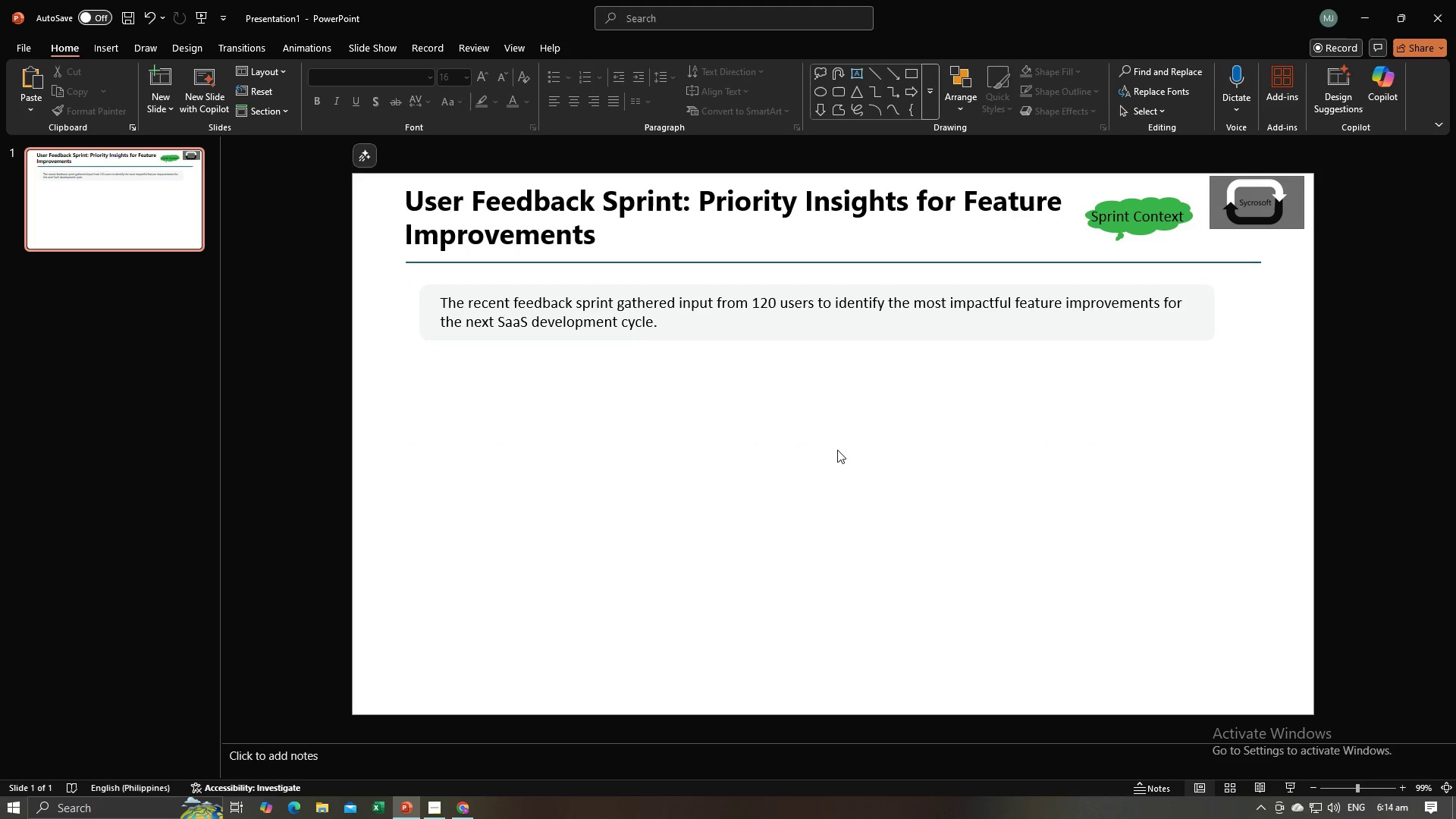 
left_click([837, 450])
 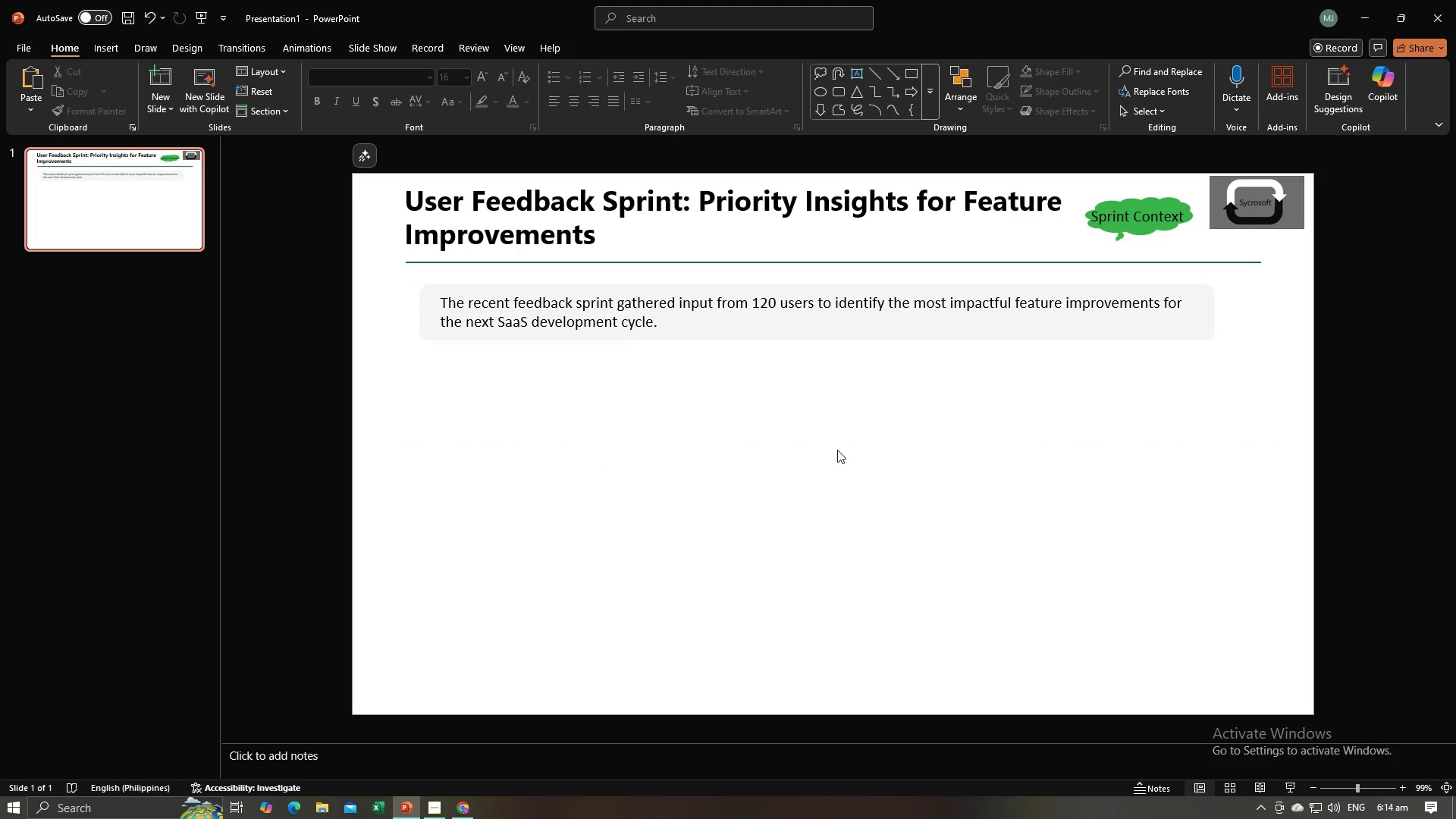 
key(Alt+AltLeft)
 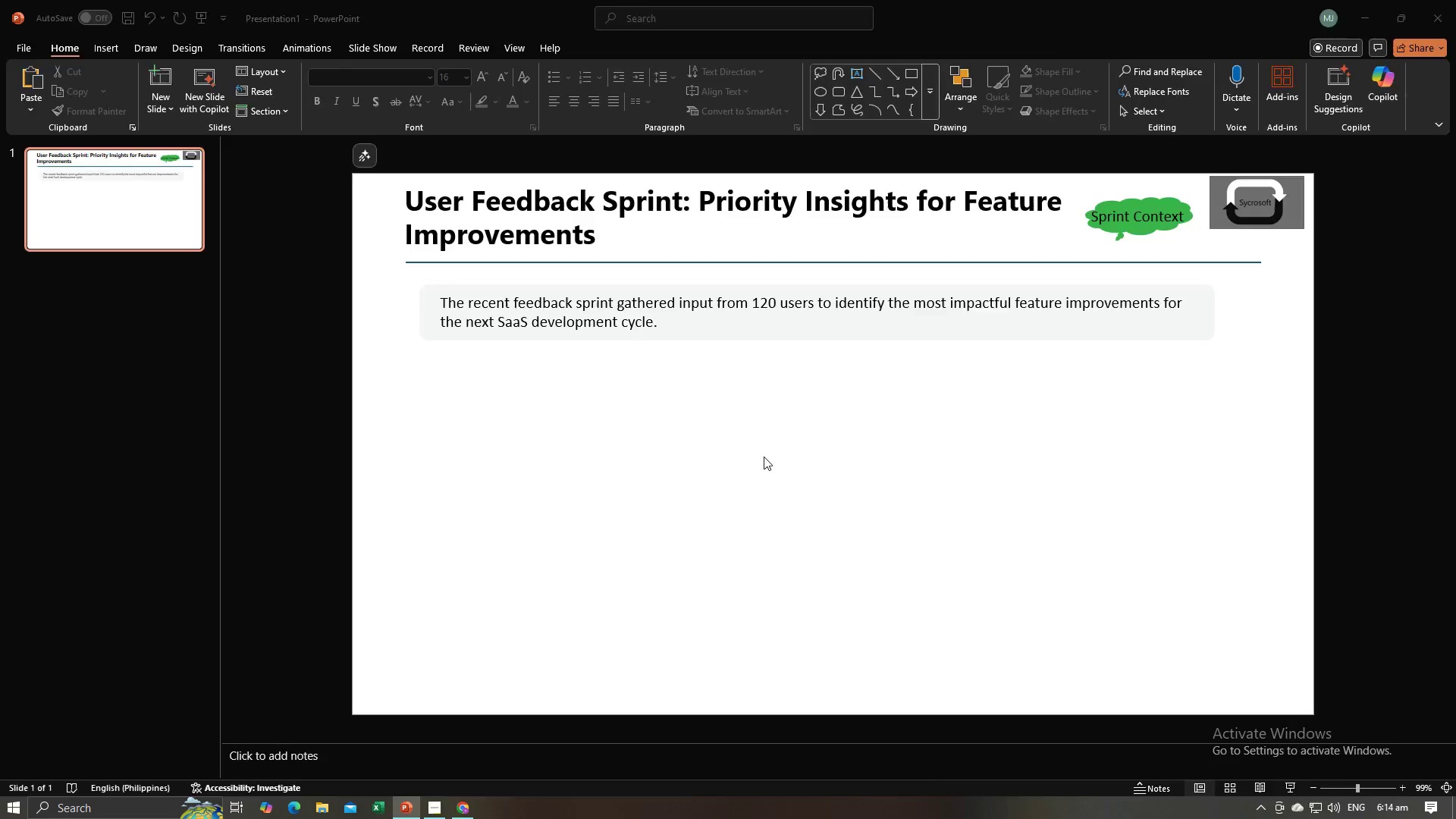 
key(Alt+Tab)
 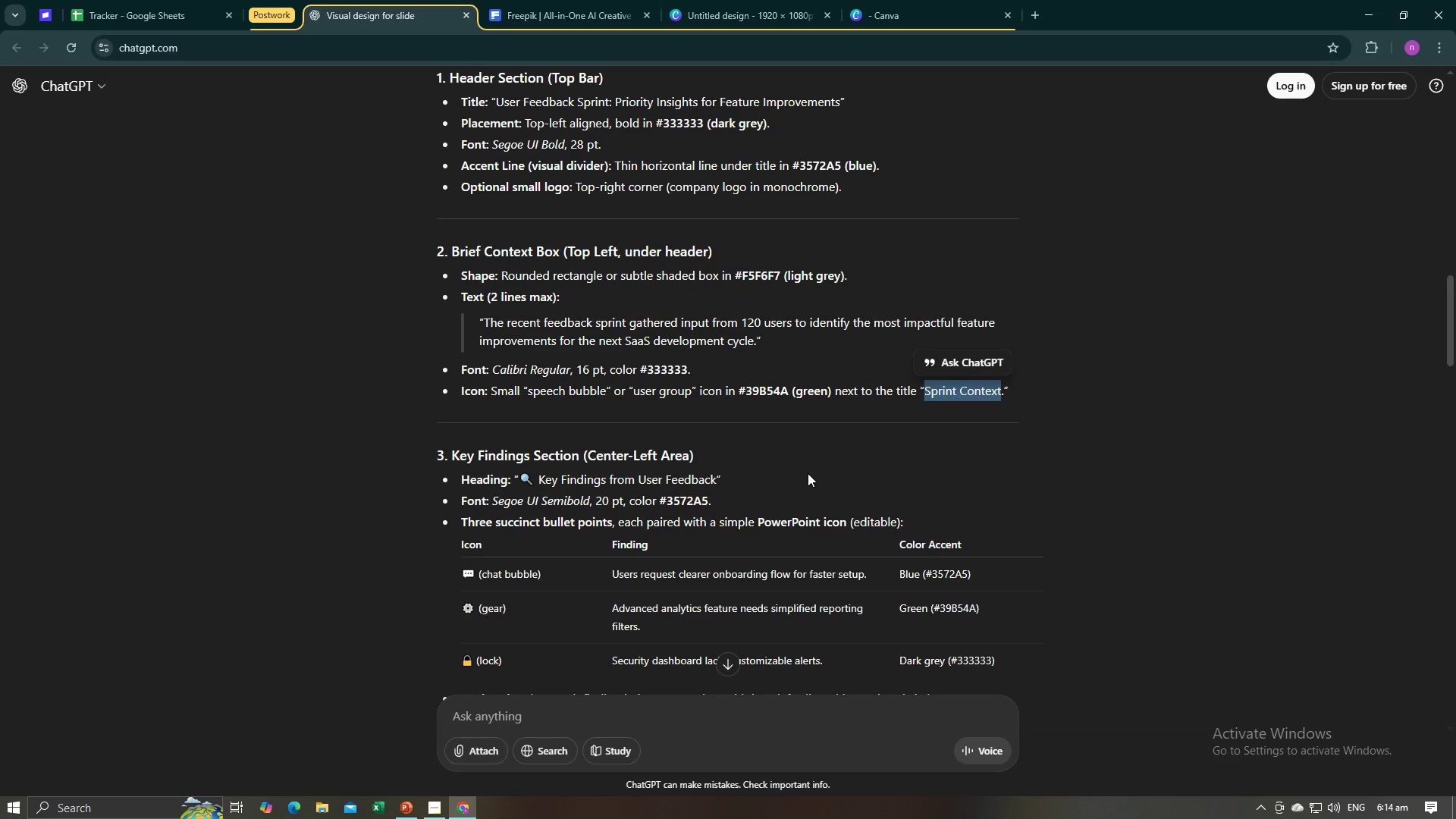 
scroll: coordinate [808, 473], scroll_direction: down, amount: 2.0
 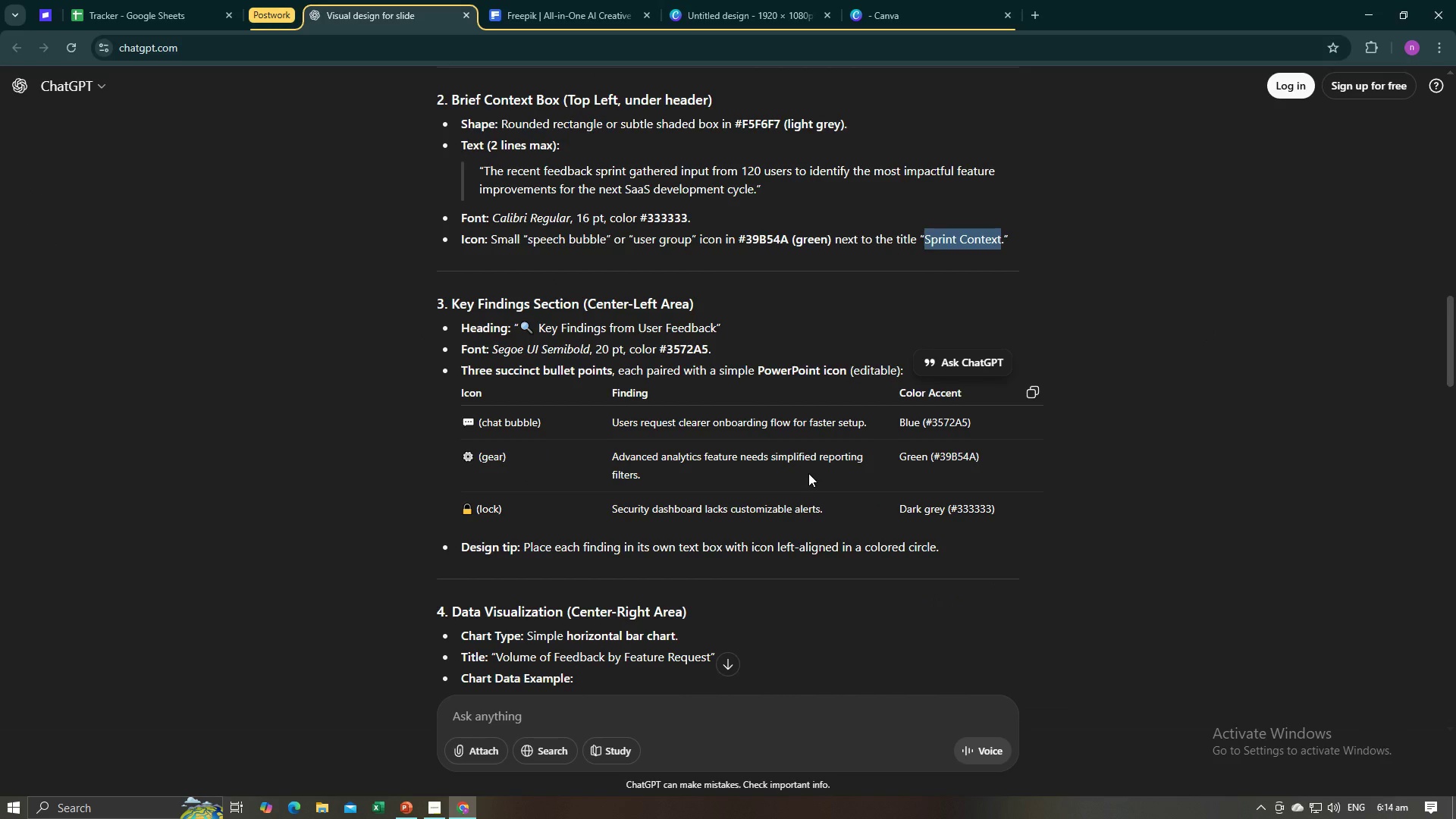 
wait(19.49)
 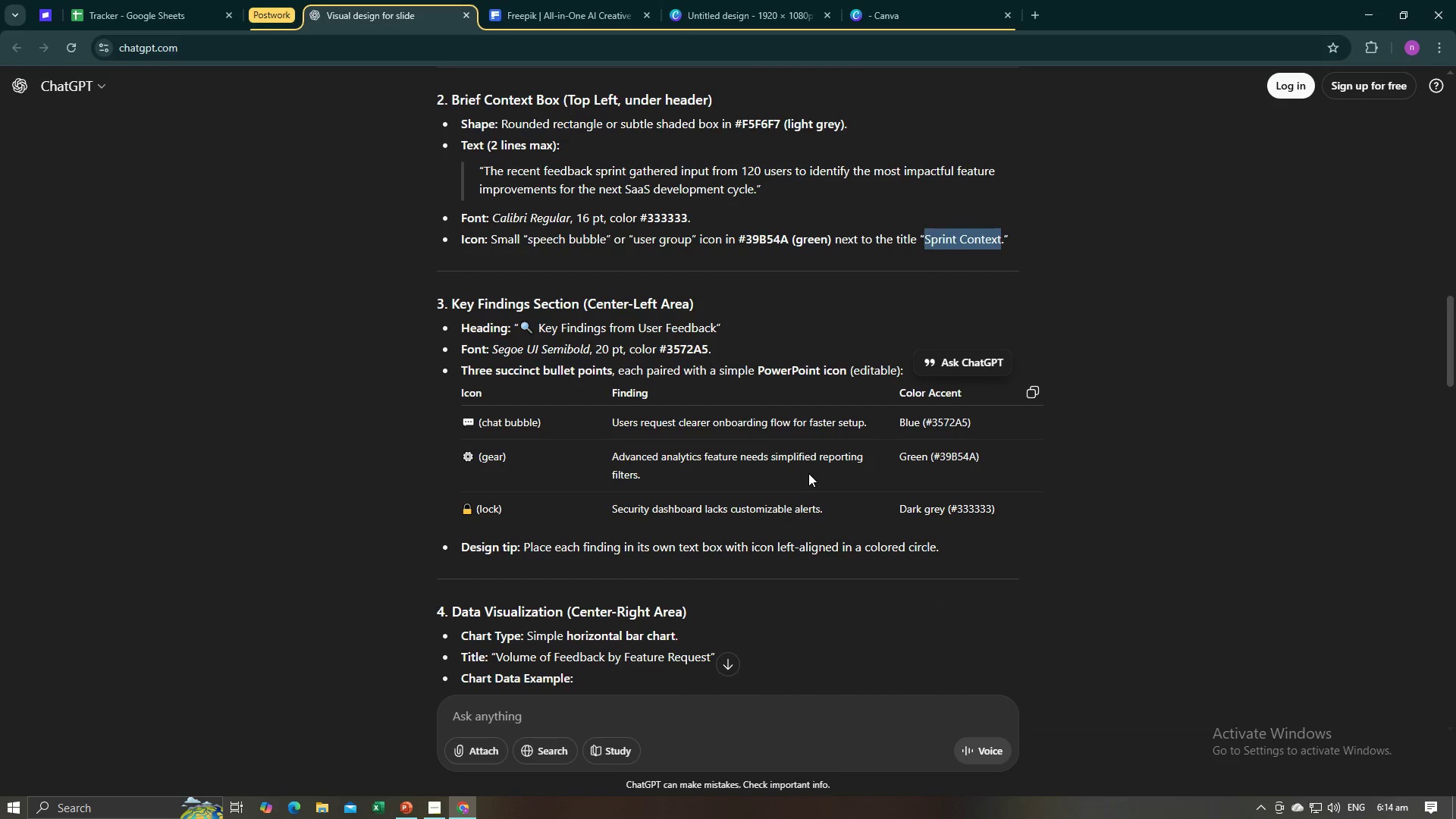 
left_click_drag(start_coordinate=[717, 330], to_coordinate=[527, 335])
 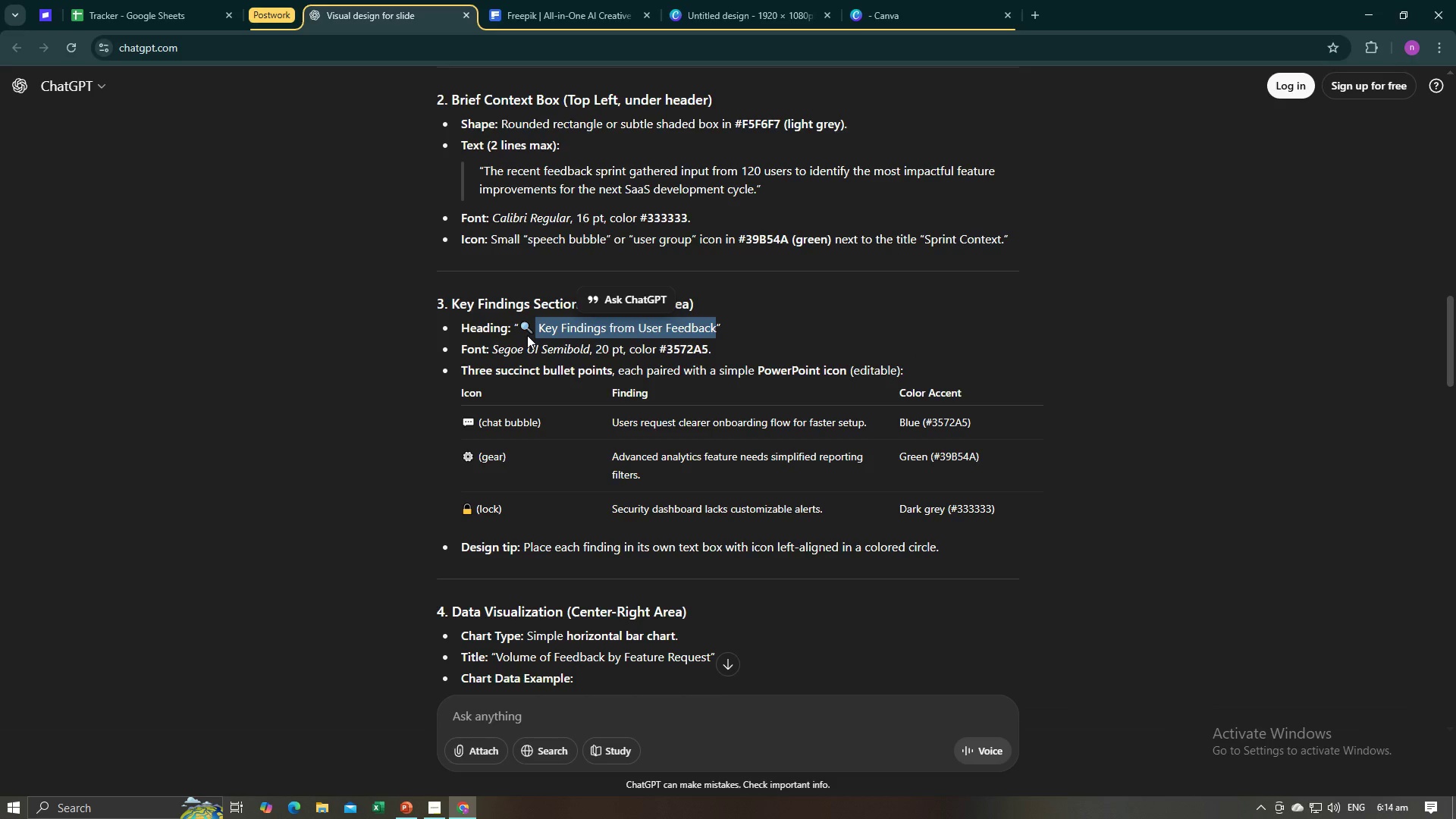 
key(Control+C)
 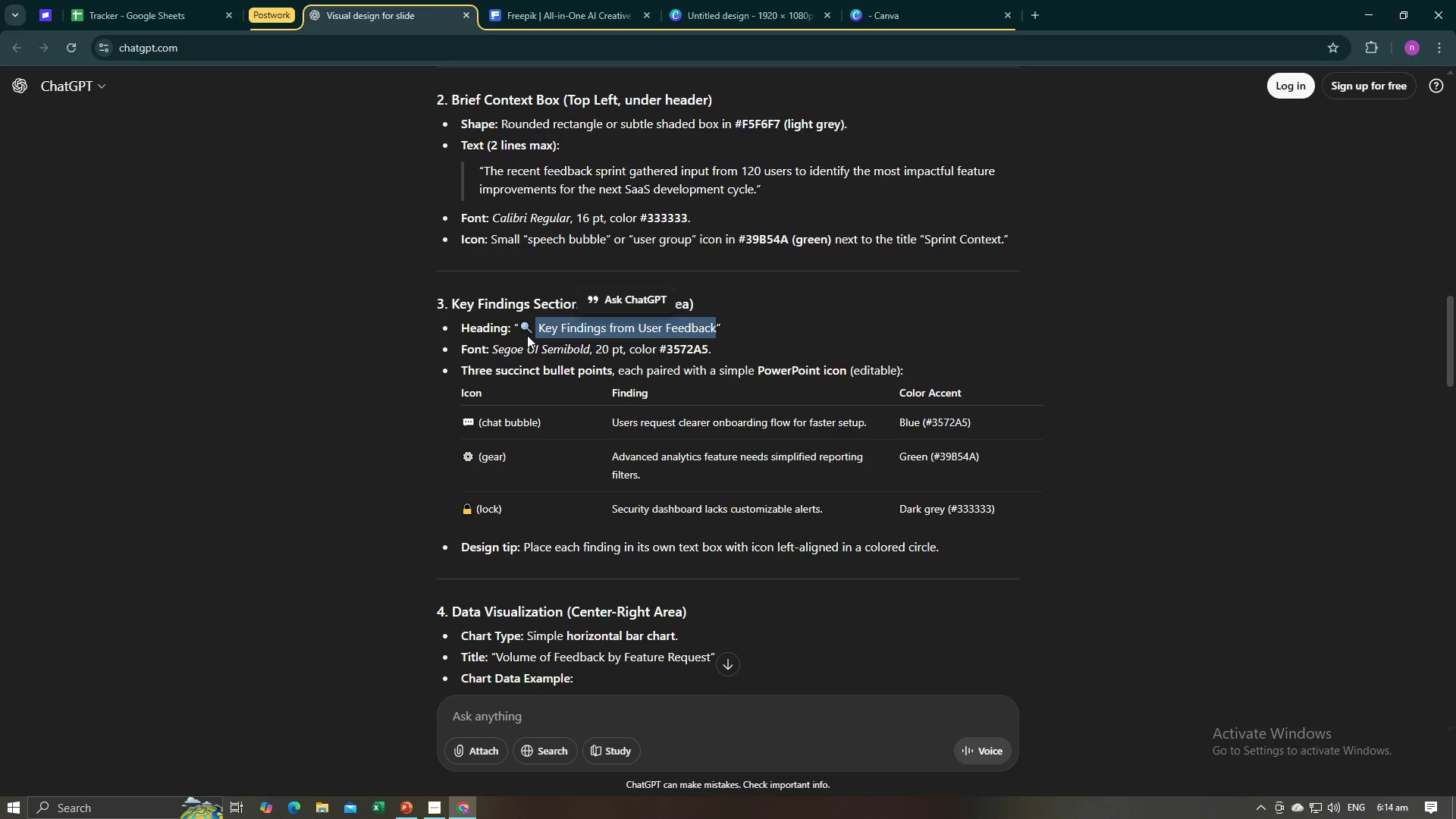 
key(Alt+AltLeft)
 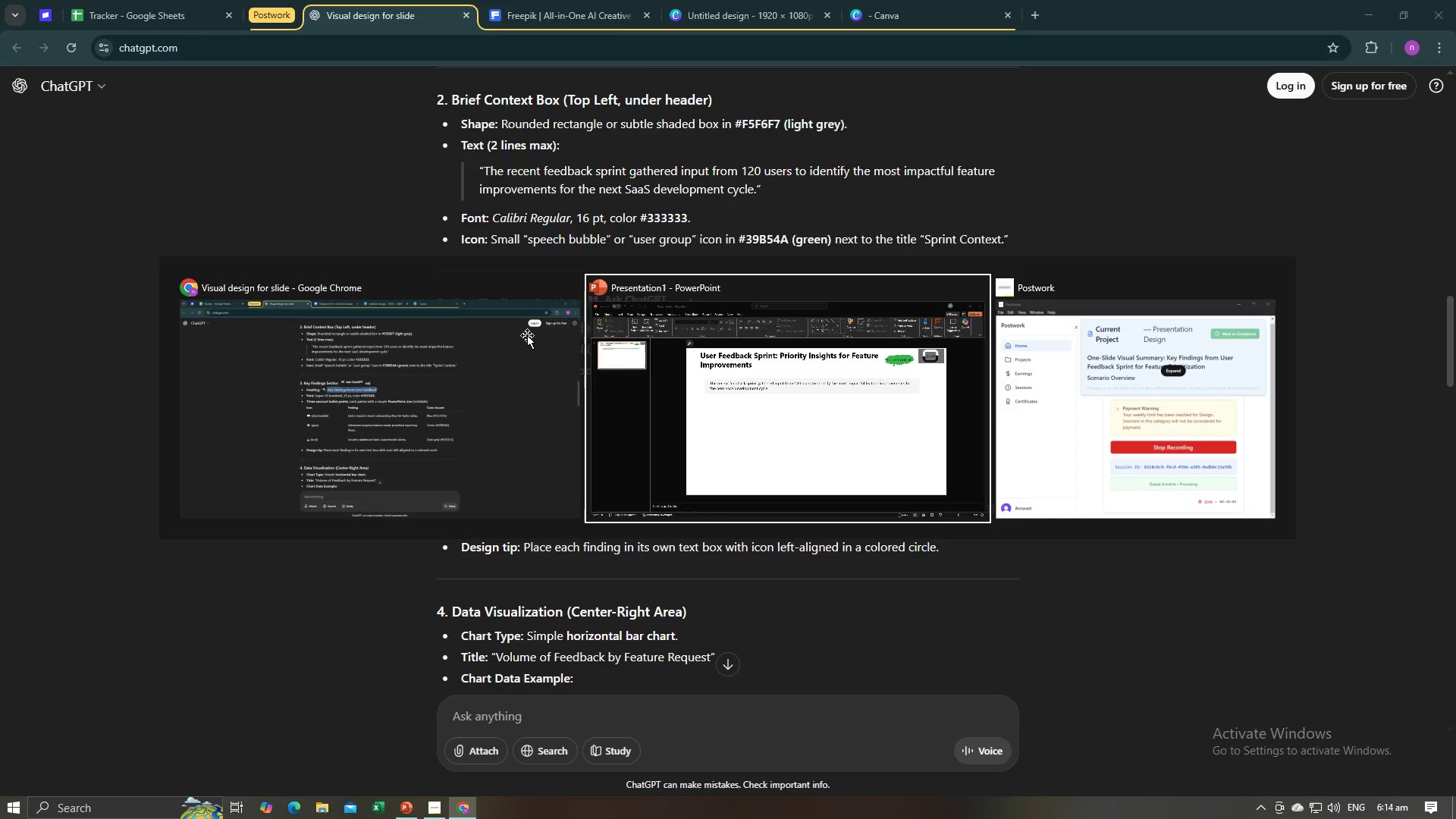 
key(Alt+Tab)
 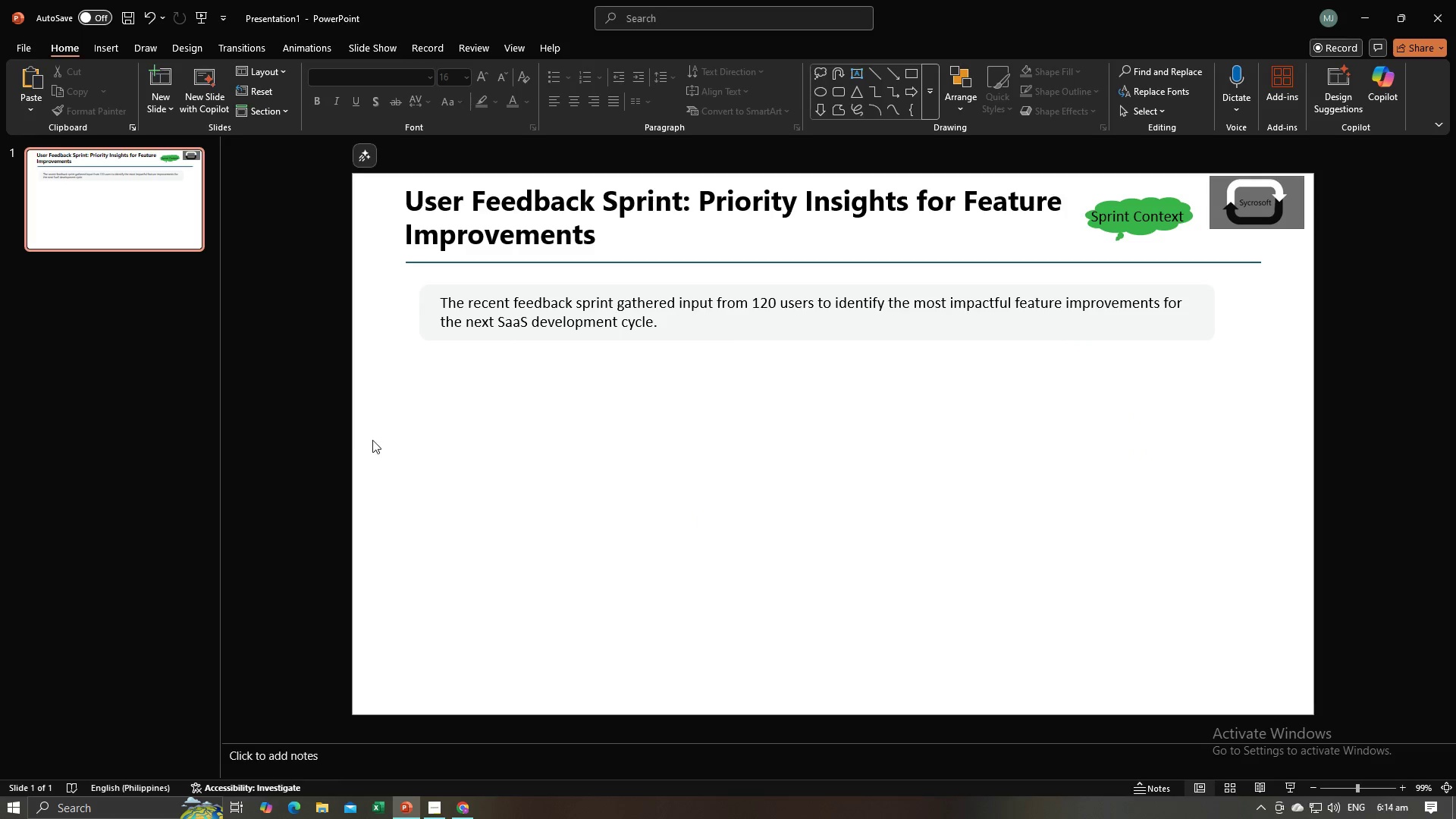 
key(Control+V)
 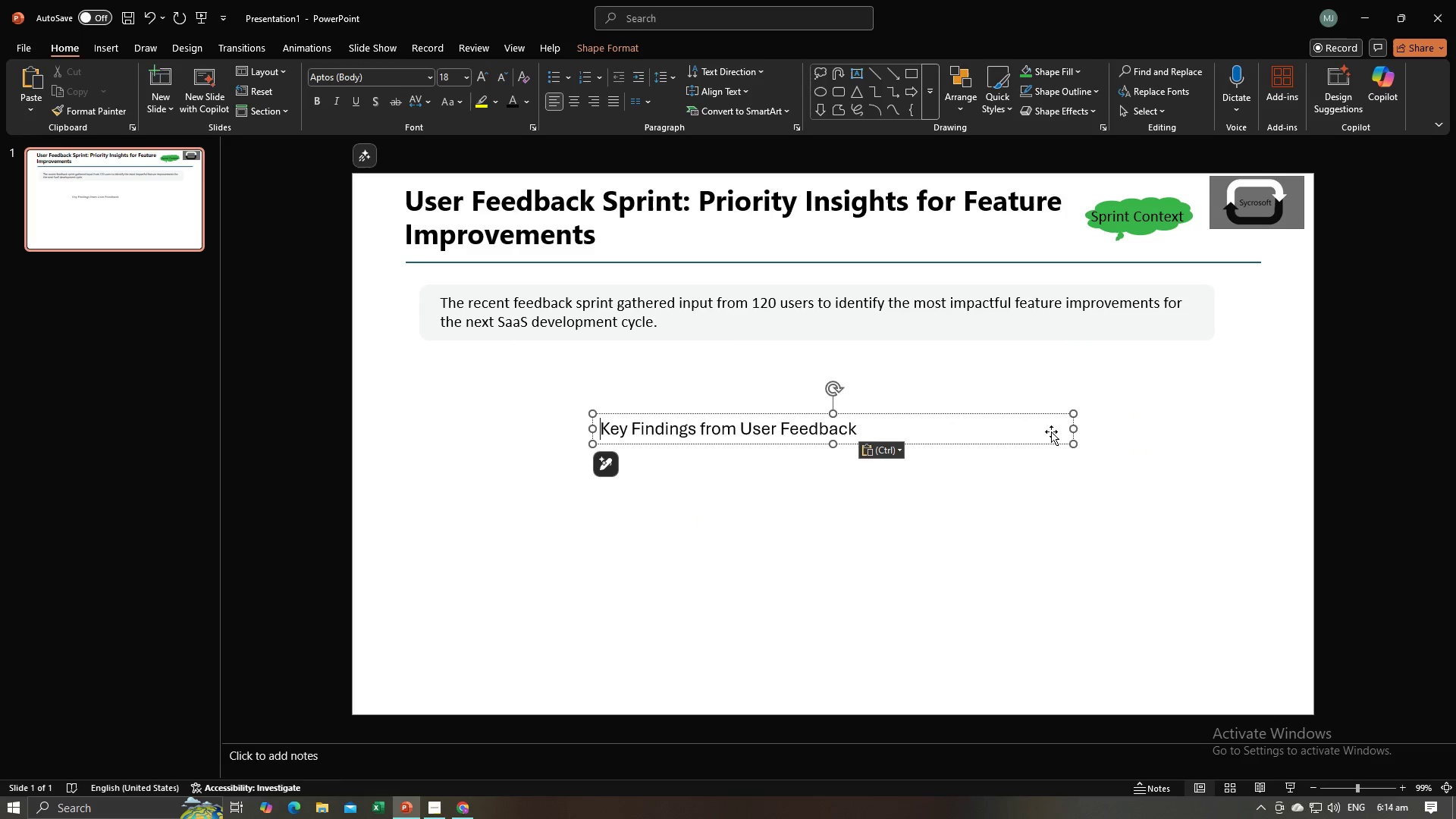 
left_click_drag(start_coordinate=[1071, 429], to_coordinate=[890, 436])
 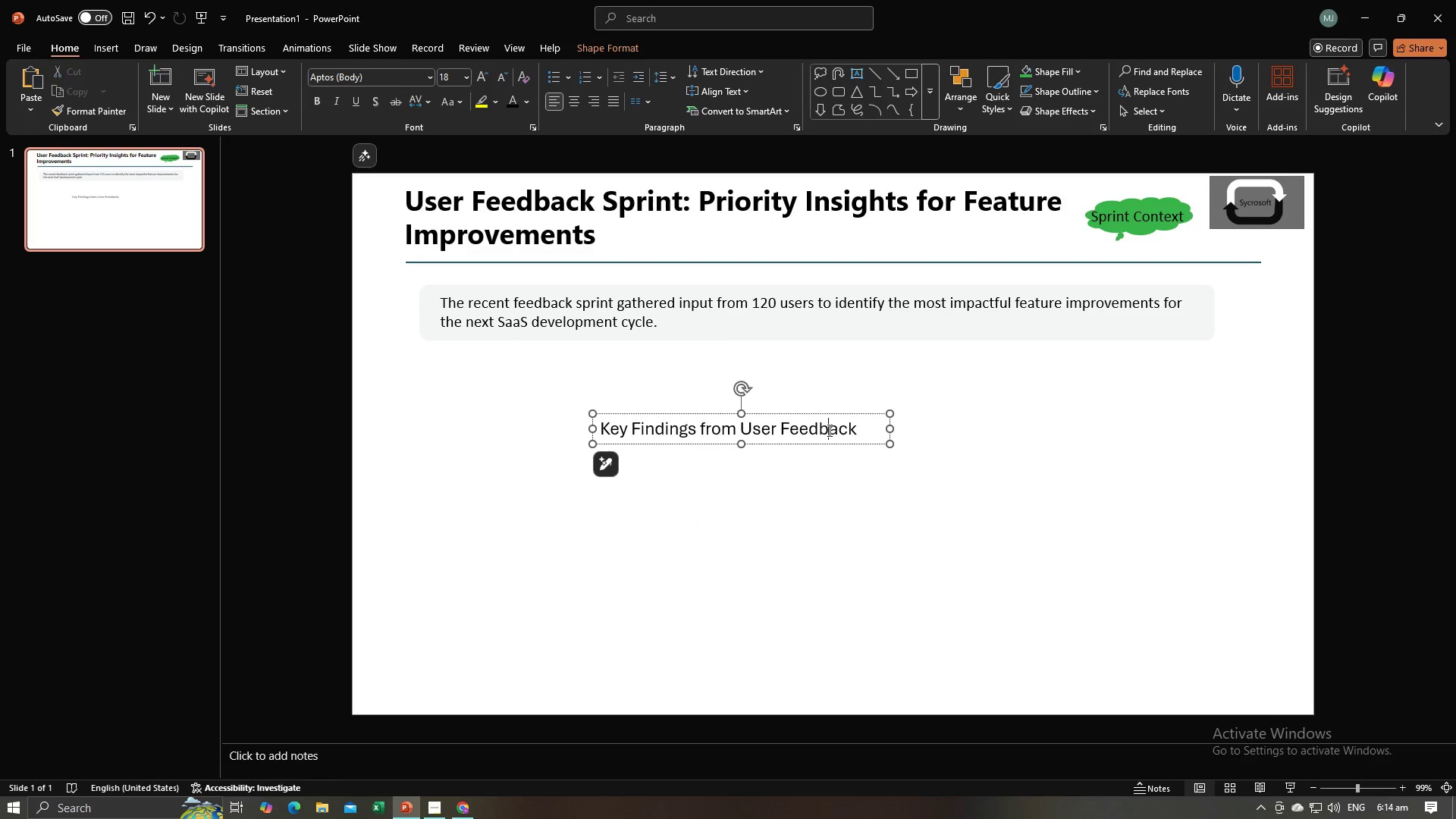 
left_click([828, 430])
 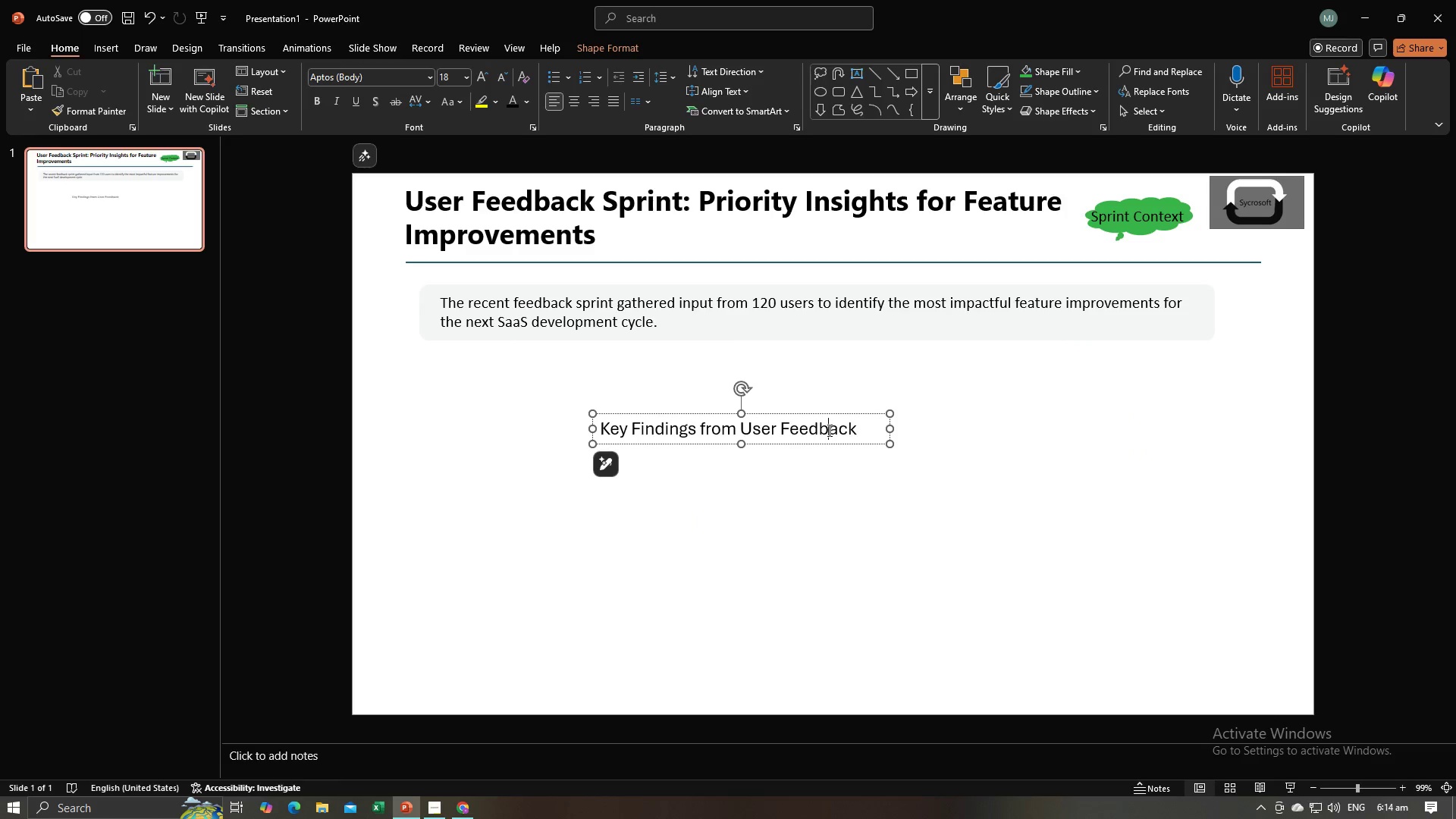 
key(Control+A)
 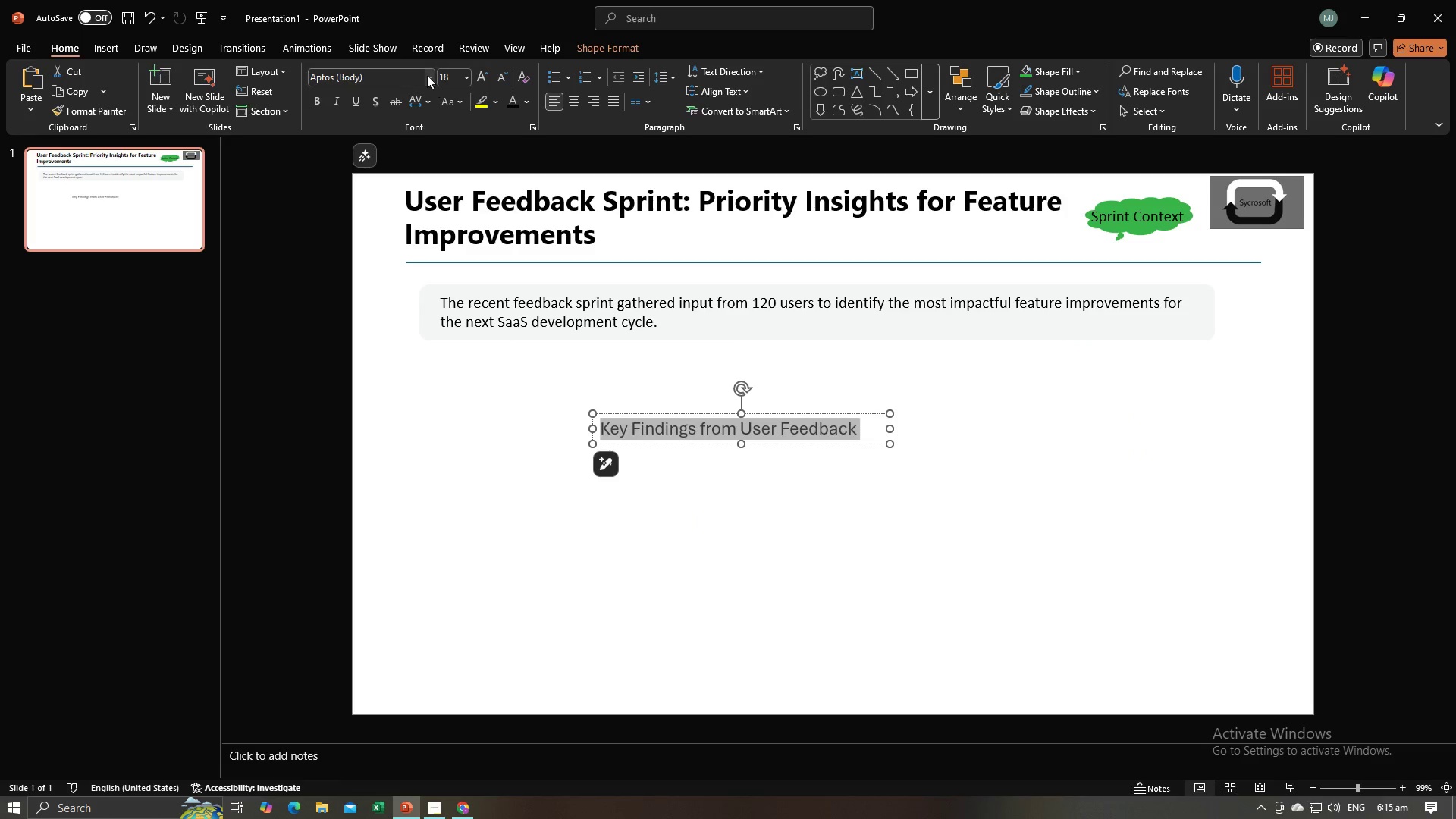 
left_click([426, 74])
 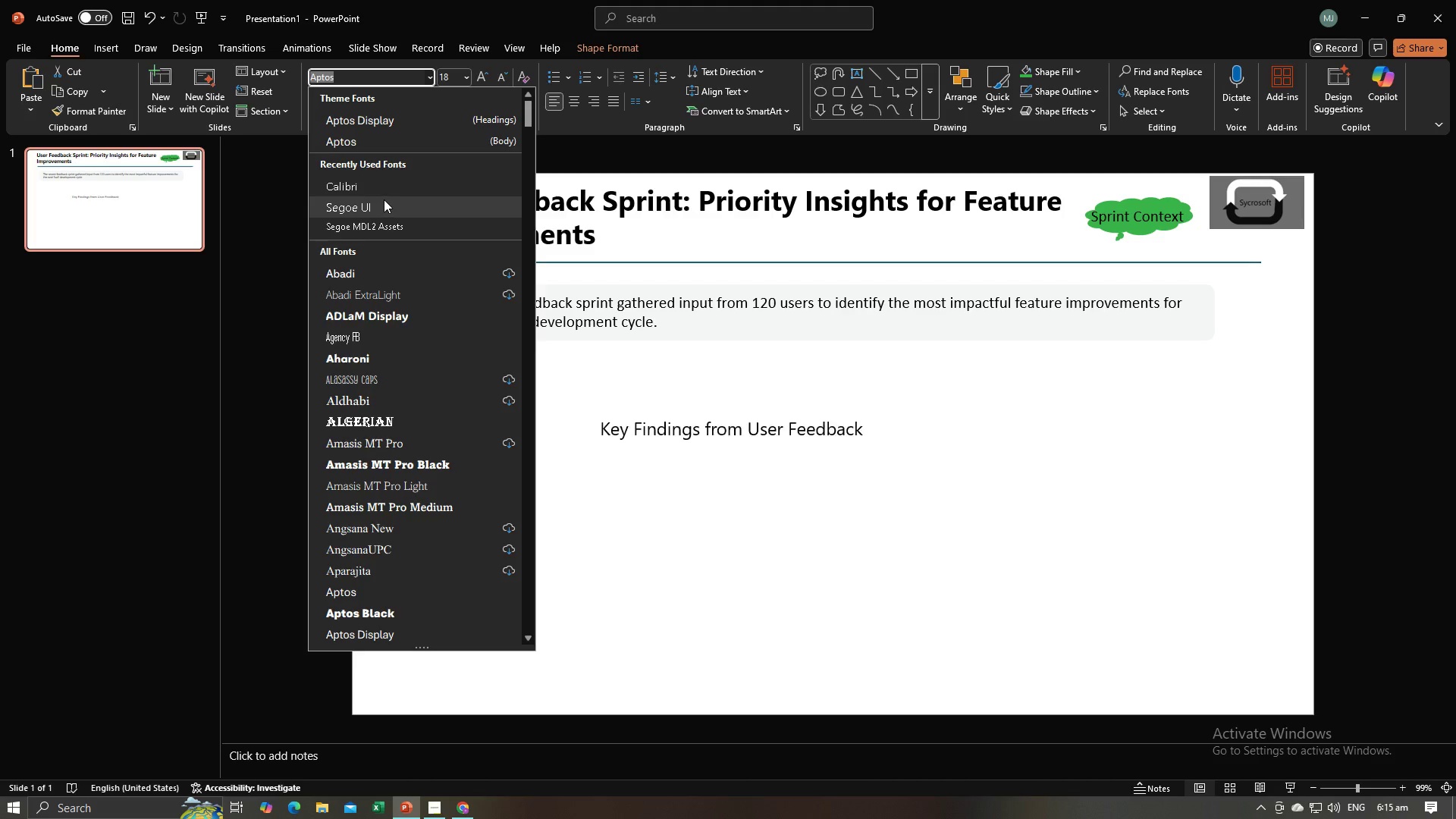 
left_click([384, 199])
 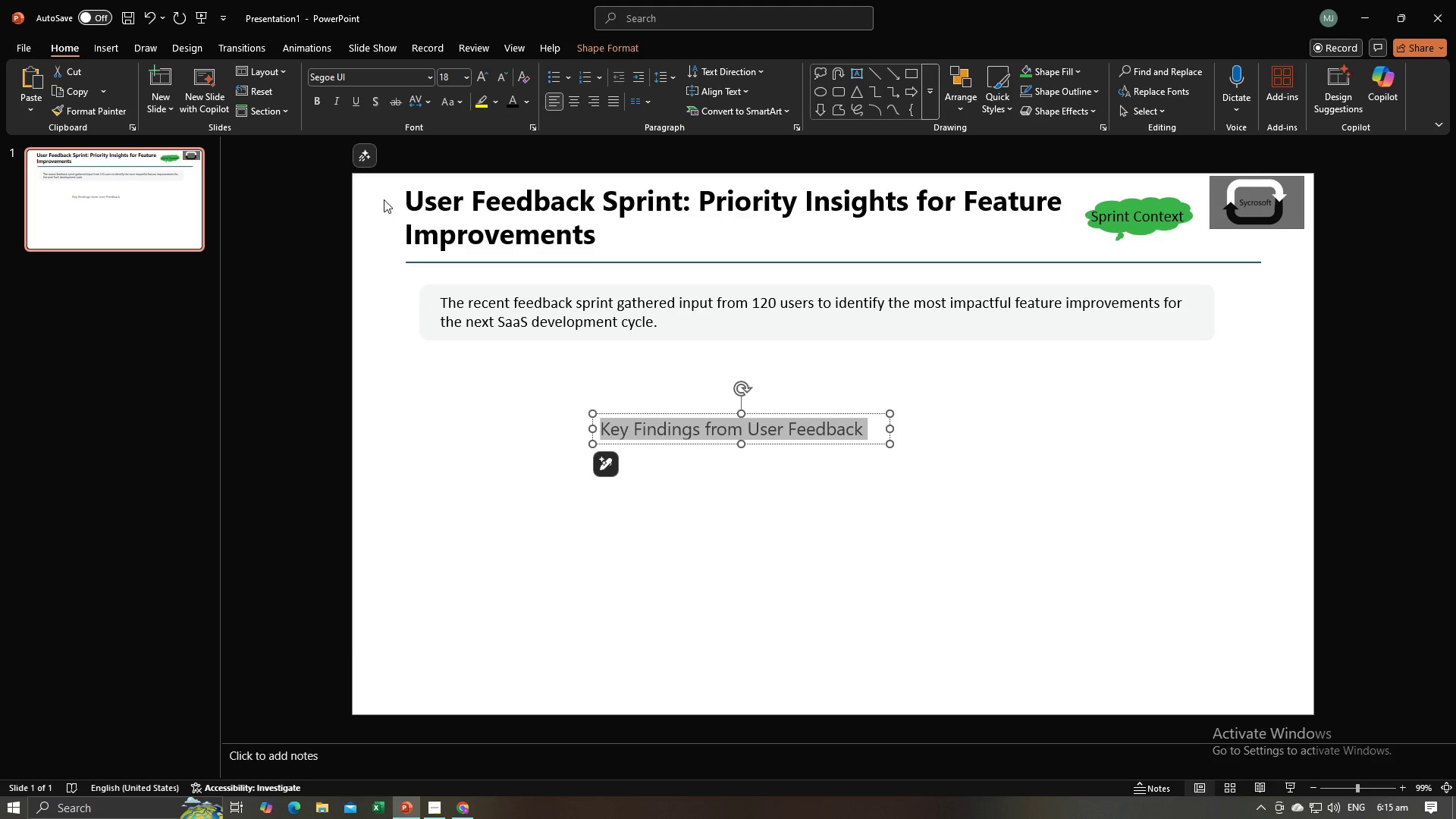 
key(Alt+AltLeft)
 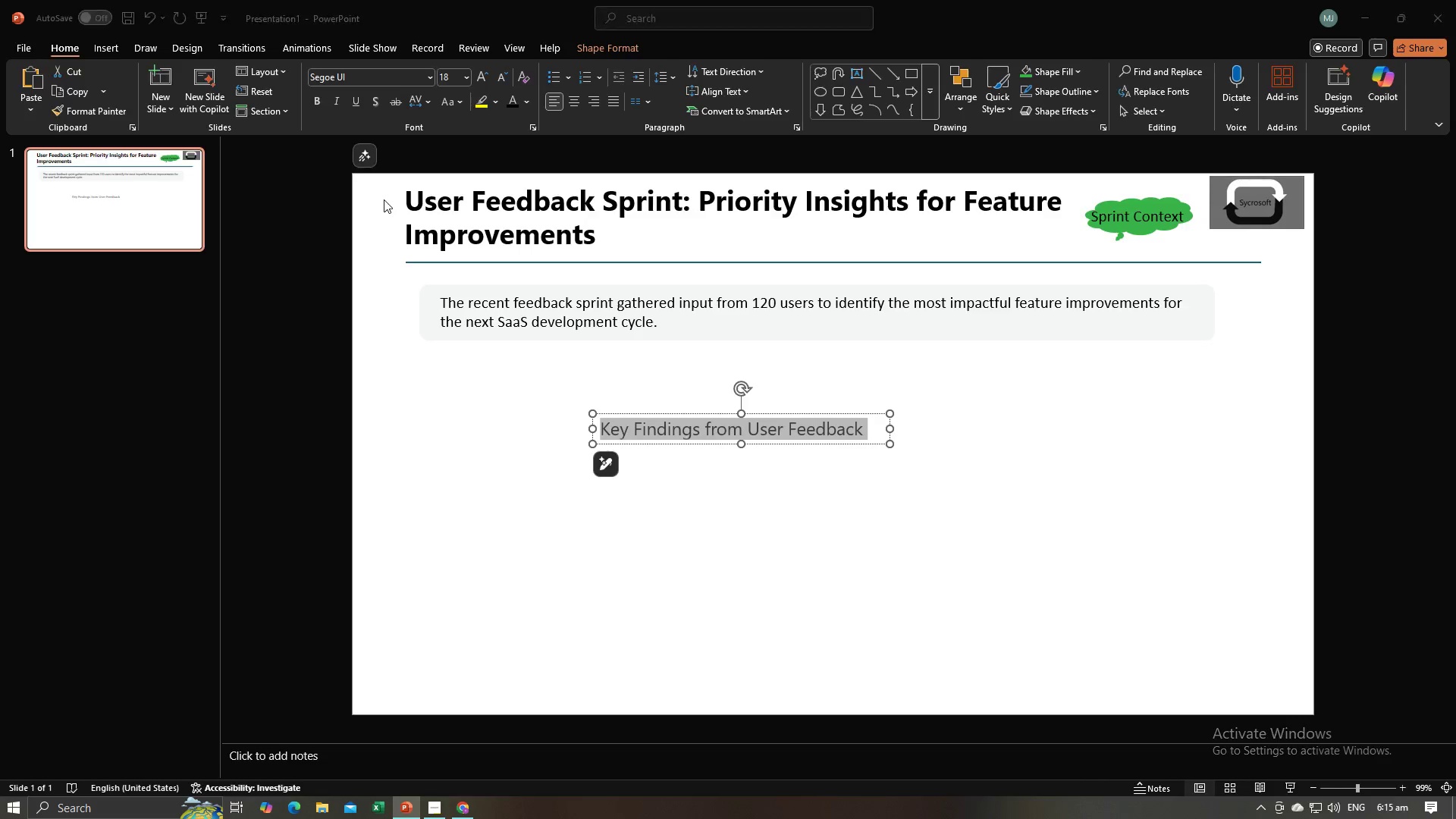 
key(Alt+Tab)
 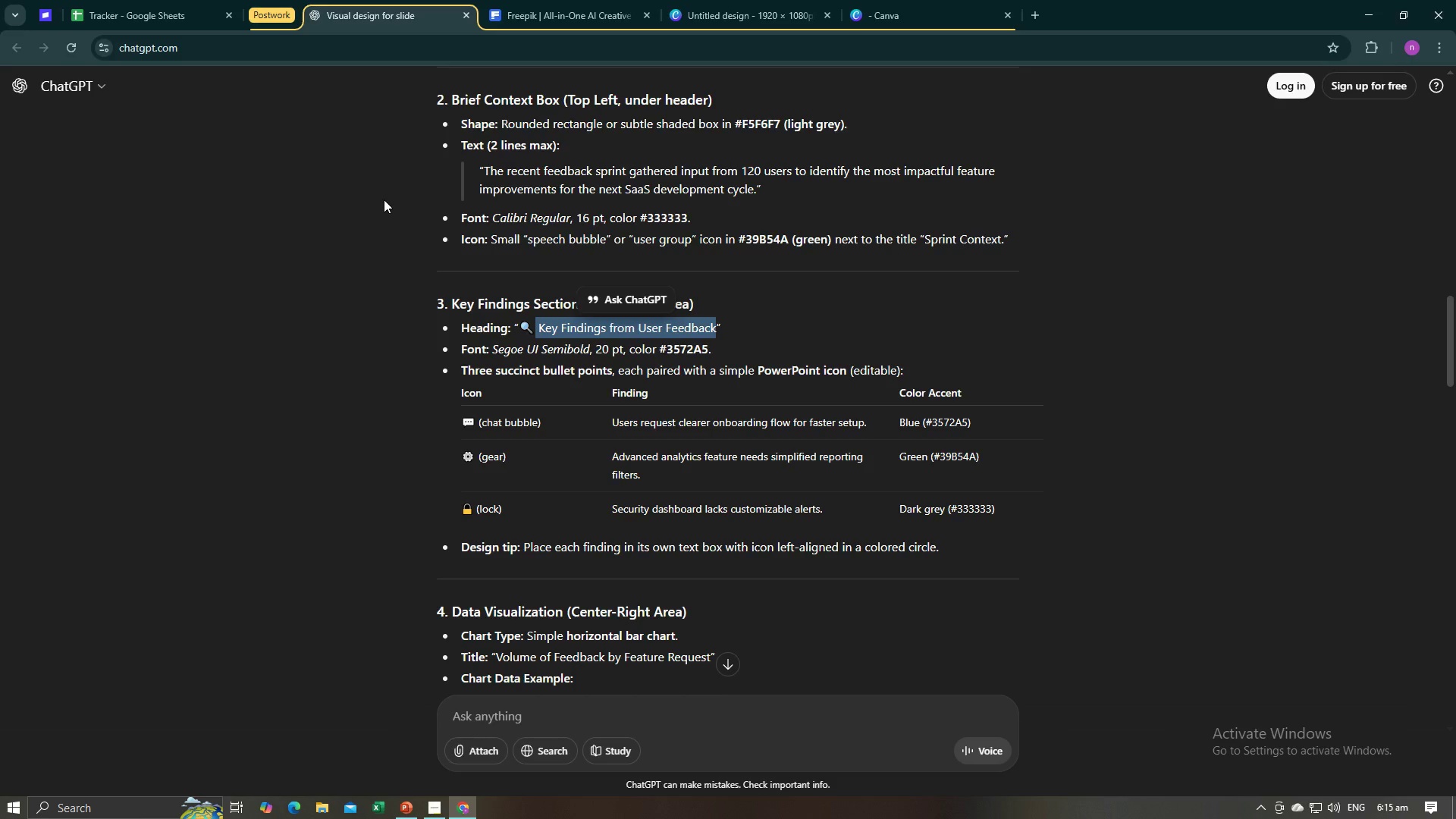 
key(Alt+AltLeft)
 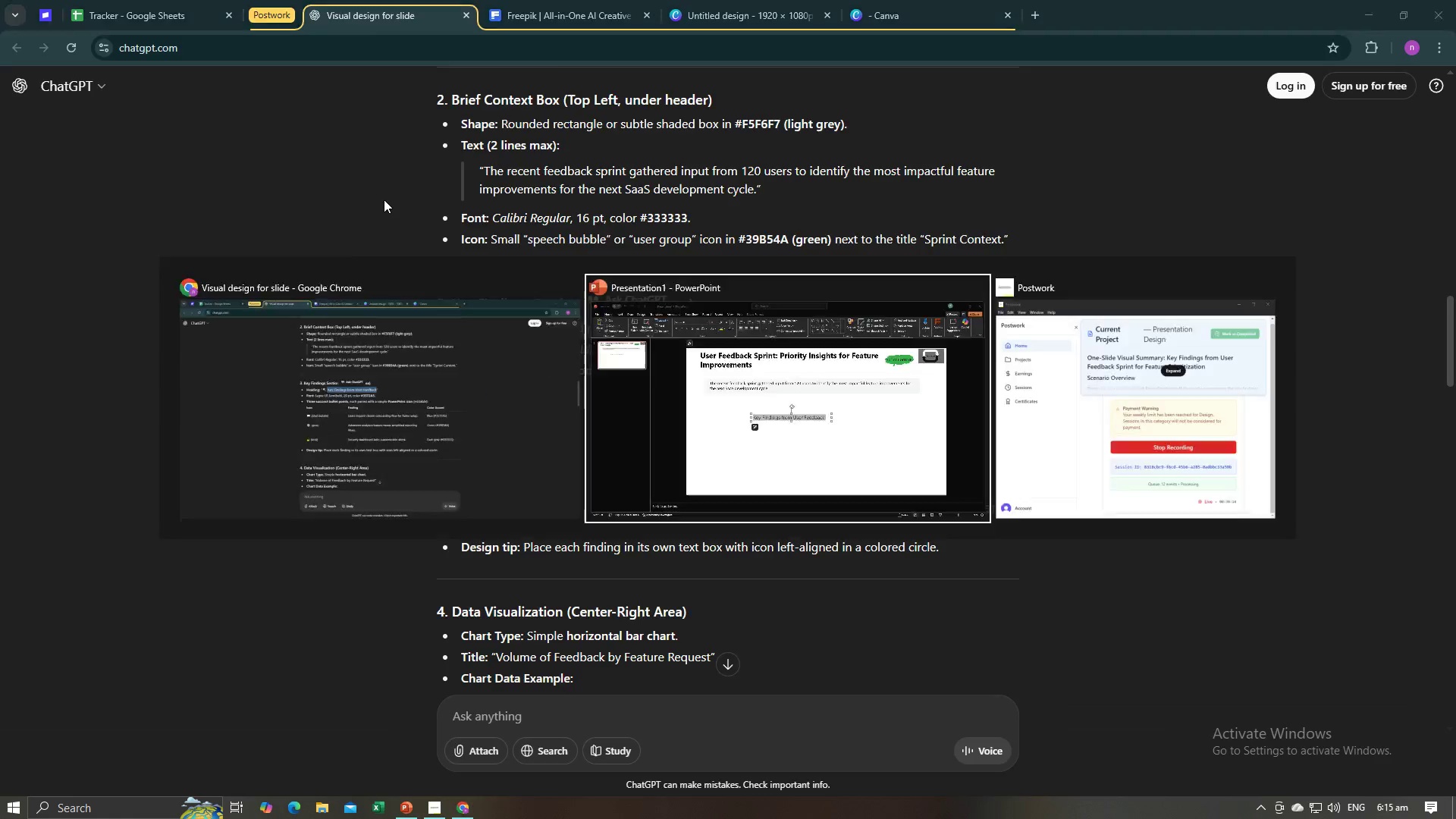 
key(Alt+Tab)
 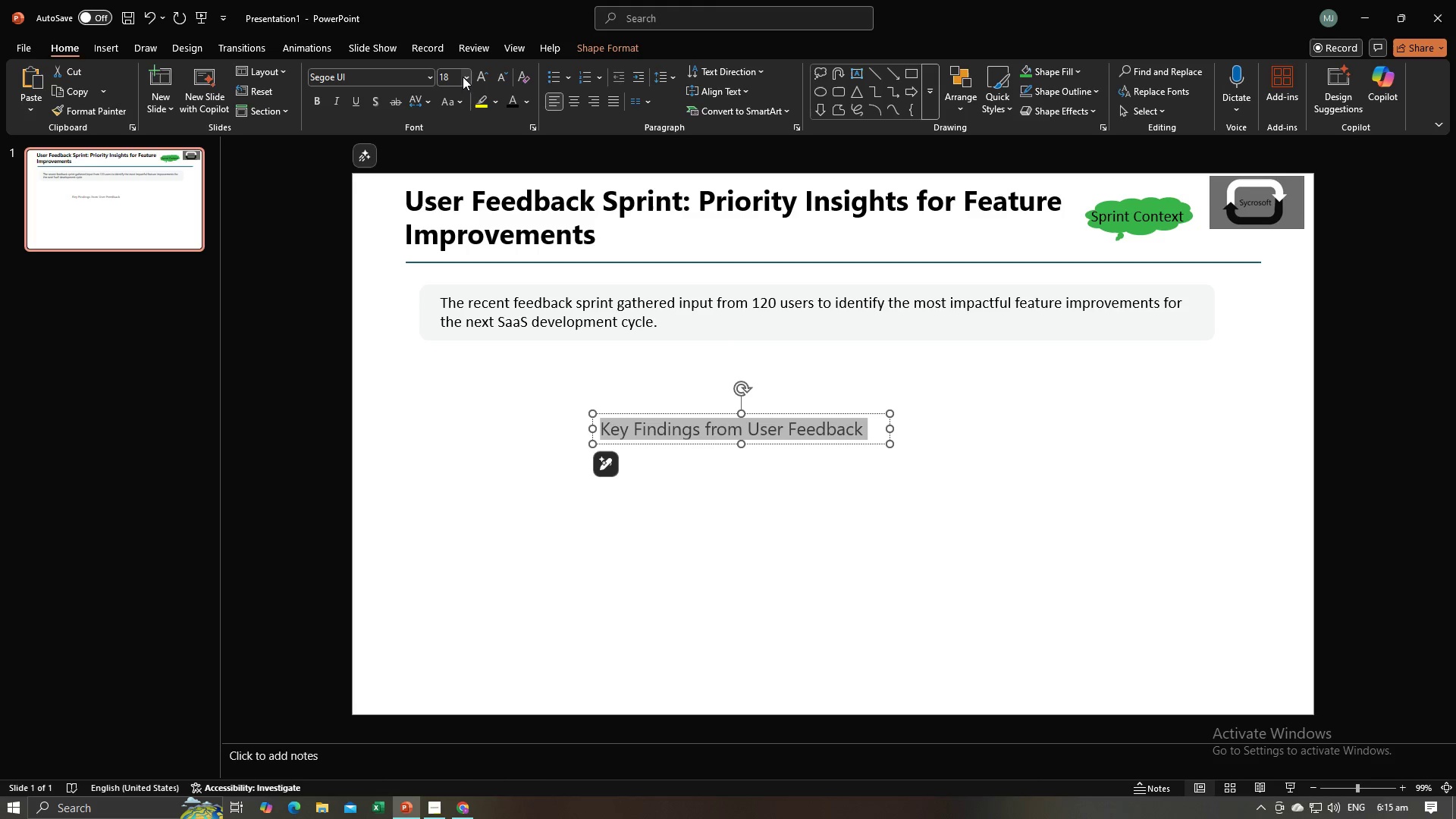 
left_click([464, 78])
 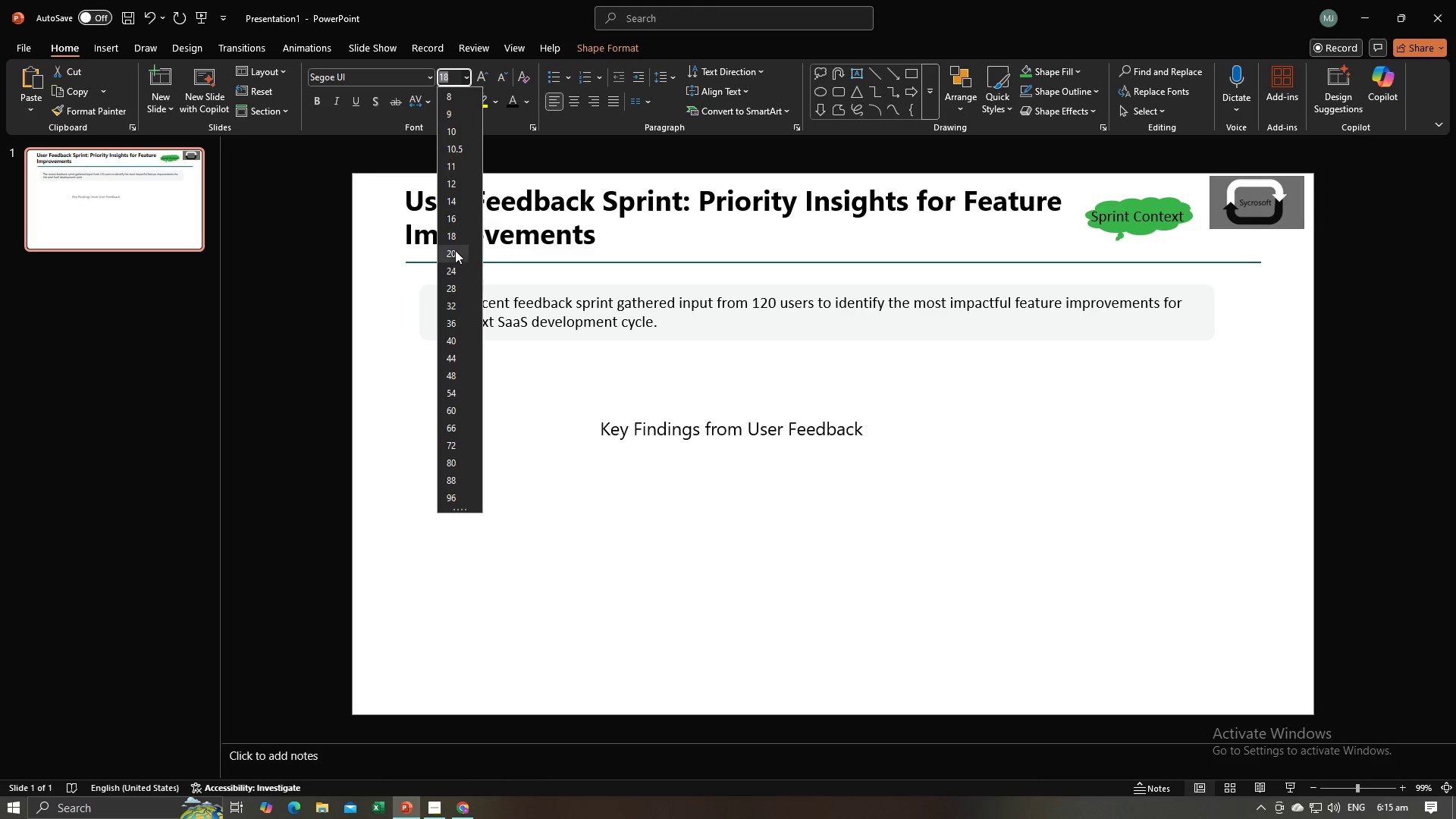 
left_click([455, 252])
 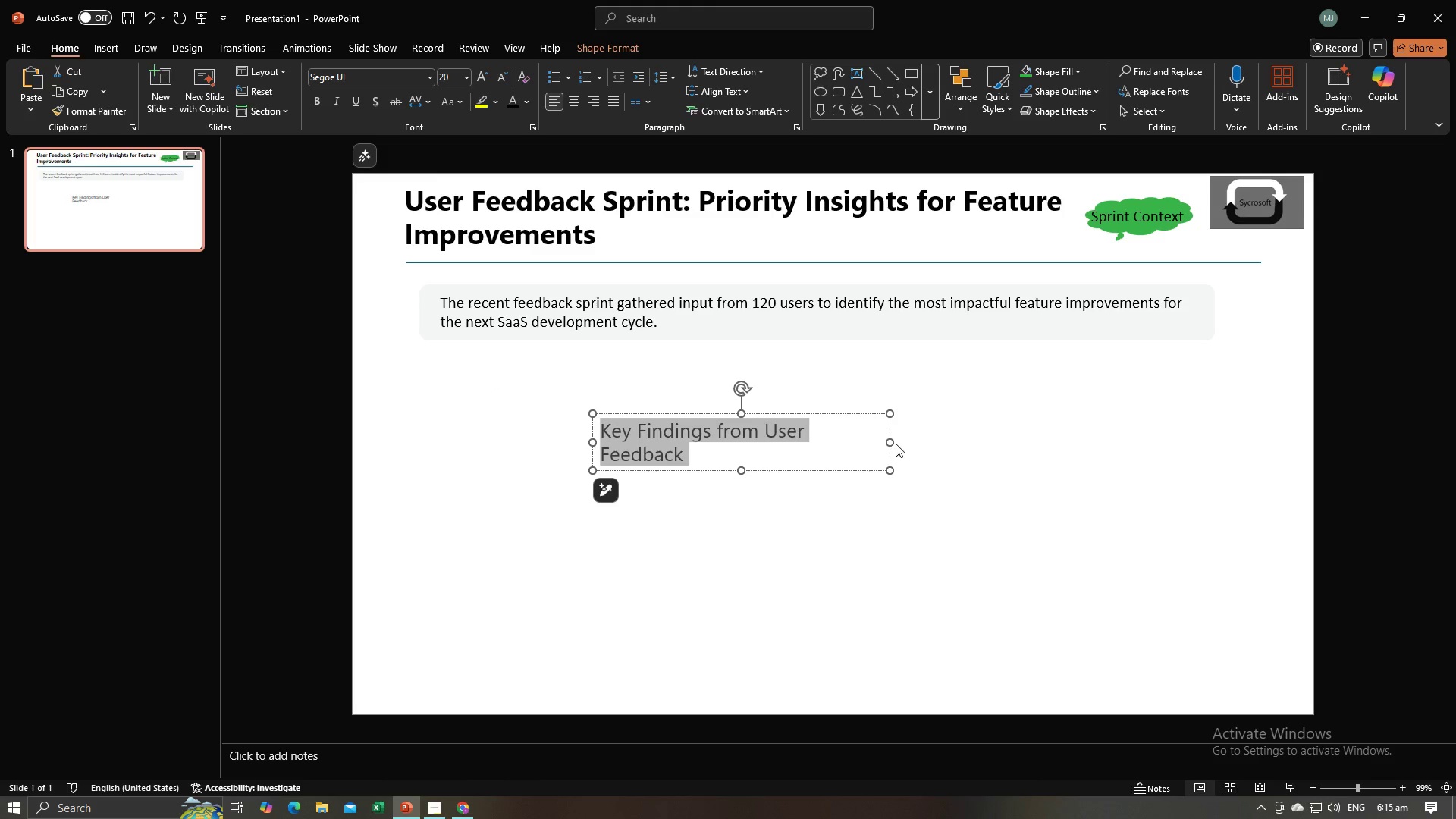 
left_click_drag(start_coordinate=[891, 444], to_coordinate=[904, 447])
 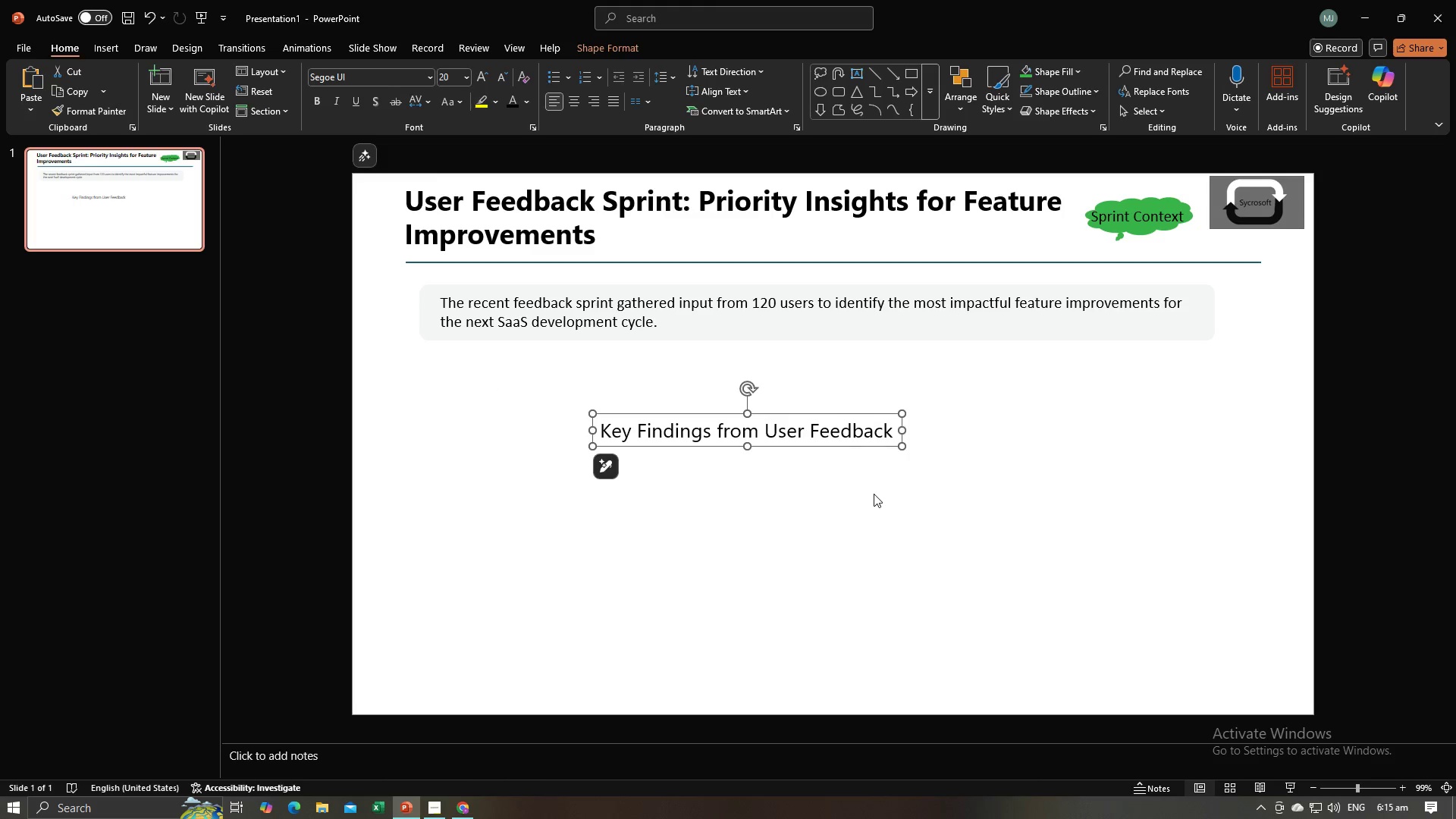 
left_click([874, 494])
 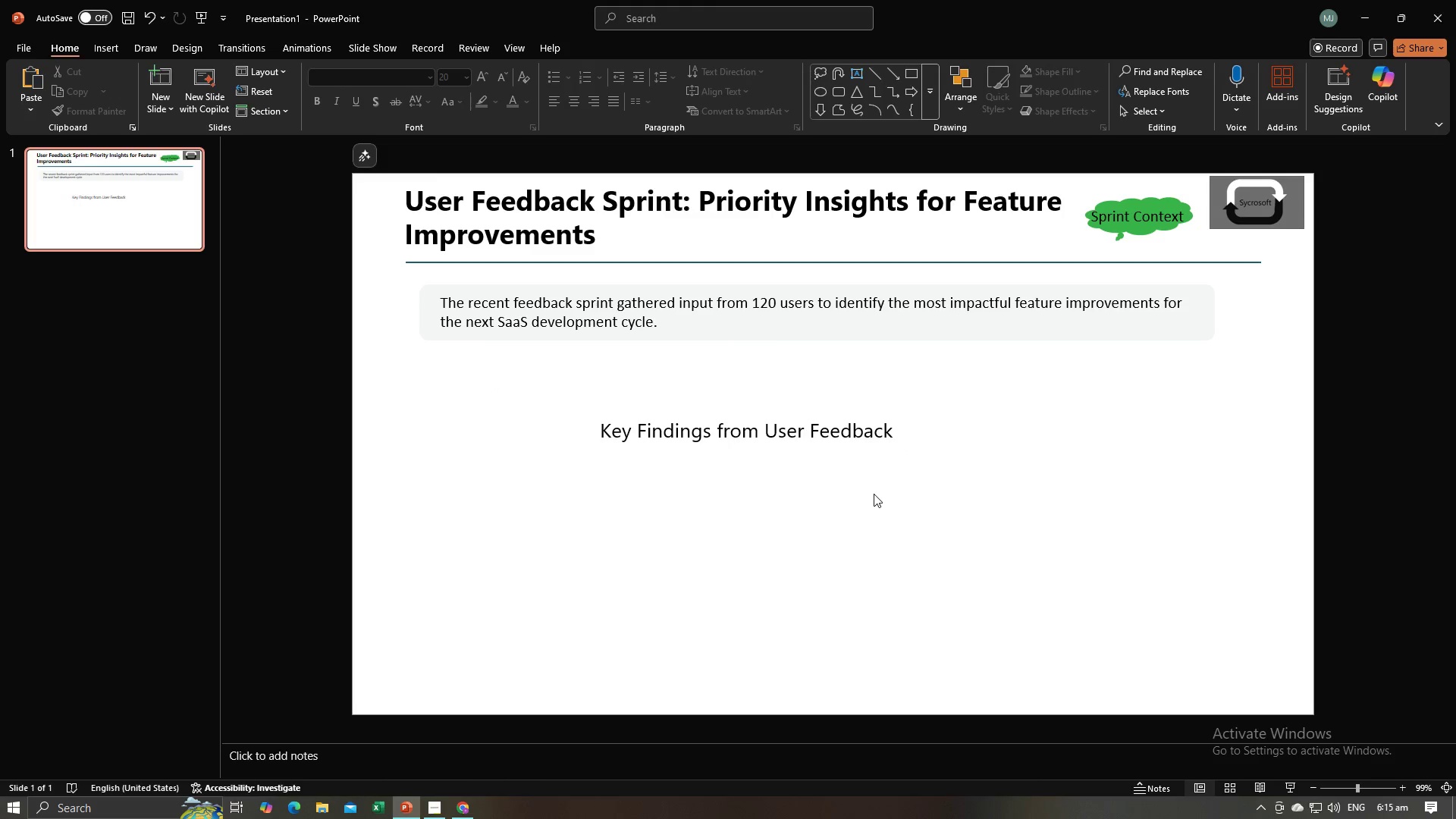 
key(Alt+AltLeft)
 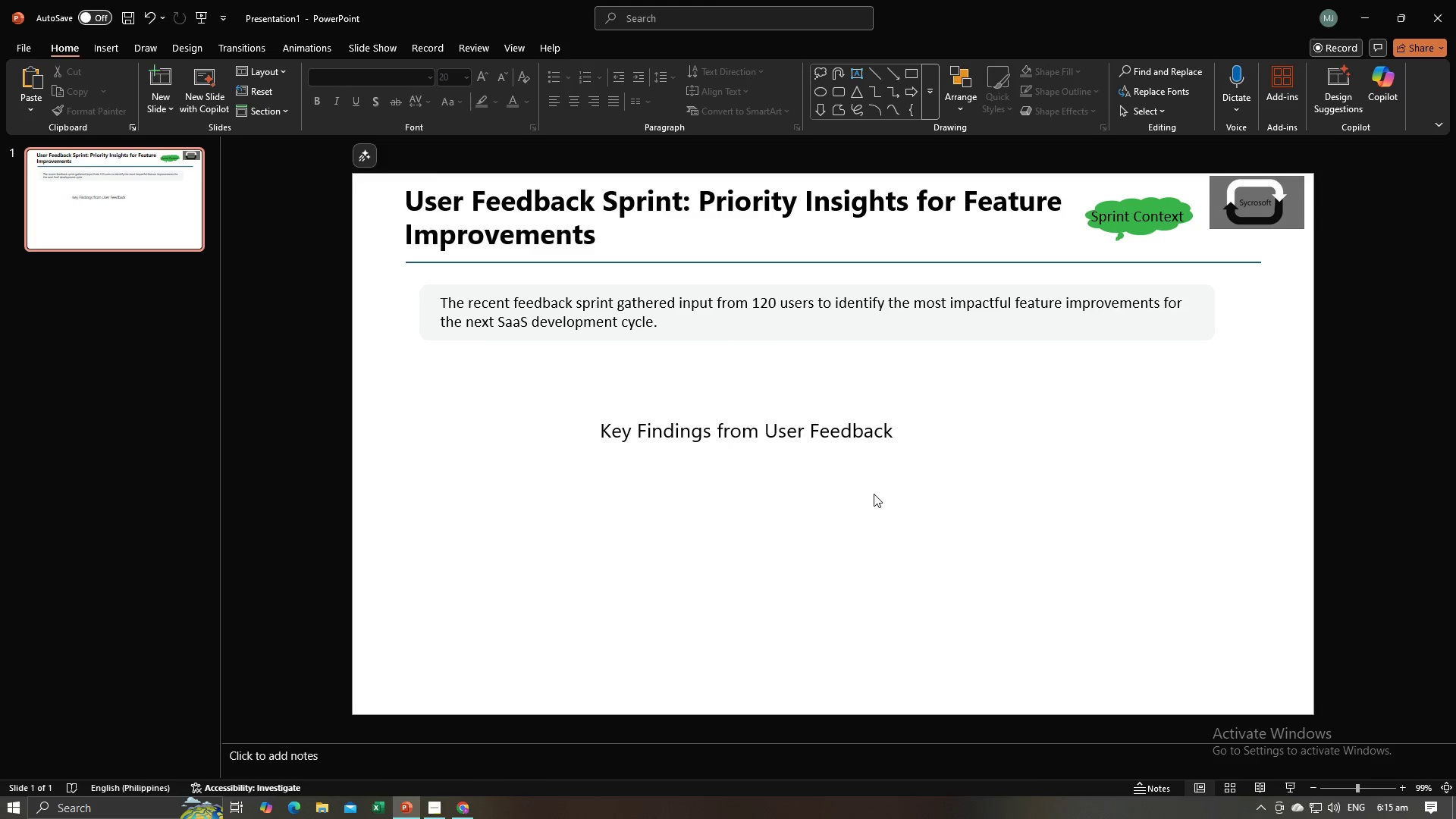 
key(Alt+Tab)
 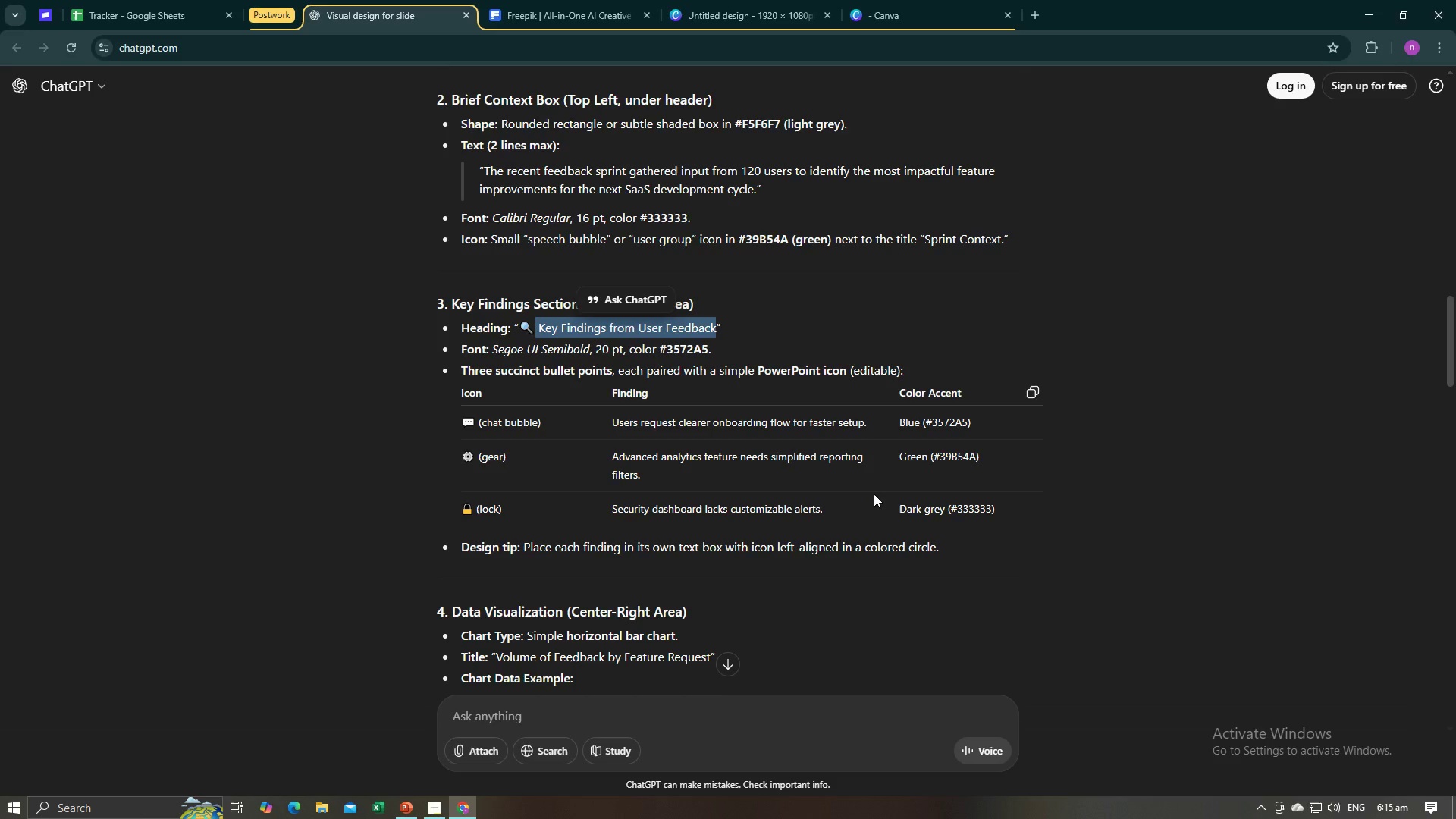 
key(Alt+AltLeft)
 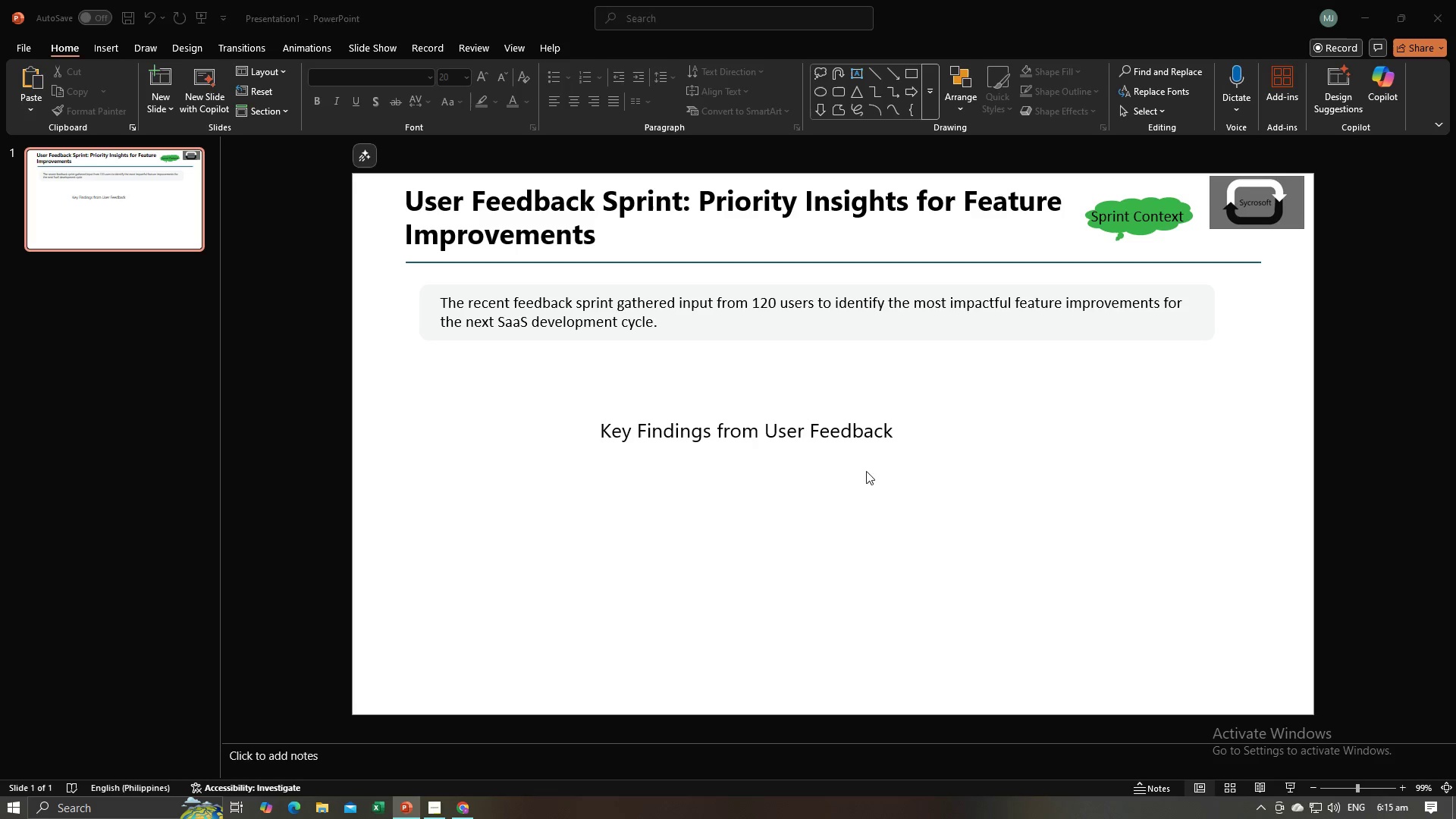 
key(Alt+Tab)
 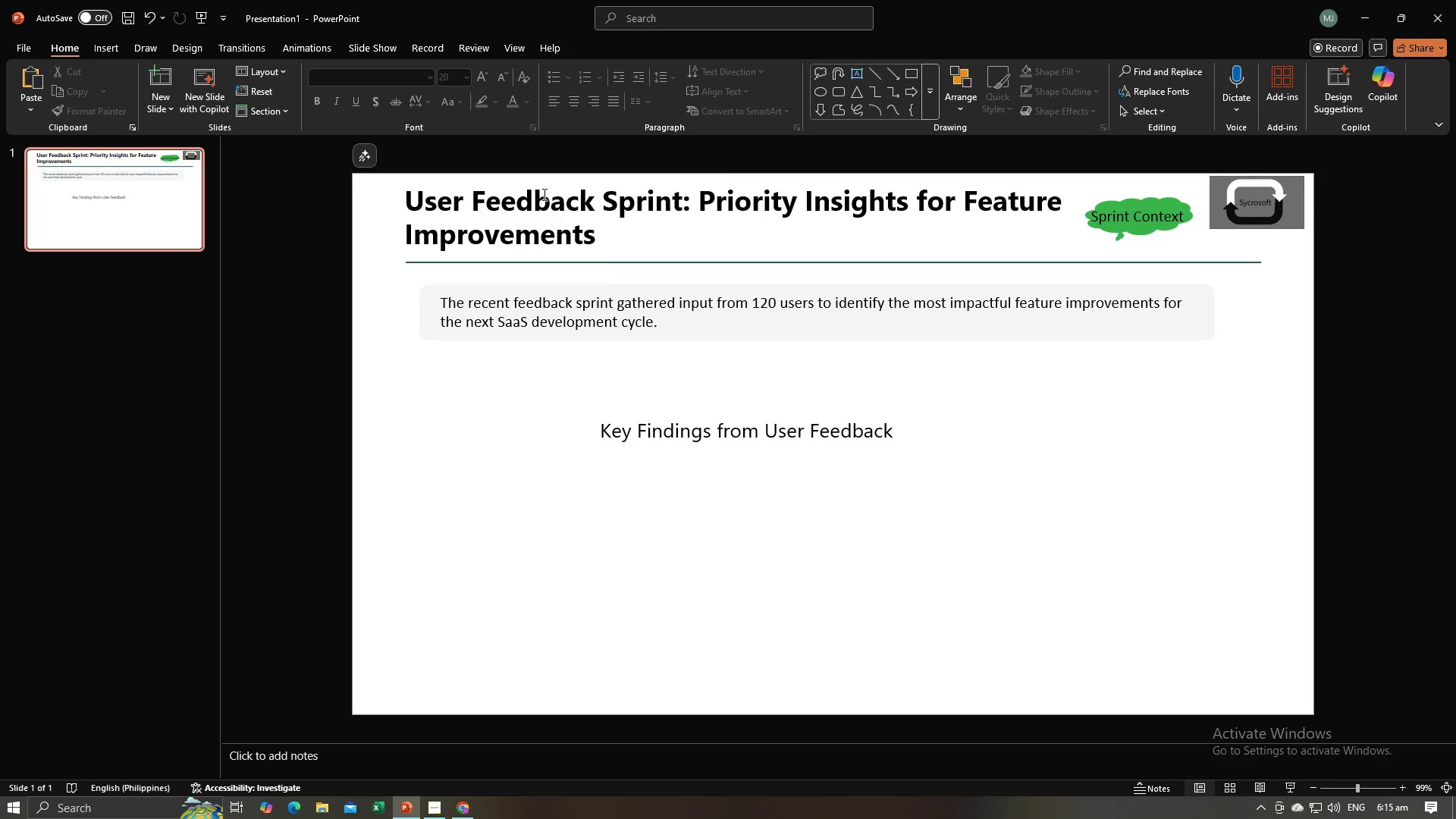 
key(Alt+AltLeft)
 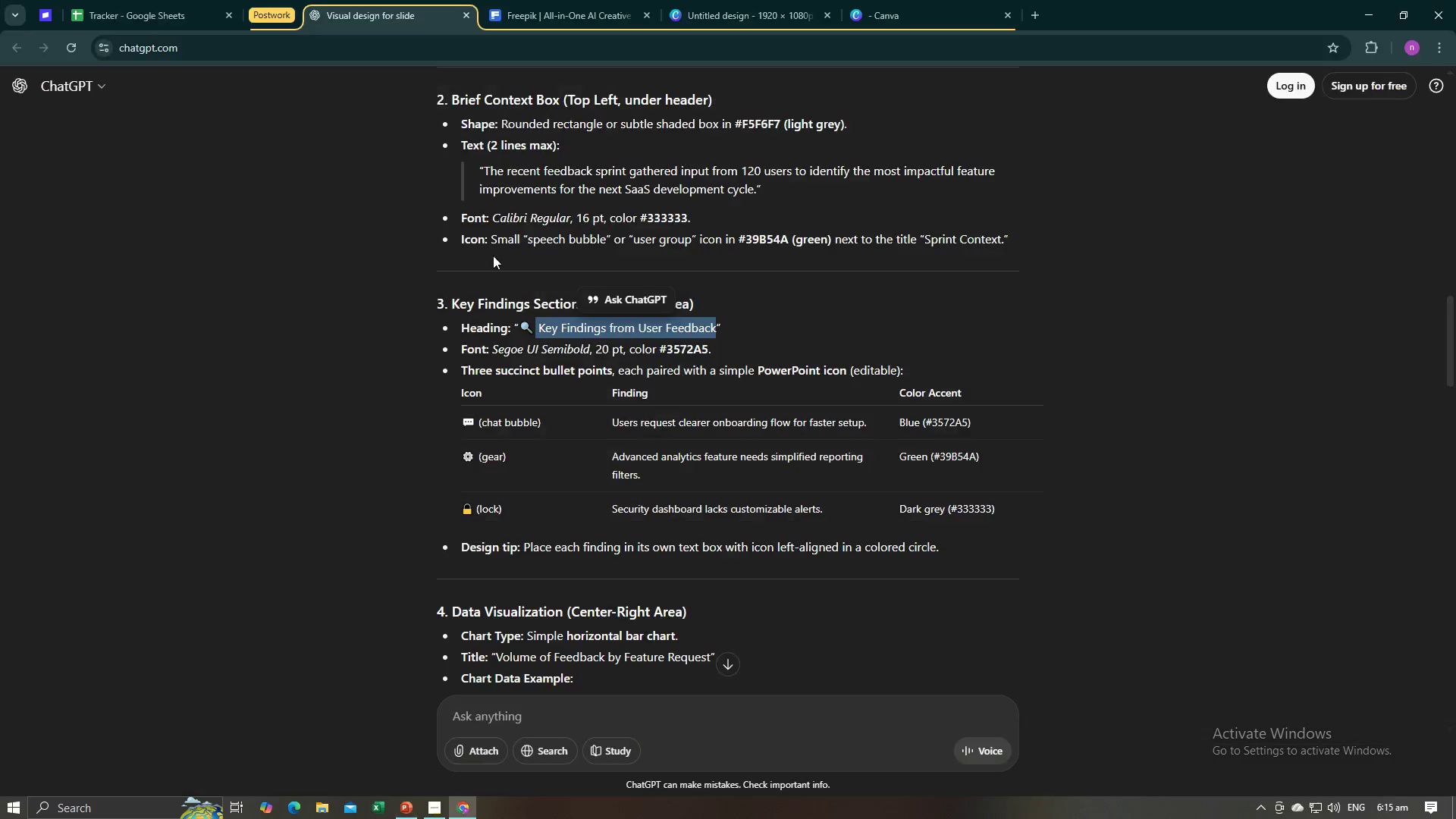 
key(Alt+Tab)
 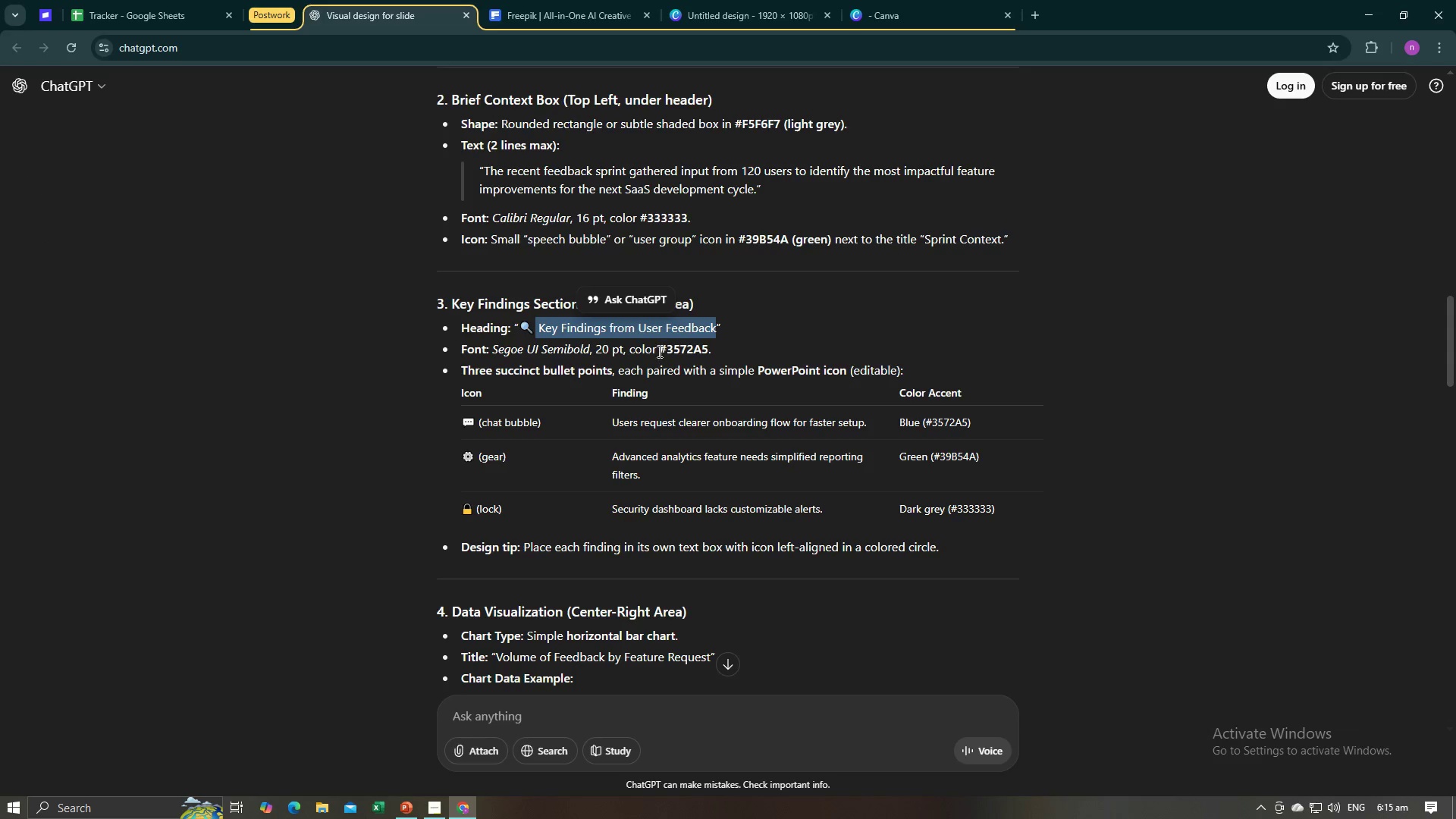 
left_click_drag(start_coordinate=[659, 351], to_coordinate=[707, 352])
 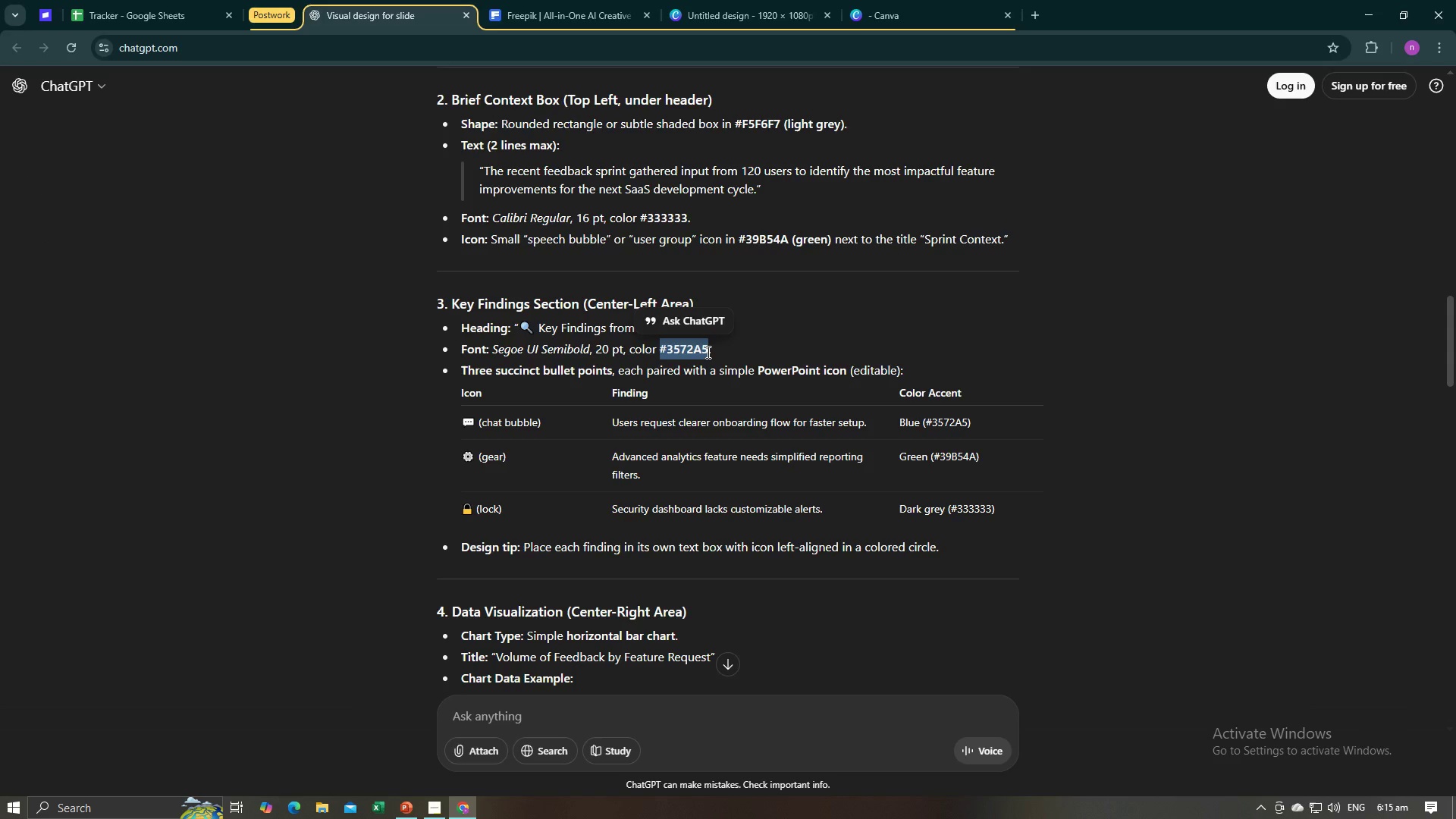 
key(Control+C)
 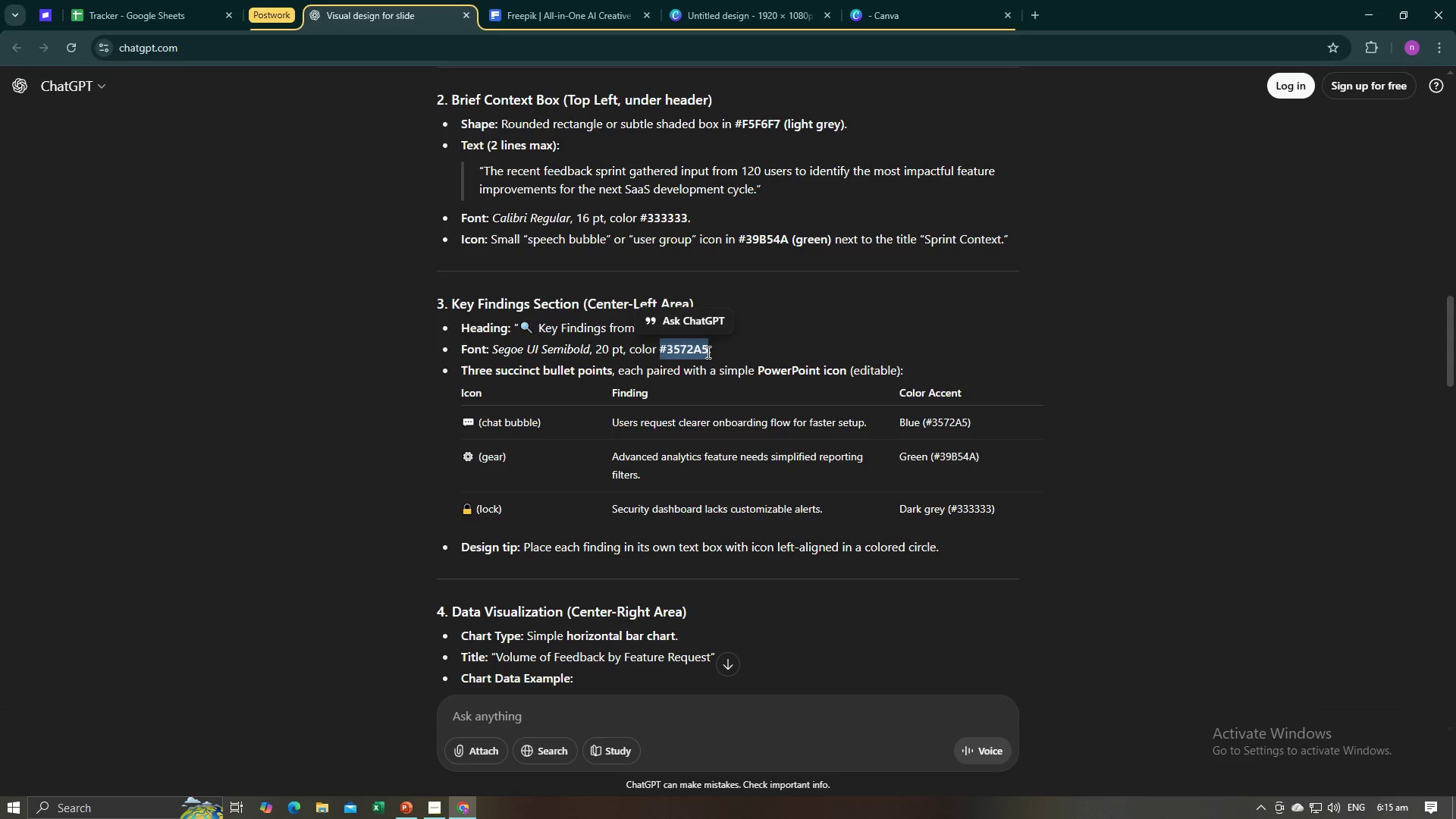 
key(Alt+AltLeft)
 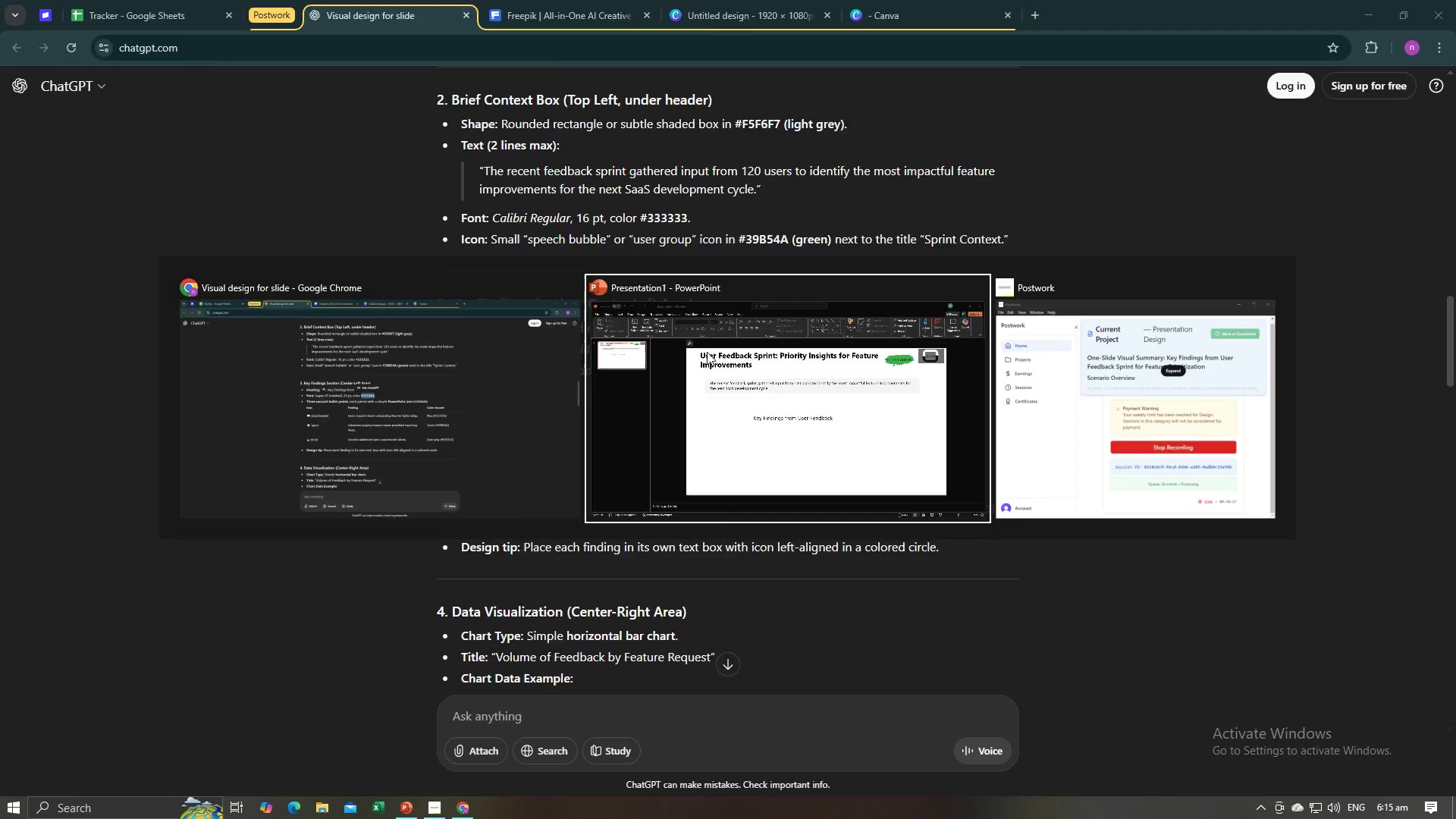 
key(Alt+Tab)
 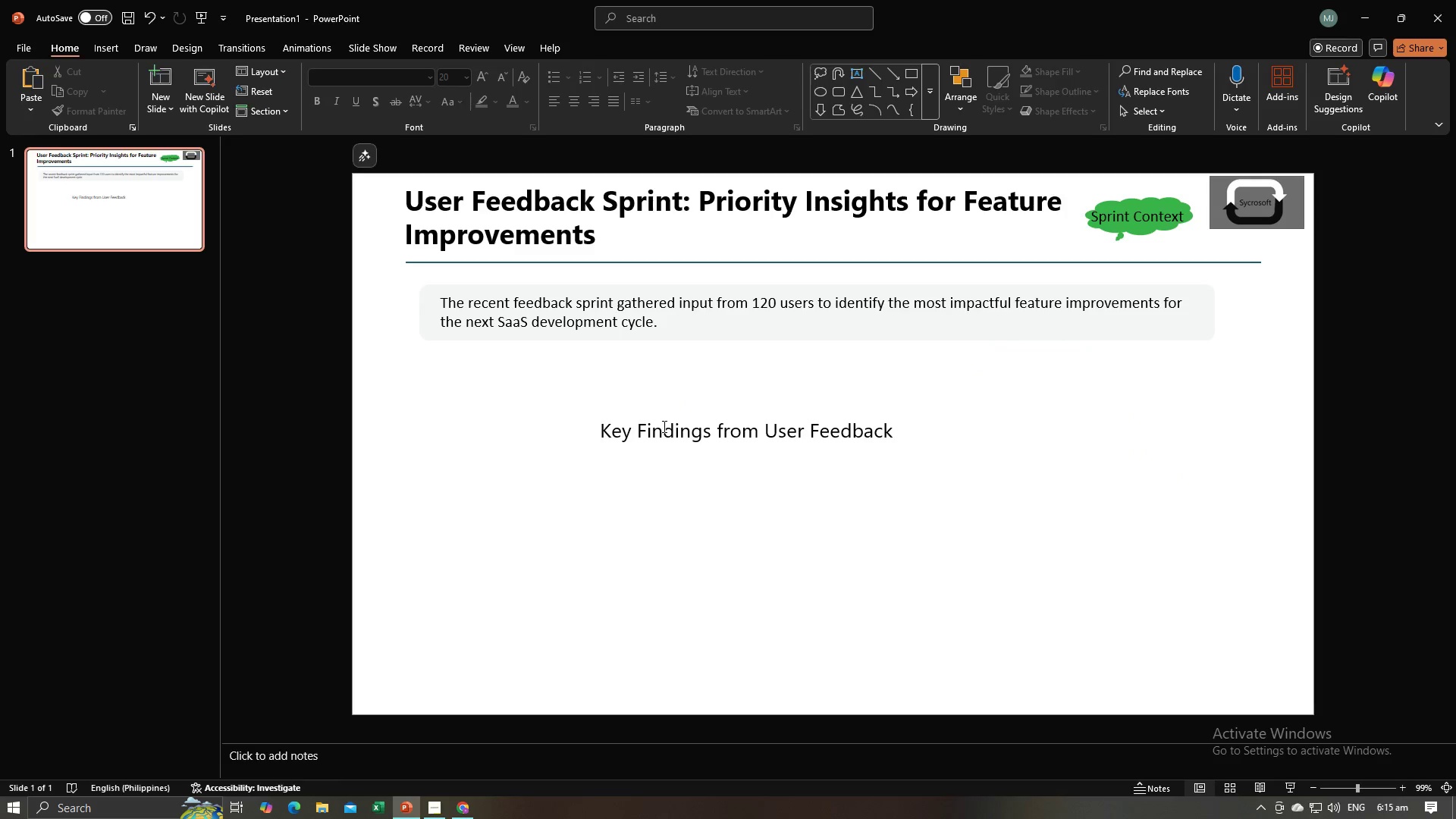 
left_click([661, 432])
 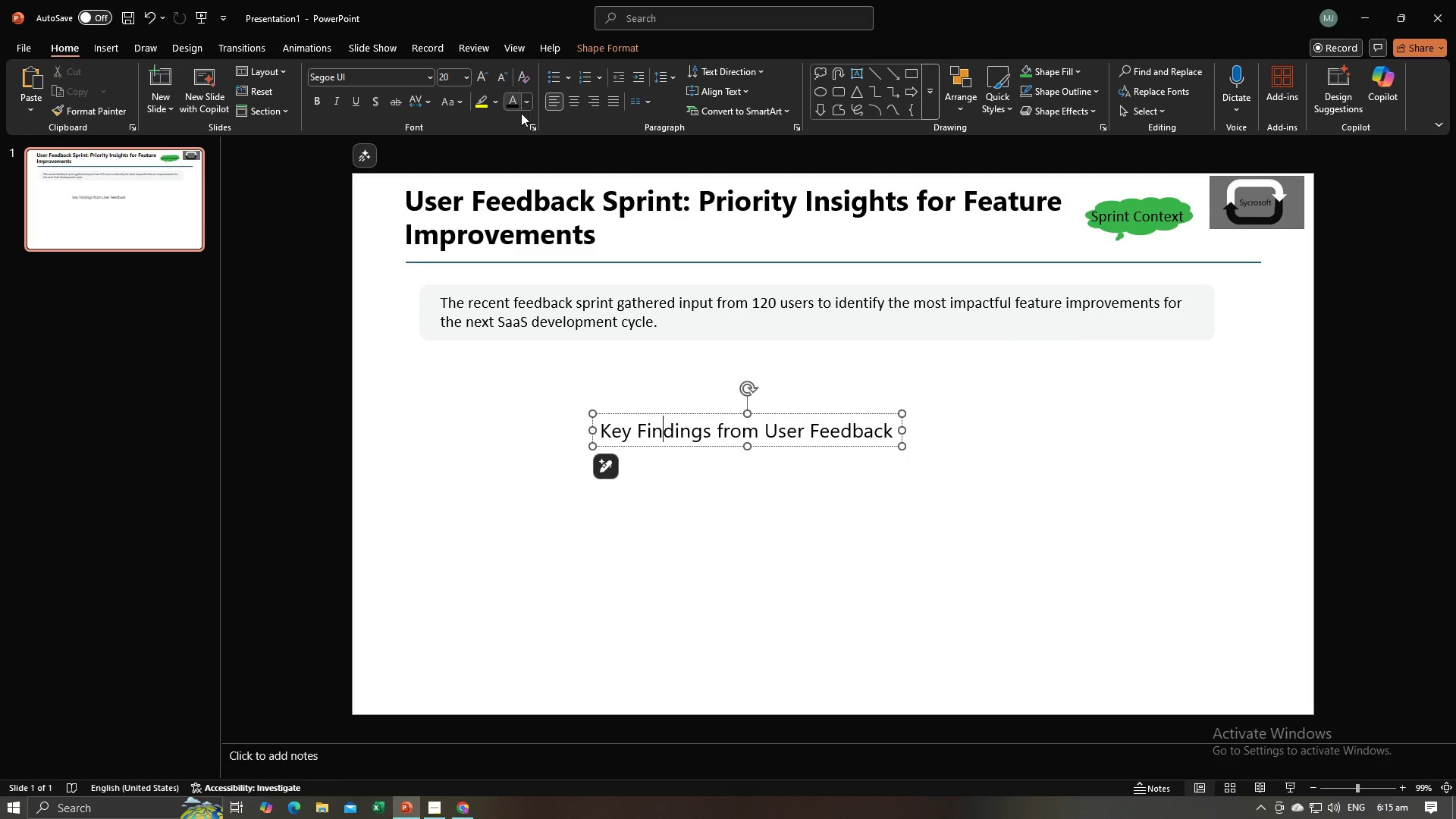 
key(Control+A)
 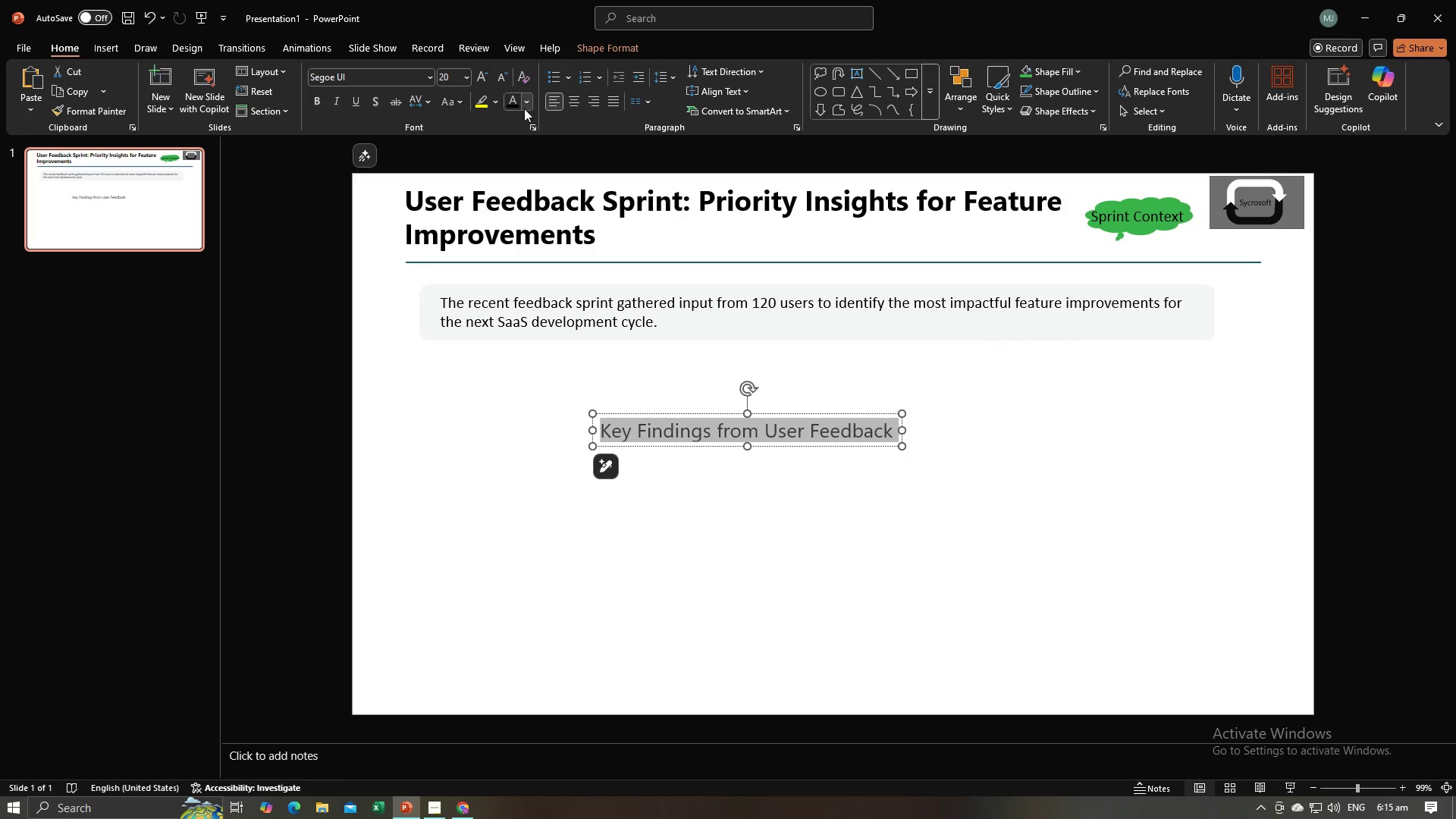 
left_click([526, 105])
 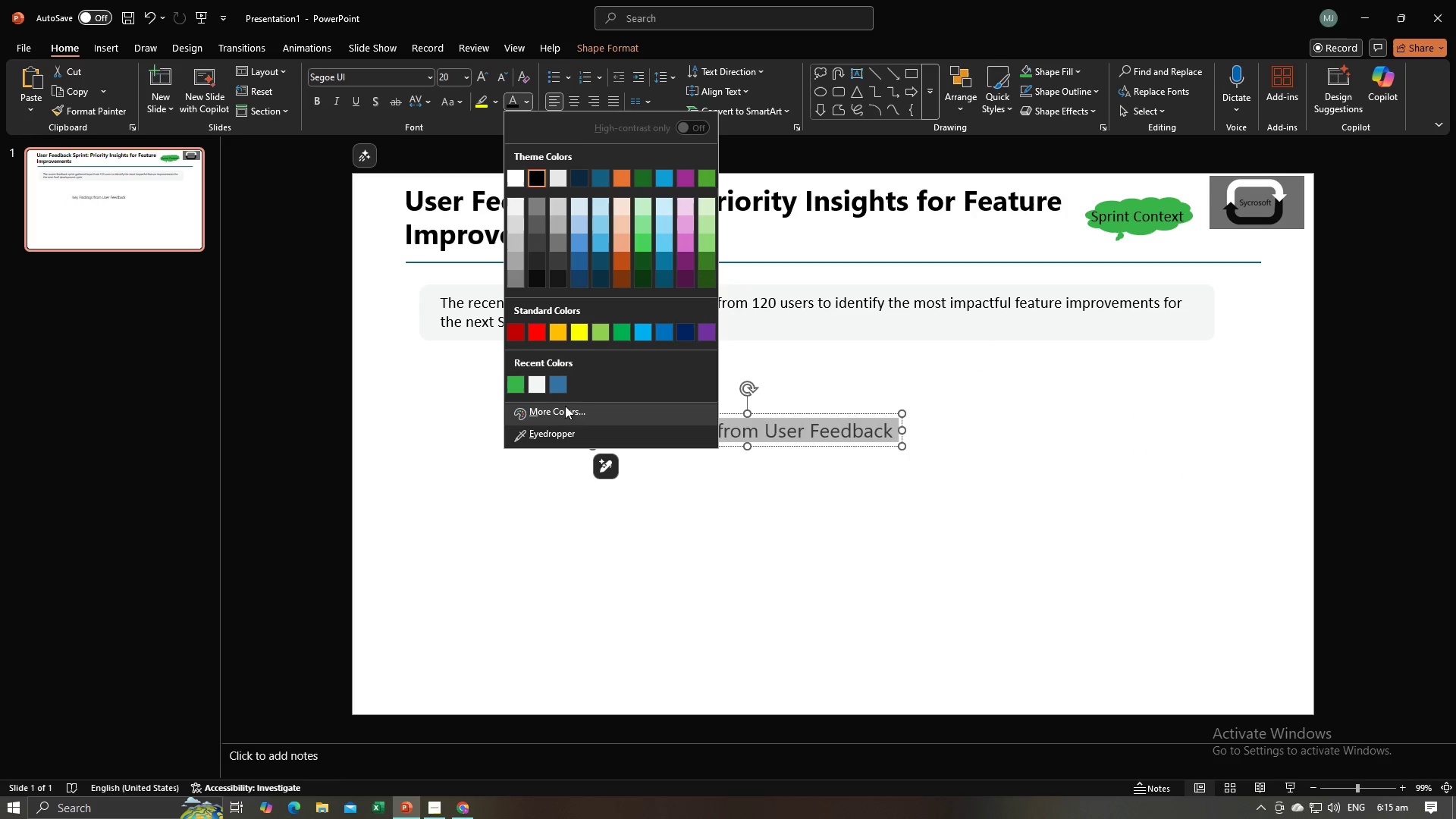 
left_click([564, 406])
 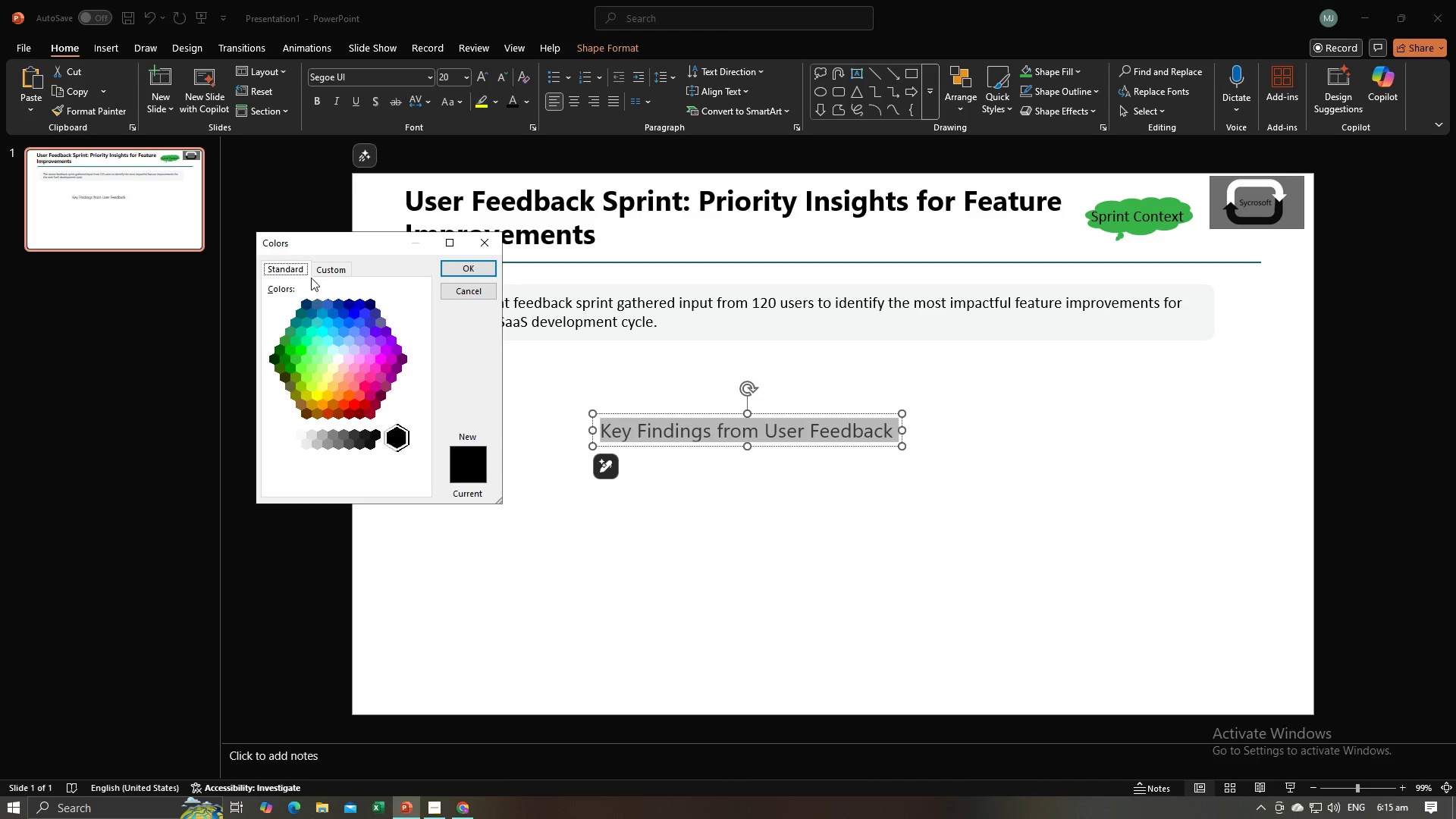 
left_click([322, 271])
 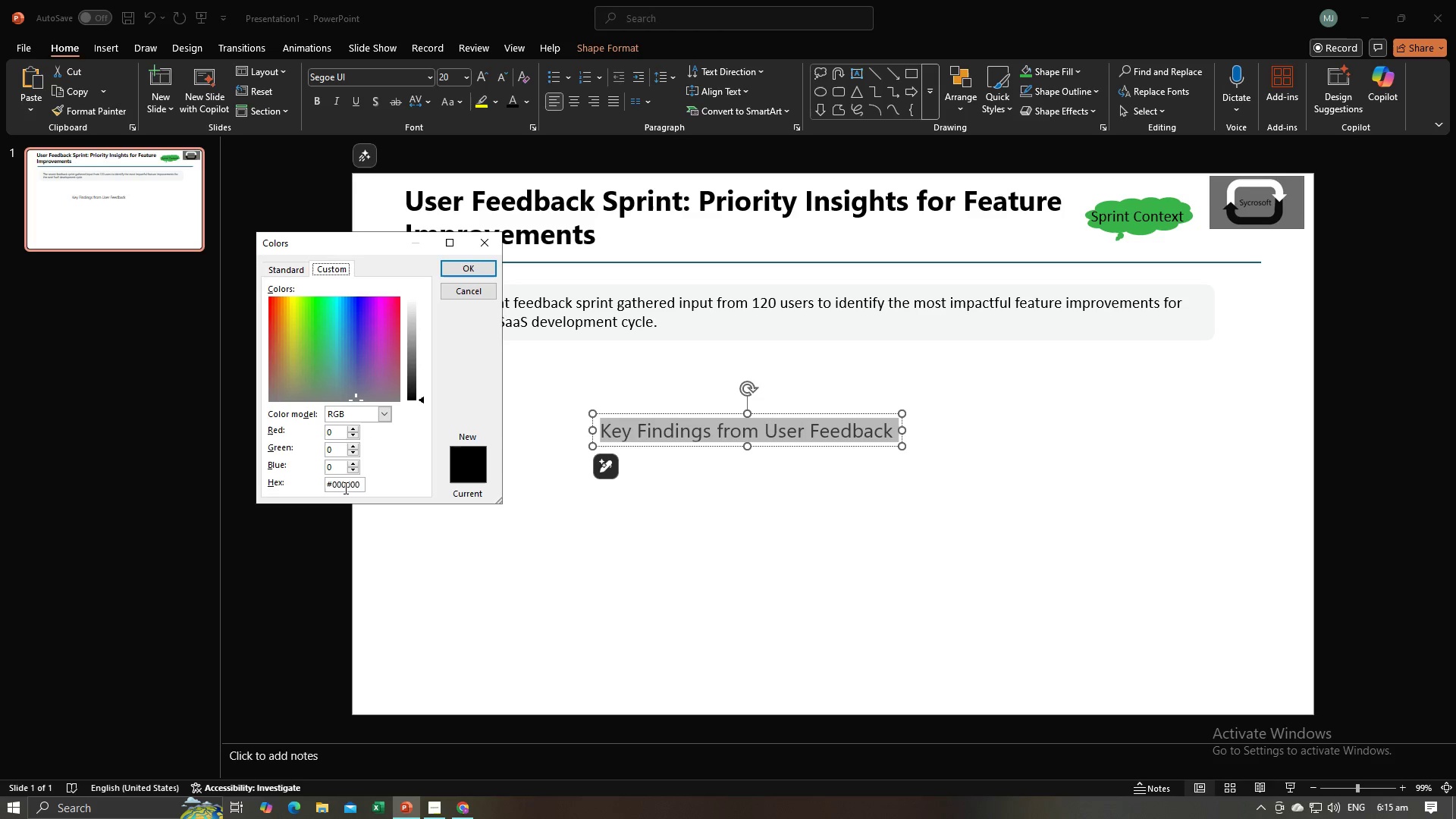 
left_click([345, 488])
 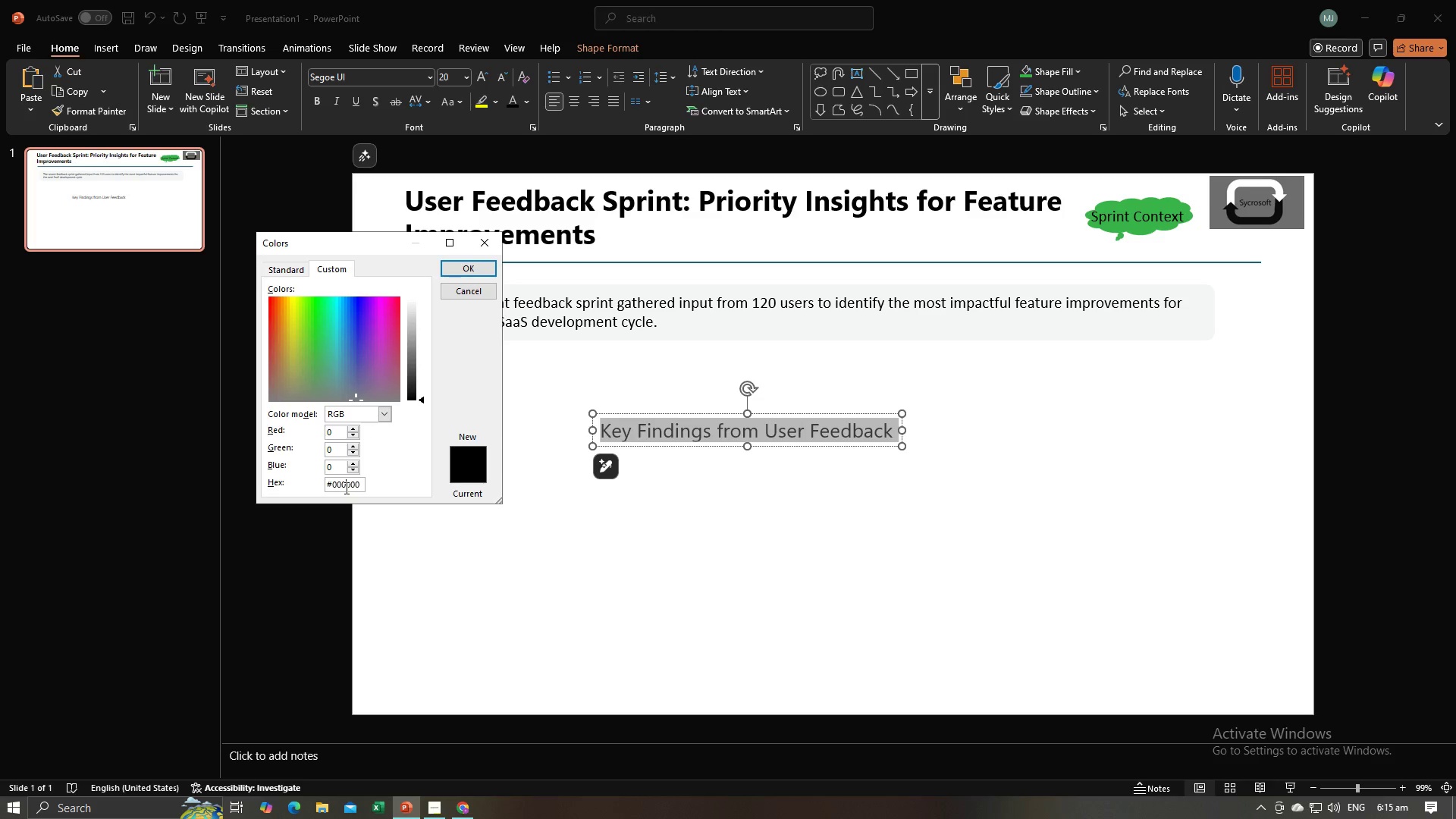 
key(Control+A)
 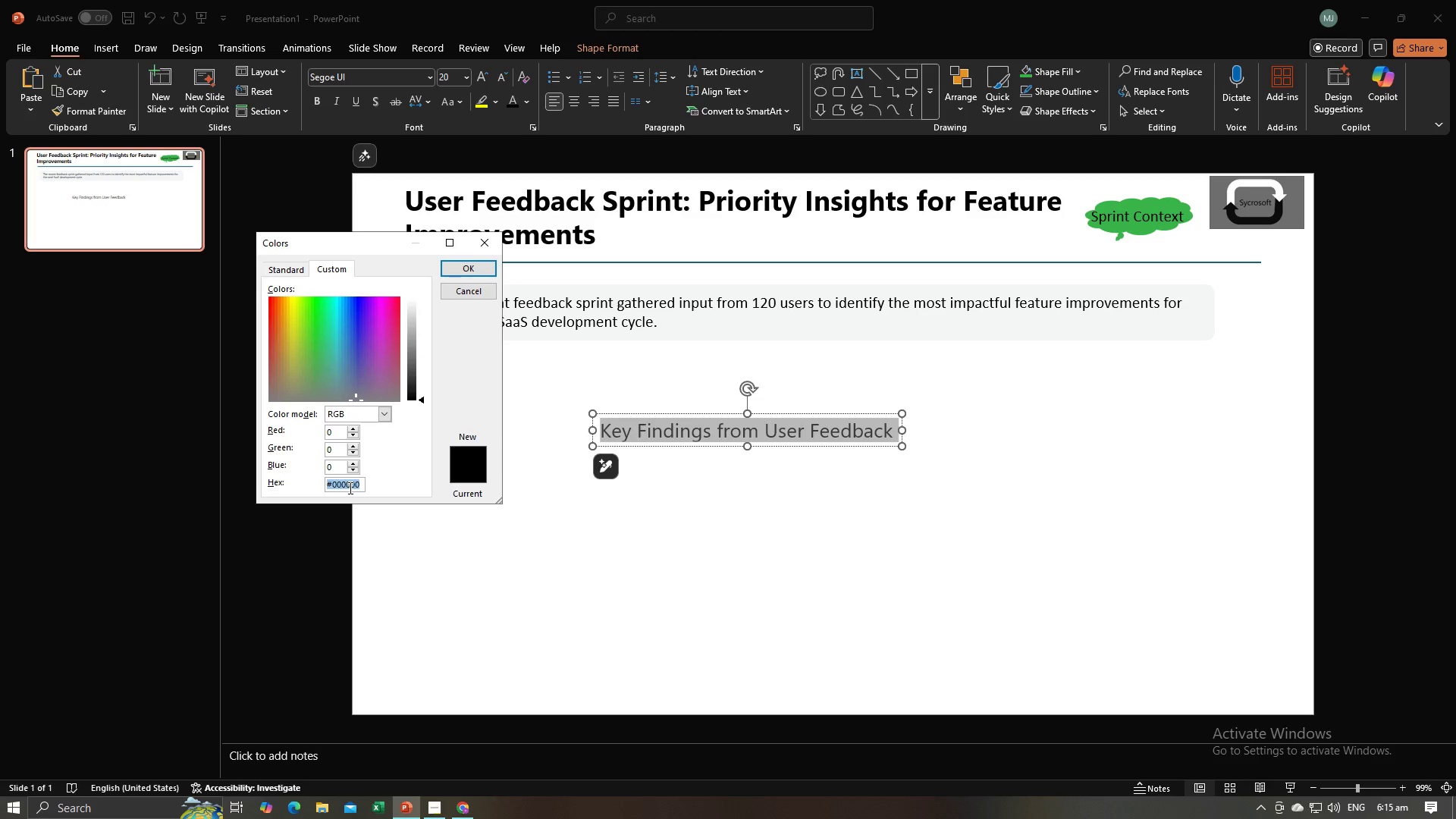 
key(Control+V)
 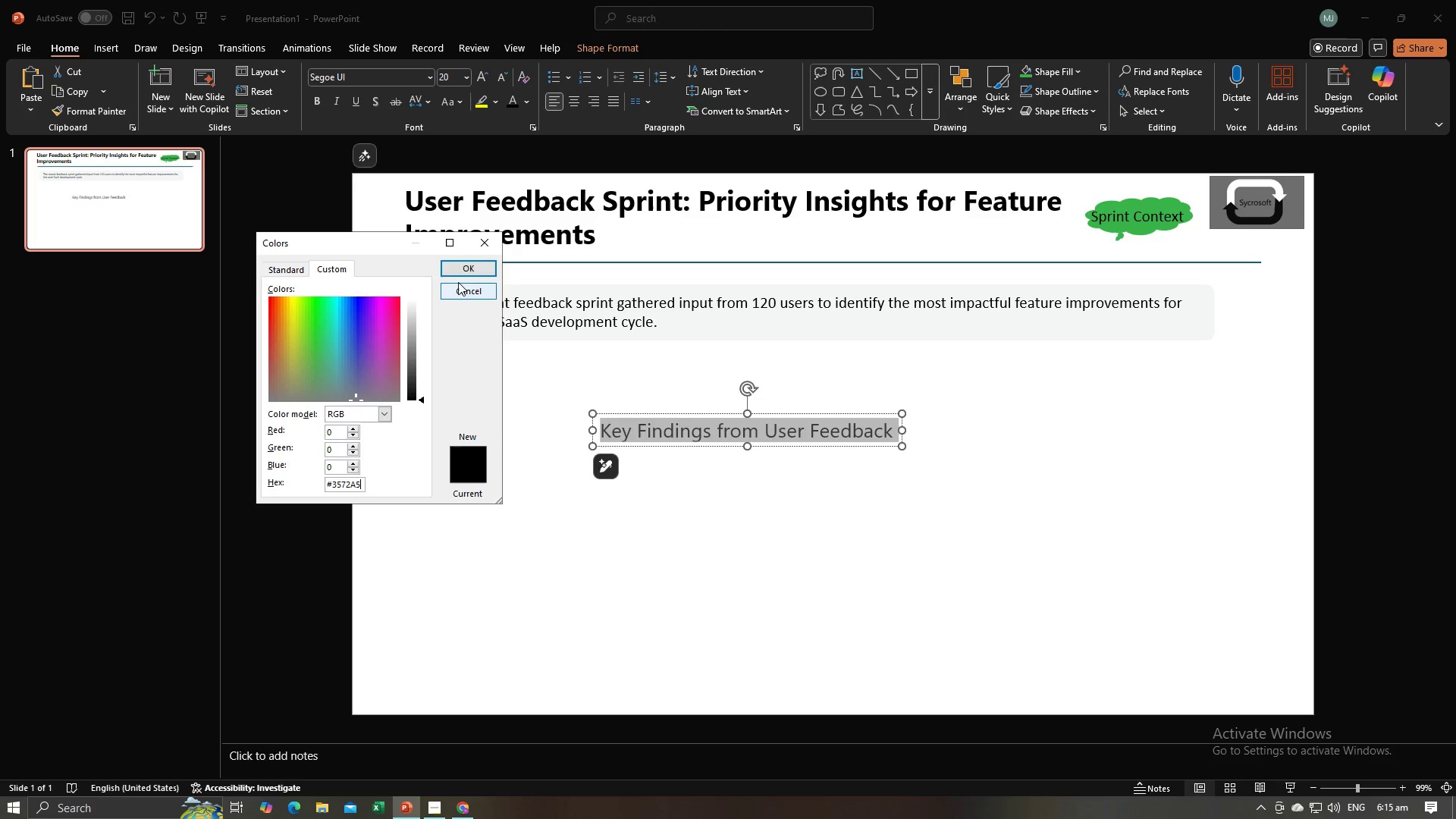 
left_click([461, 268])
 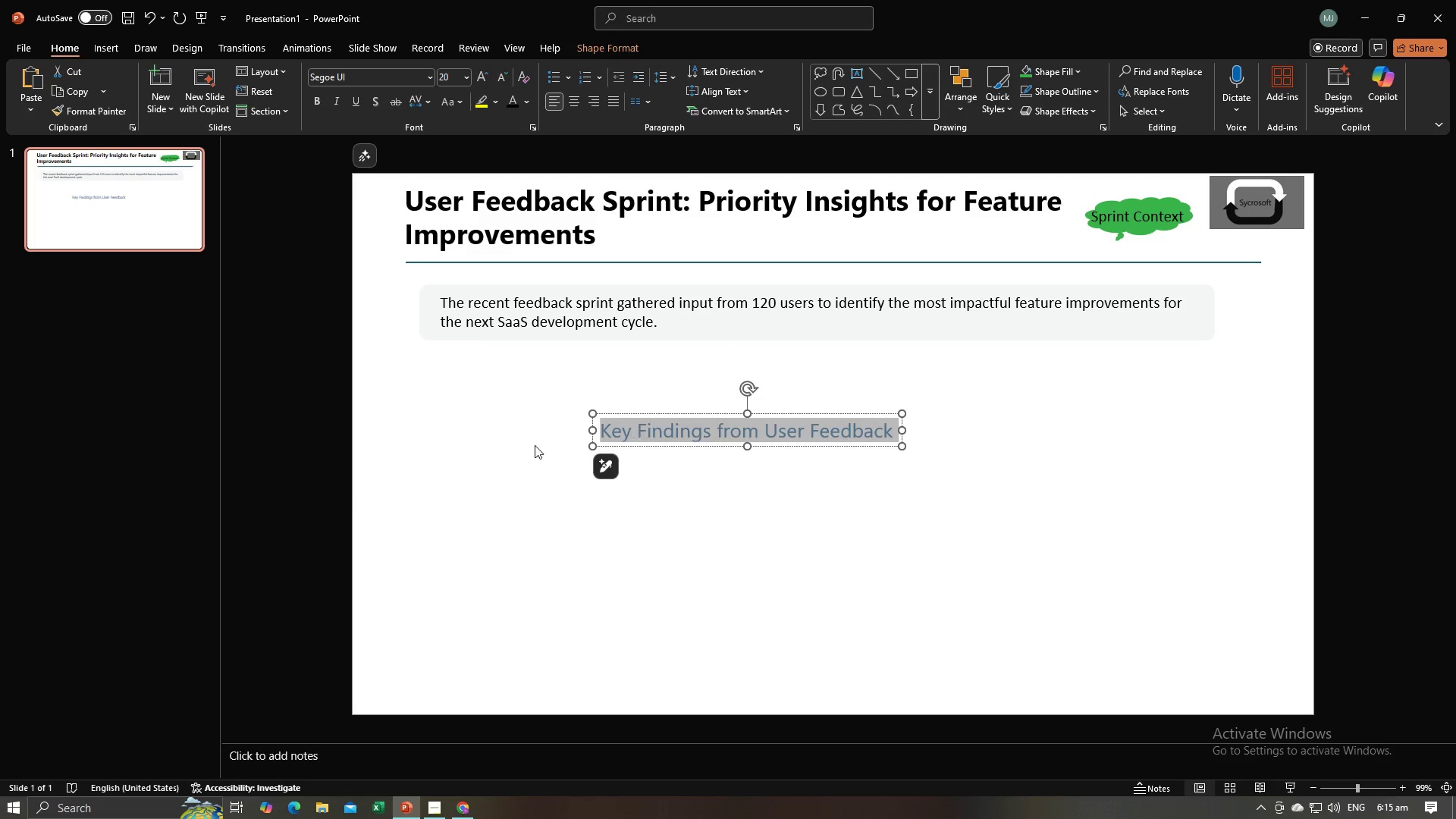 
left_click([526, 447])
 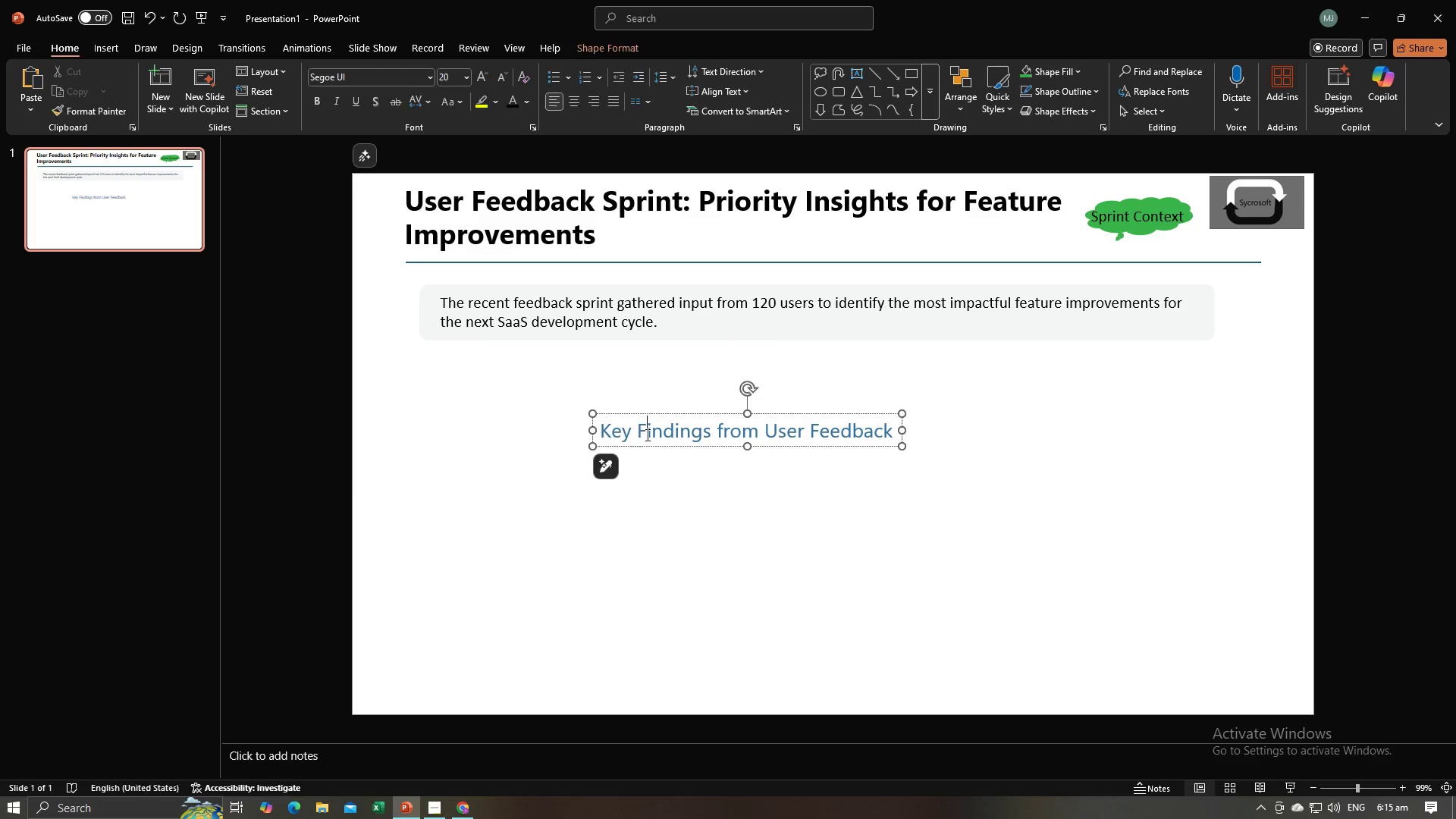 
double_click([646, 435])
 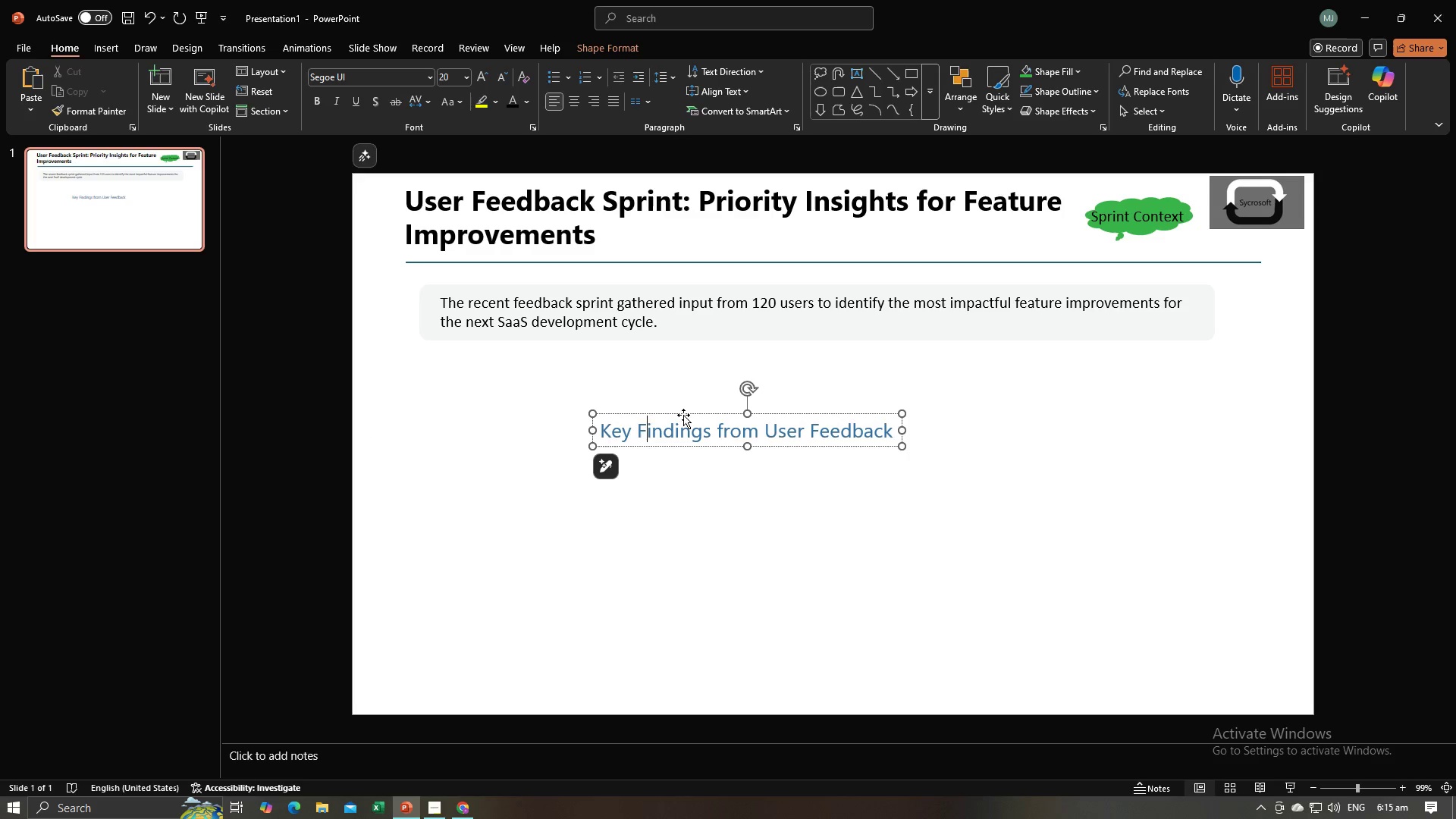 
left_click_drag(start_coordinate=[683, 415], to_coordinate=[511, 356])
 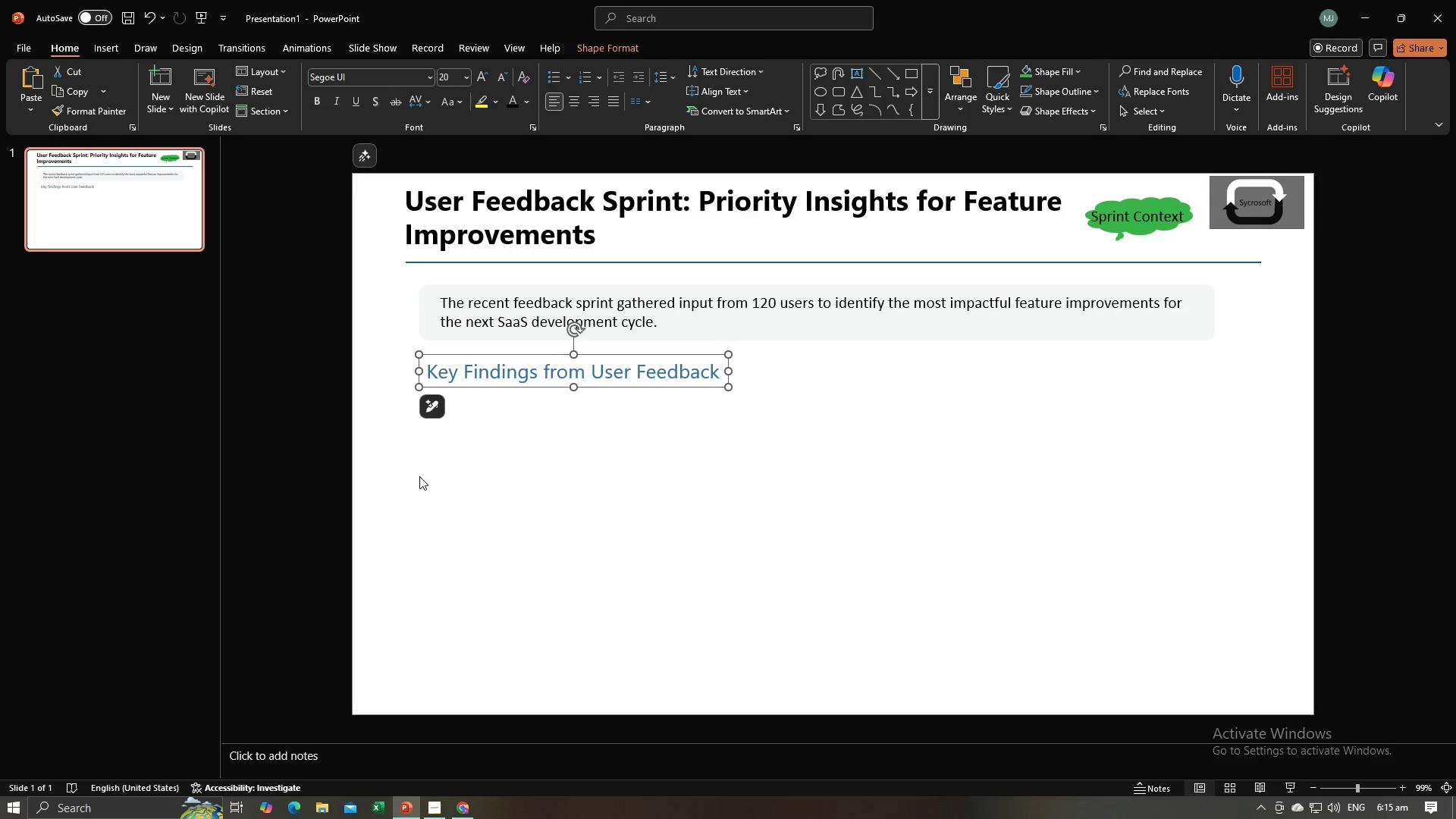 
left_click([419, 476])
 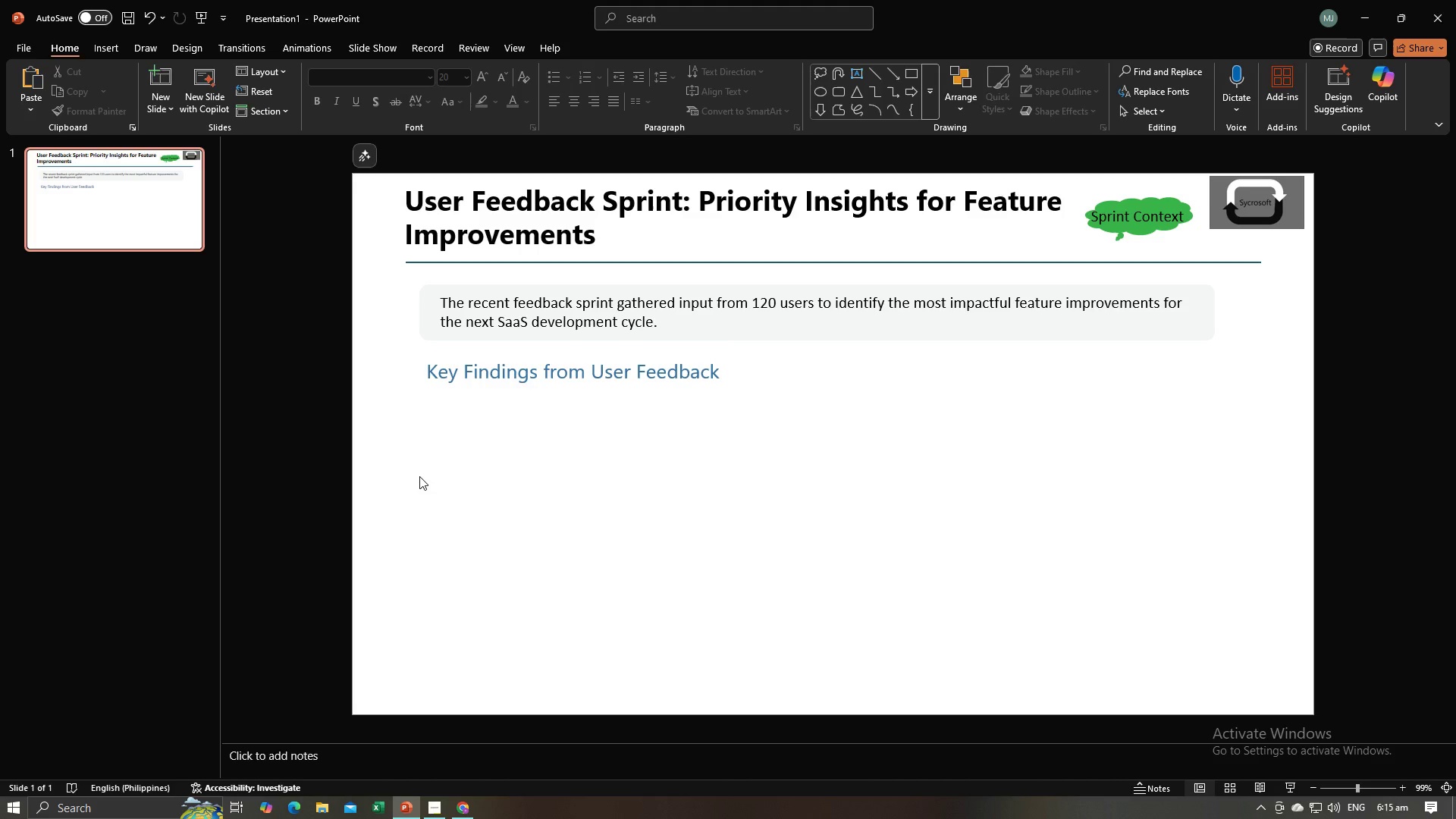 
key(Alt+AltLeft)
 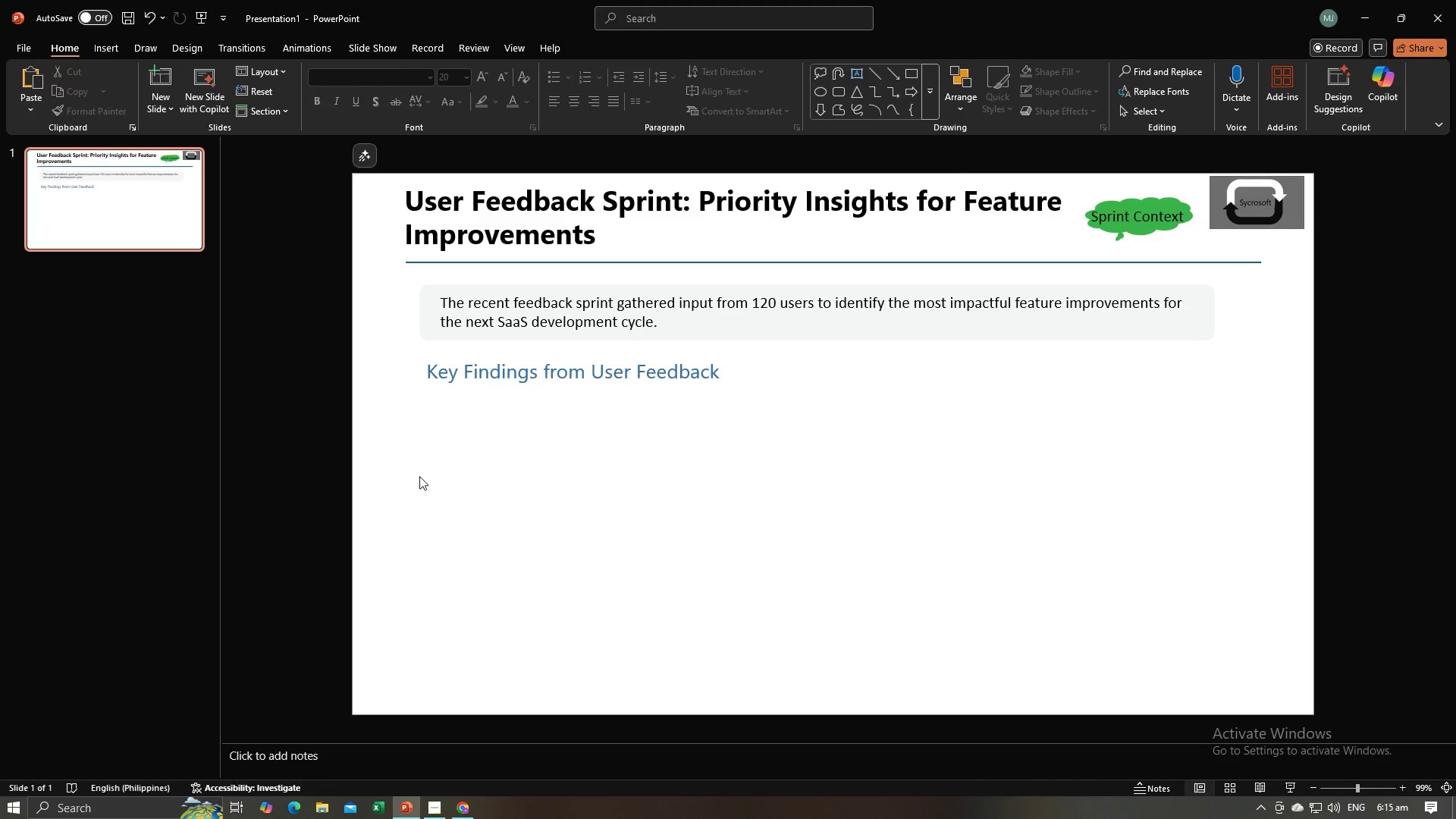 
key(Alt+Tab)
 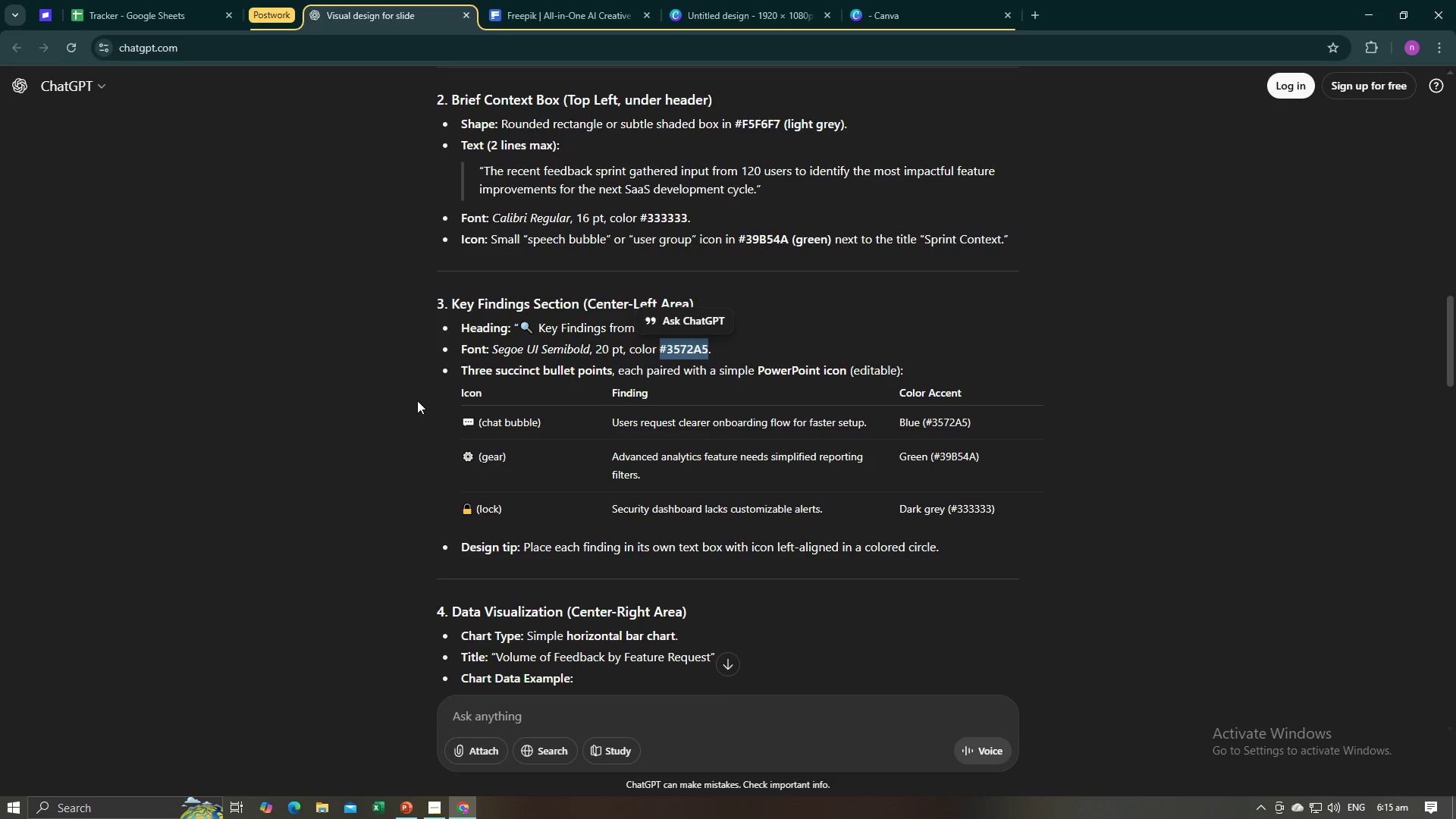 
key(Alt+AltLeft)
 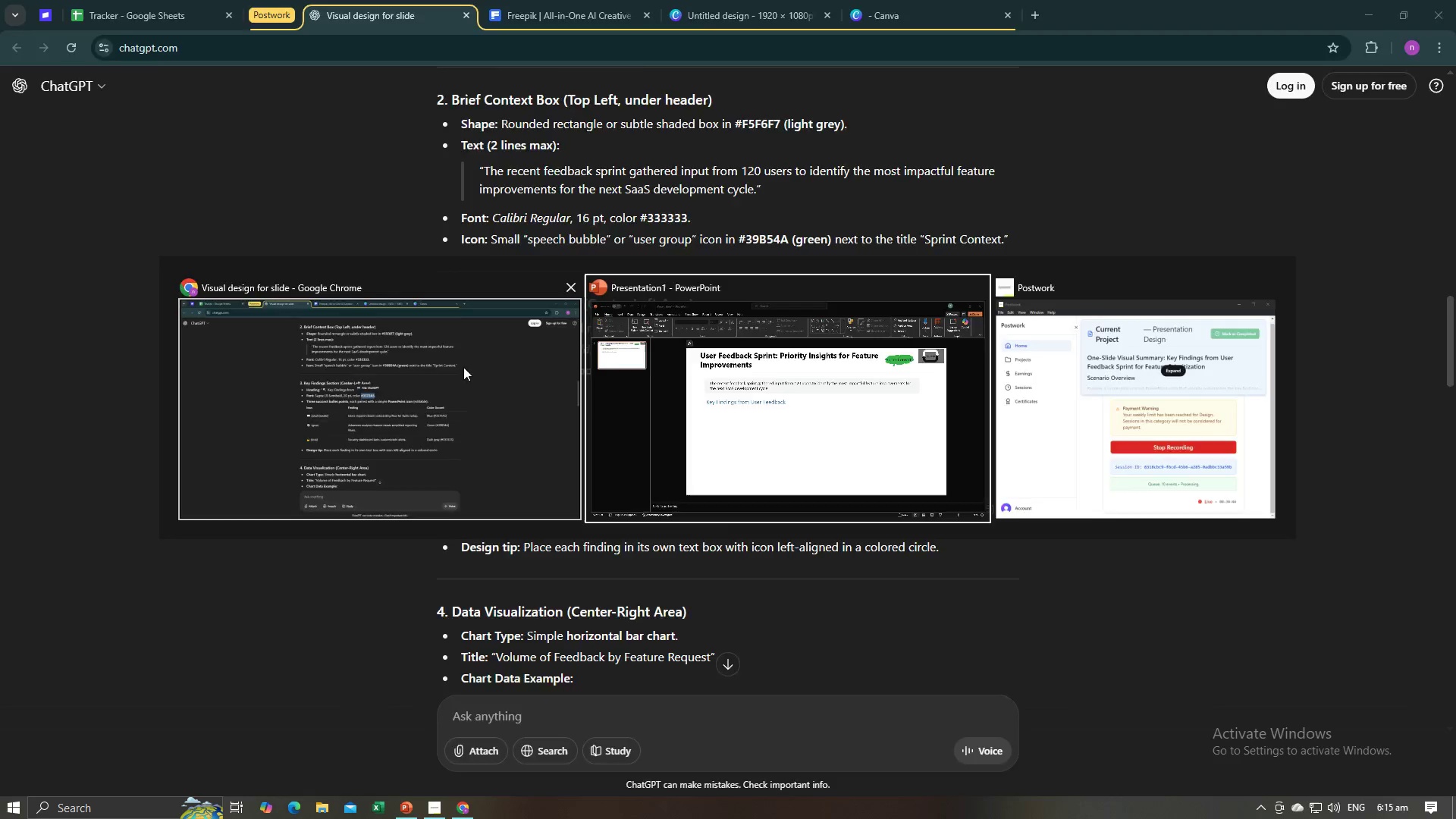 
key(Alt+Tab)
 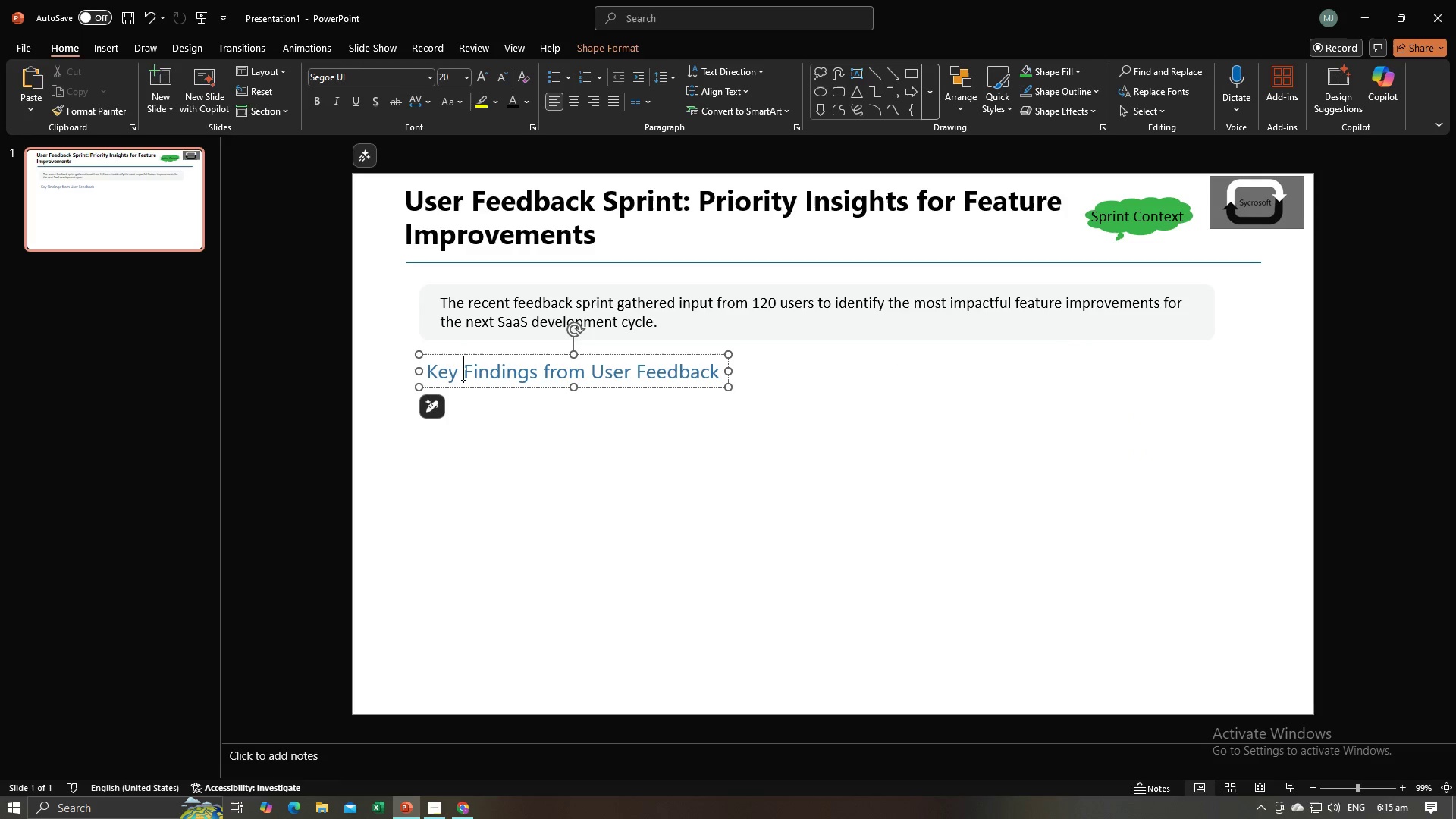 
left_click([462, 374])
 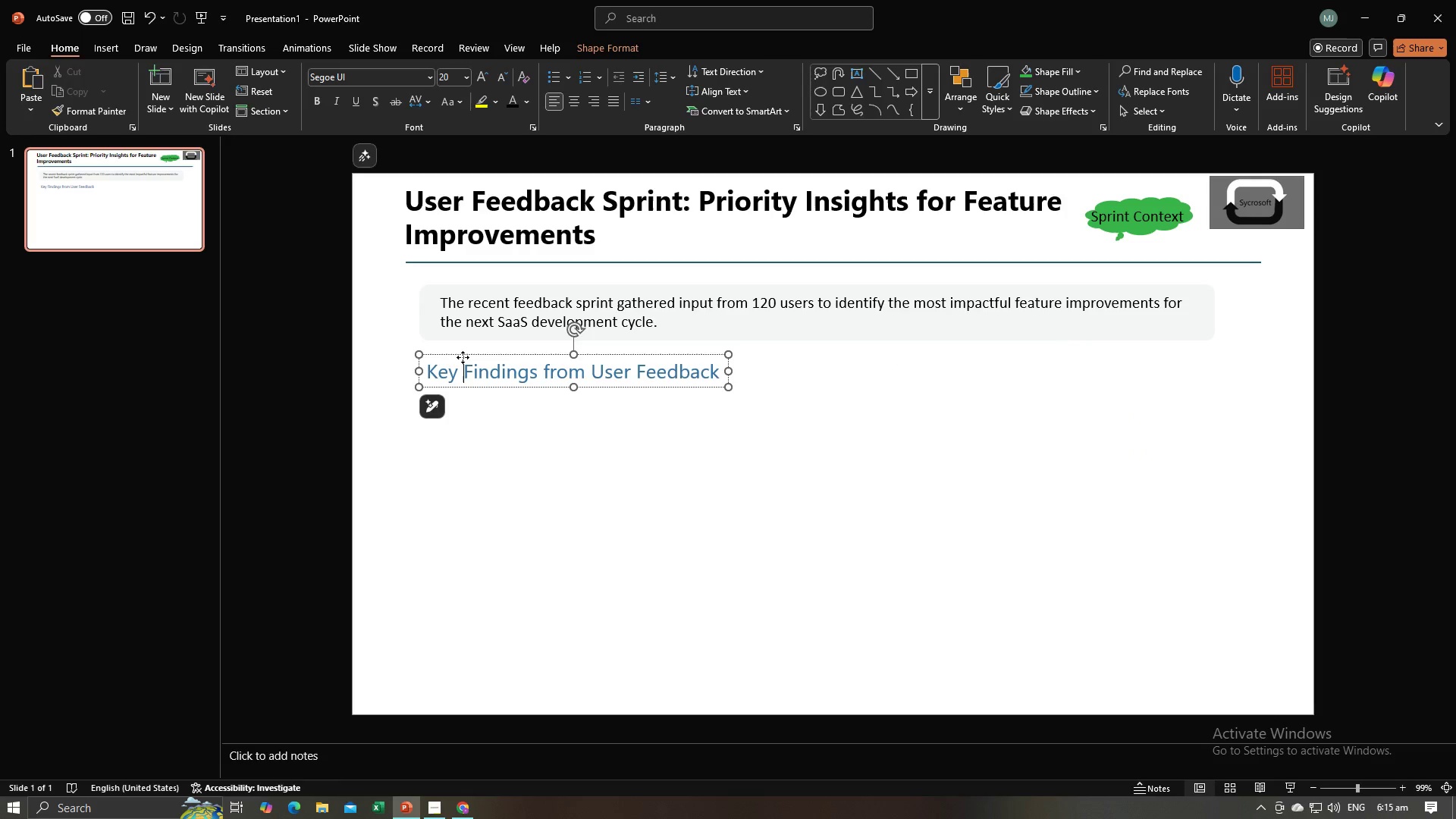 
left_click_drag(start_coordinate=[463, 357], to_coordinate=[459, 366])
 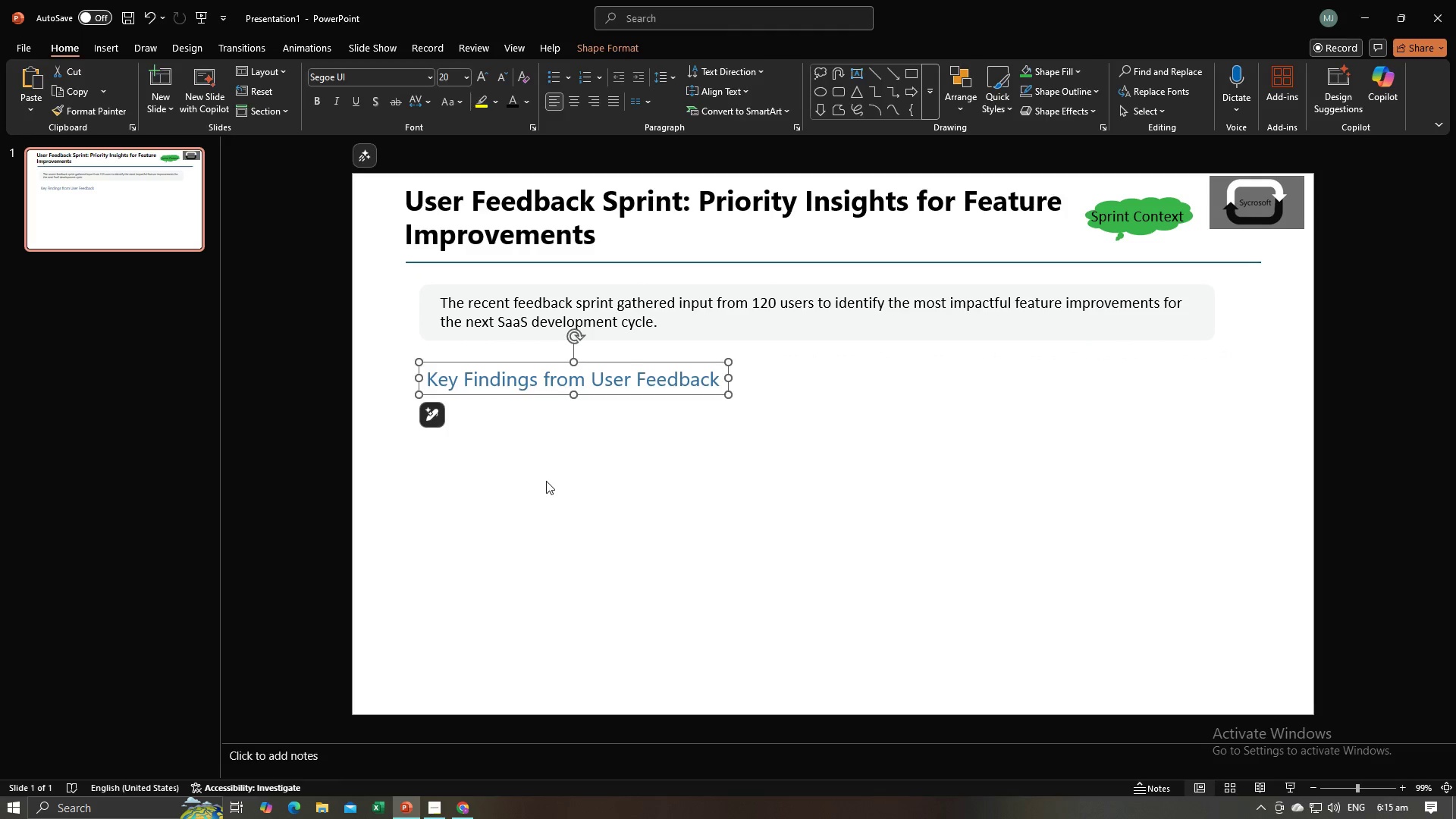 
left_click([546, 481])
 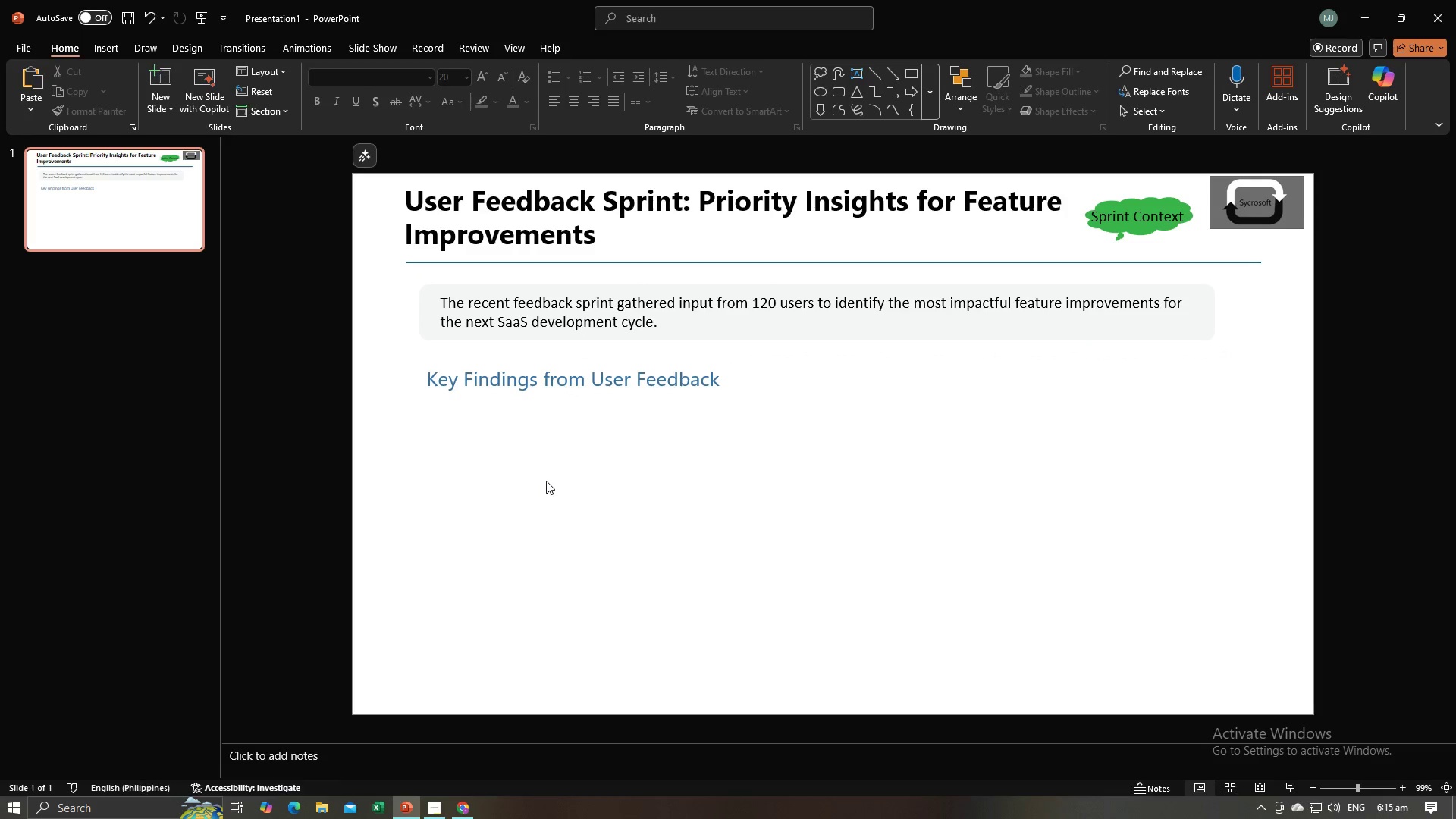 
key(Alt+AltLeft)
 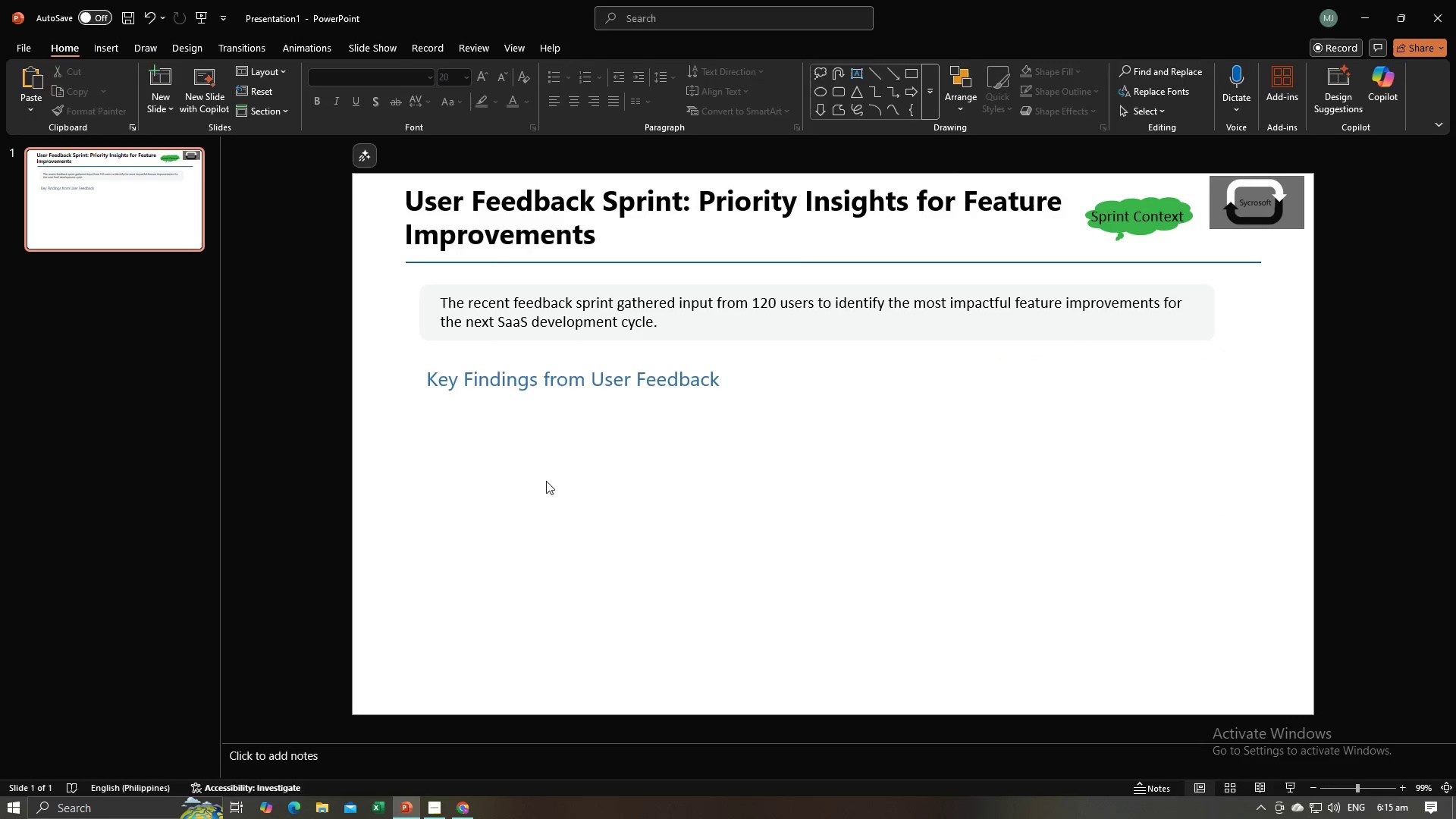 
key(Alt+Tab)
 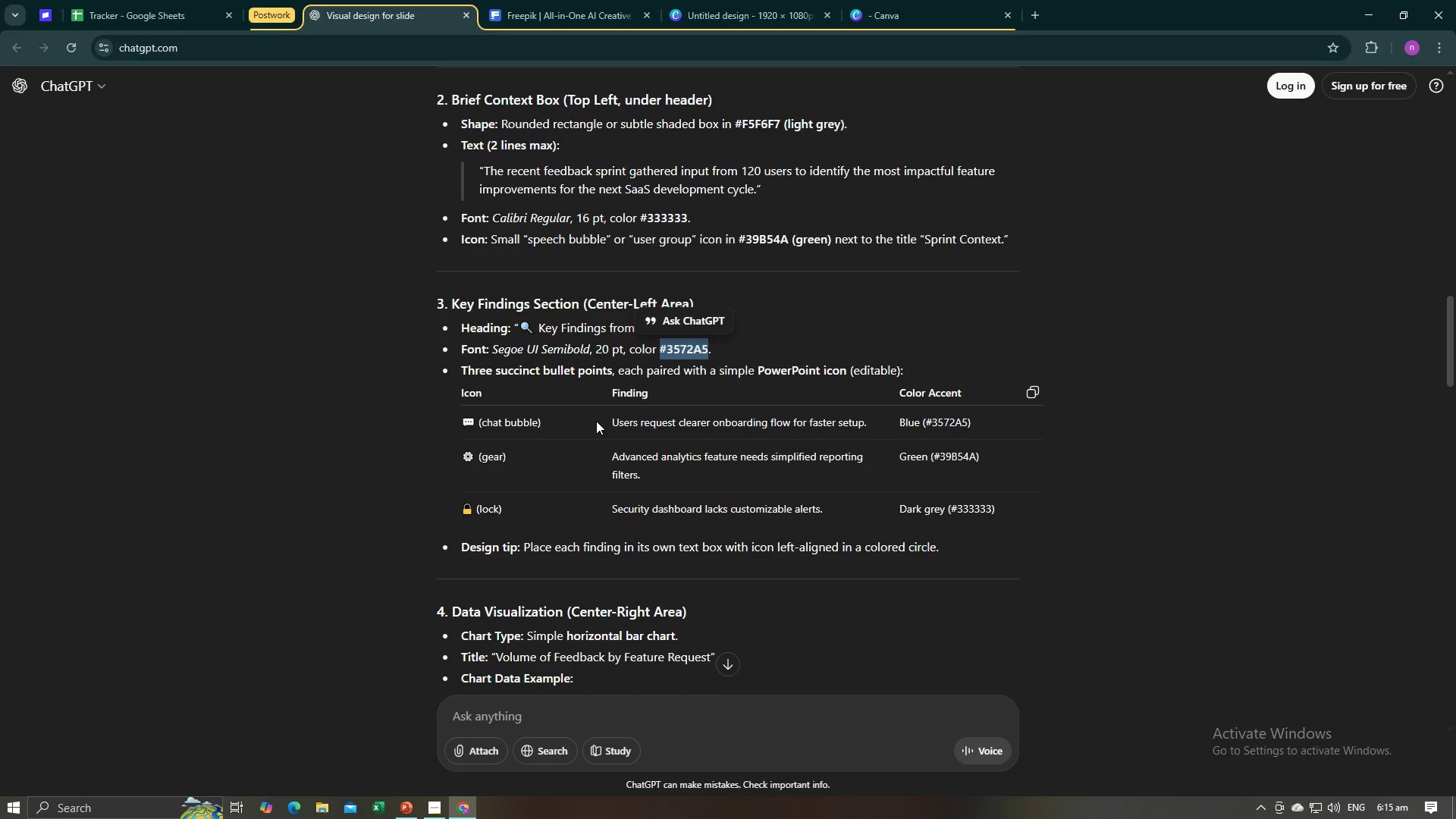 
left_click([312, 450])
 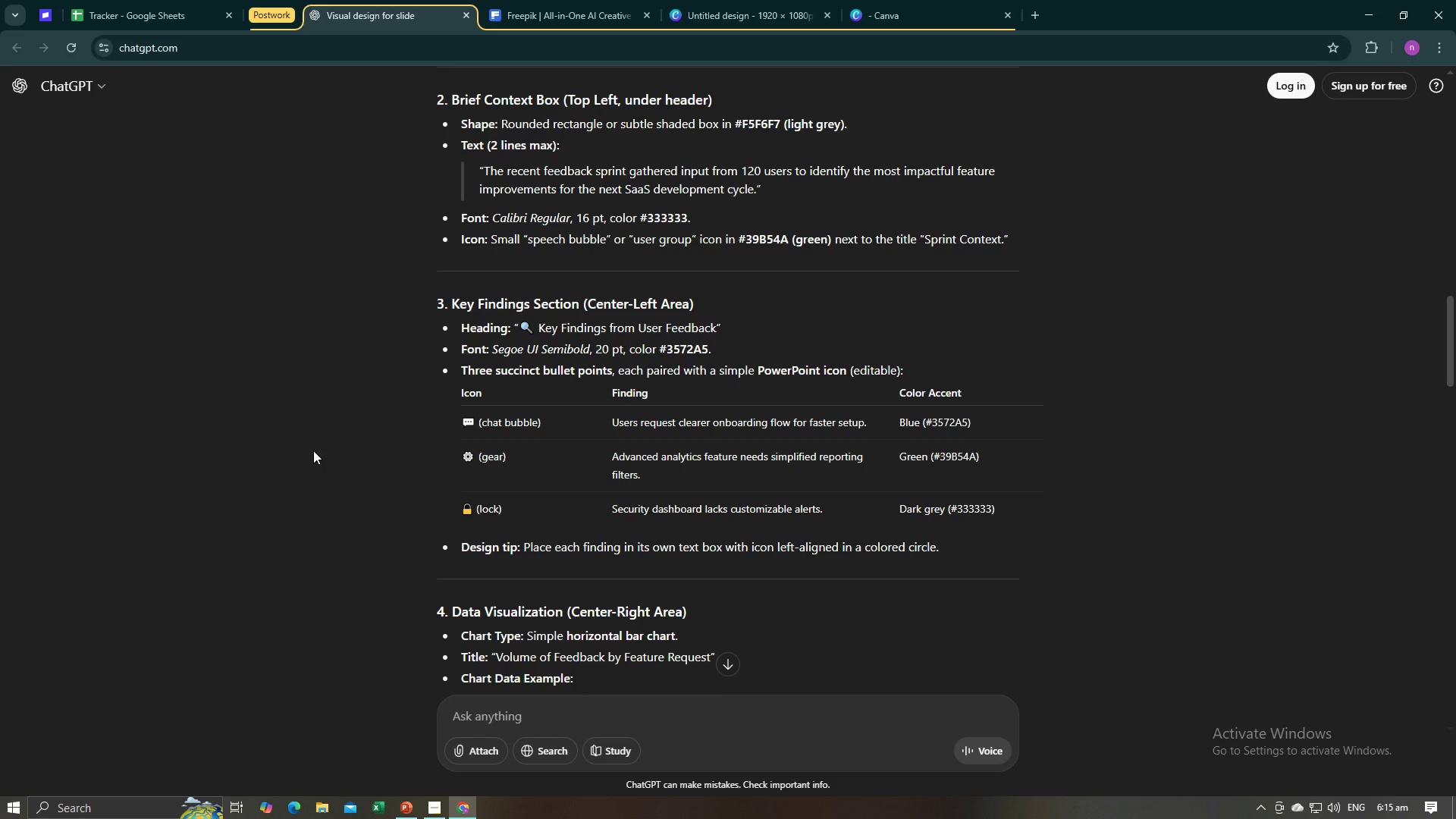 
key(Alt+AltLeft)
 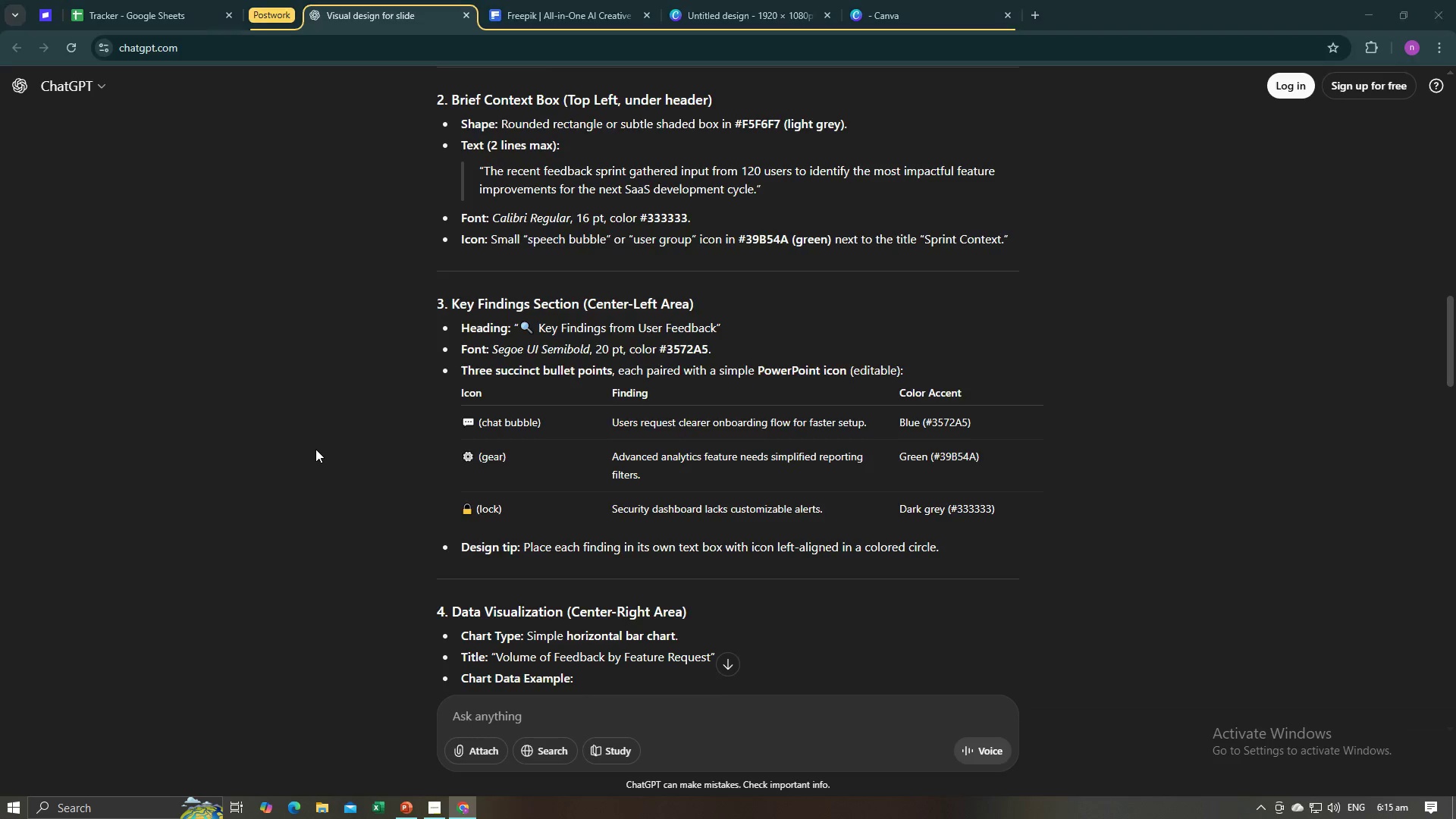 
key(Alt+Tab)
 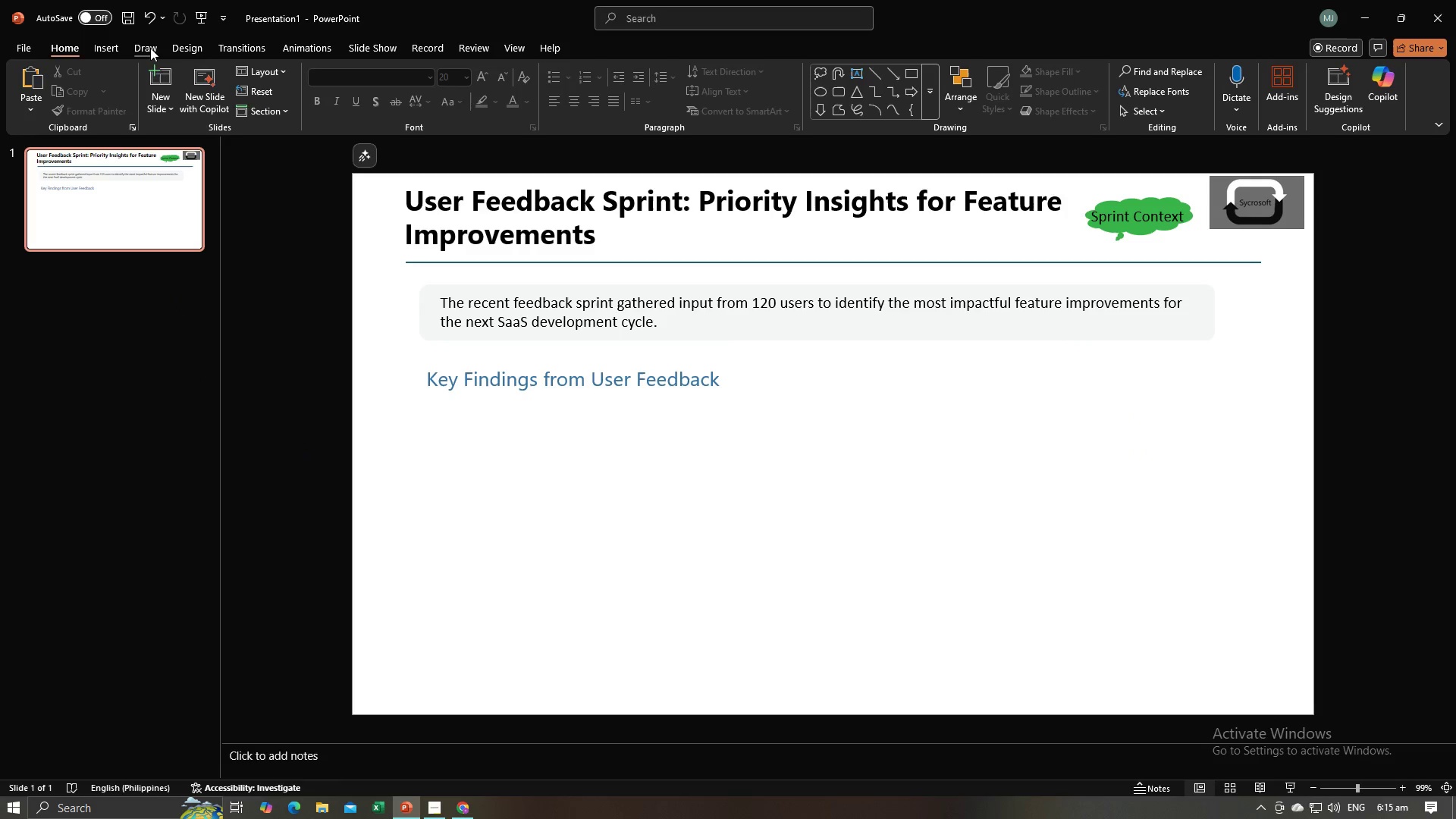 
left_click([126, 45])
 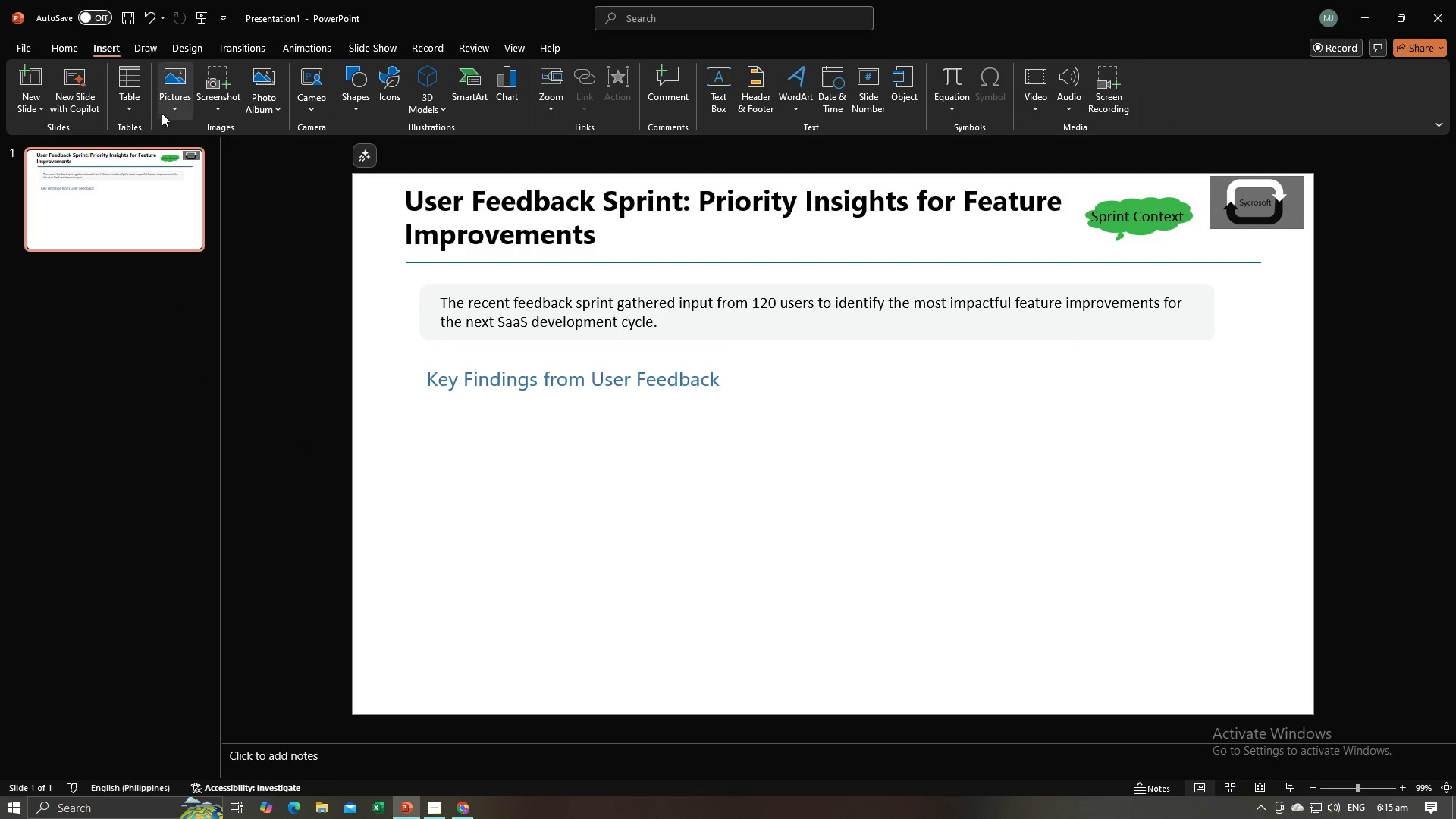 
key(Alt+AltLeft)
 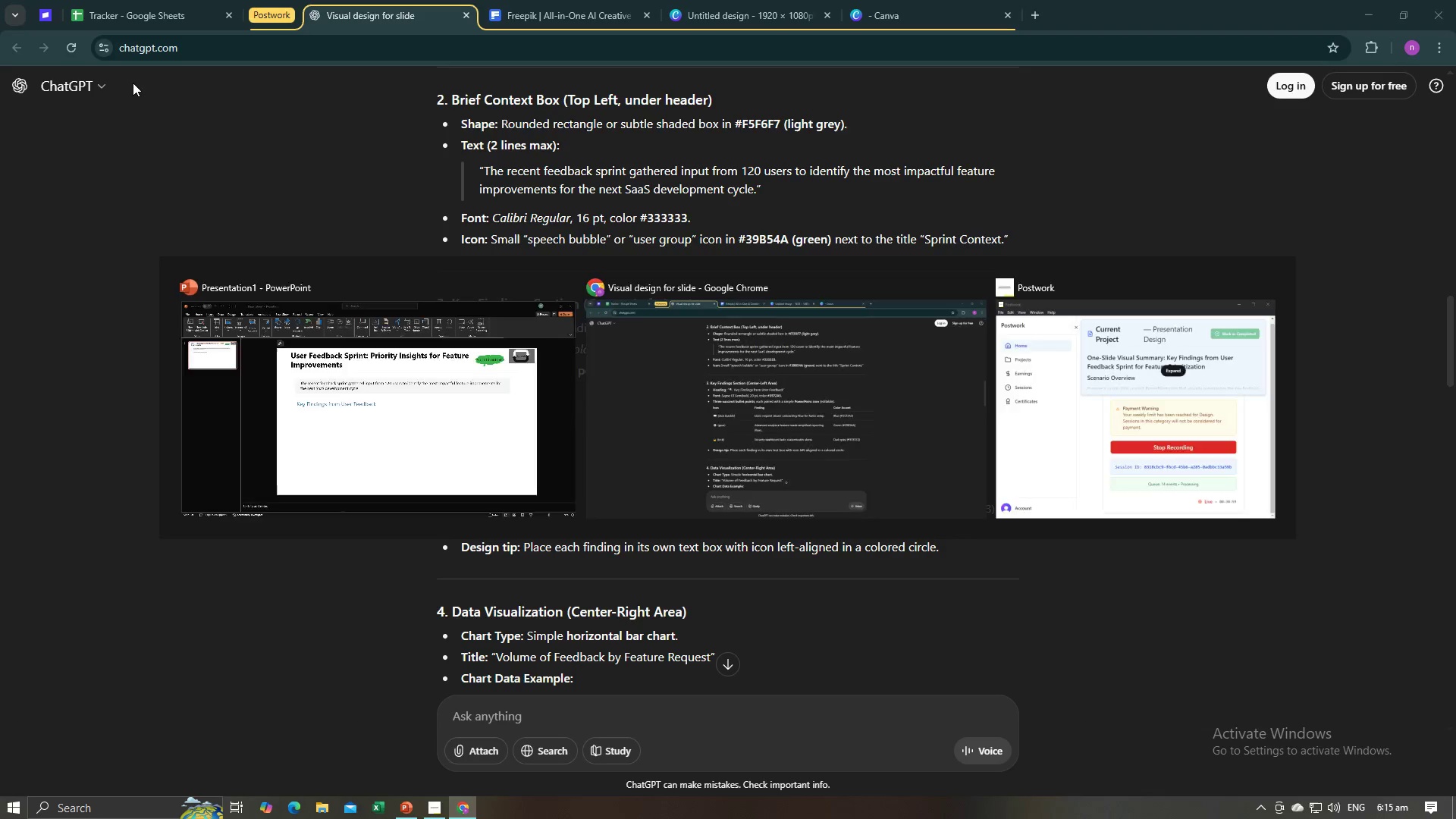 
key(Alt+Tab)
 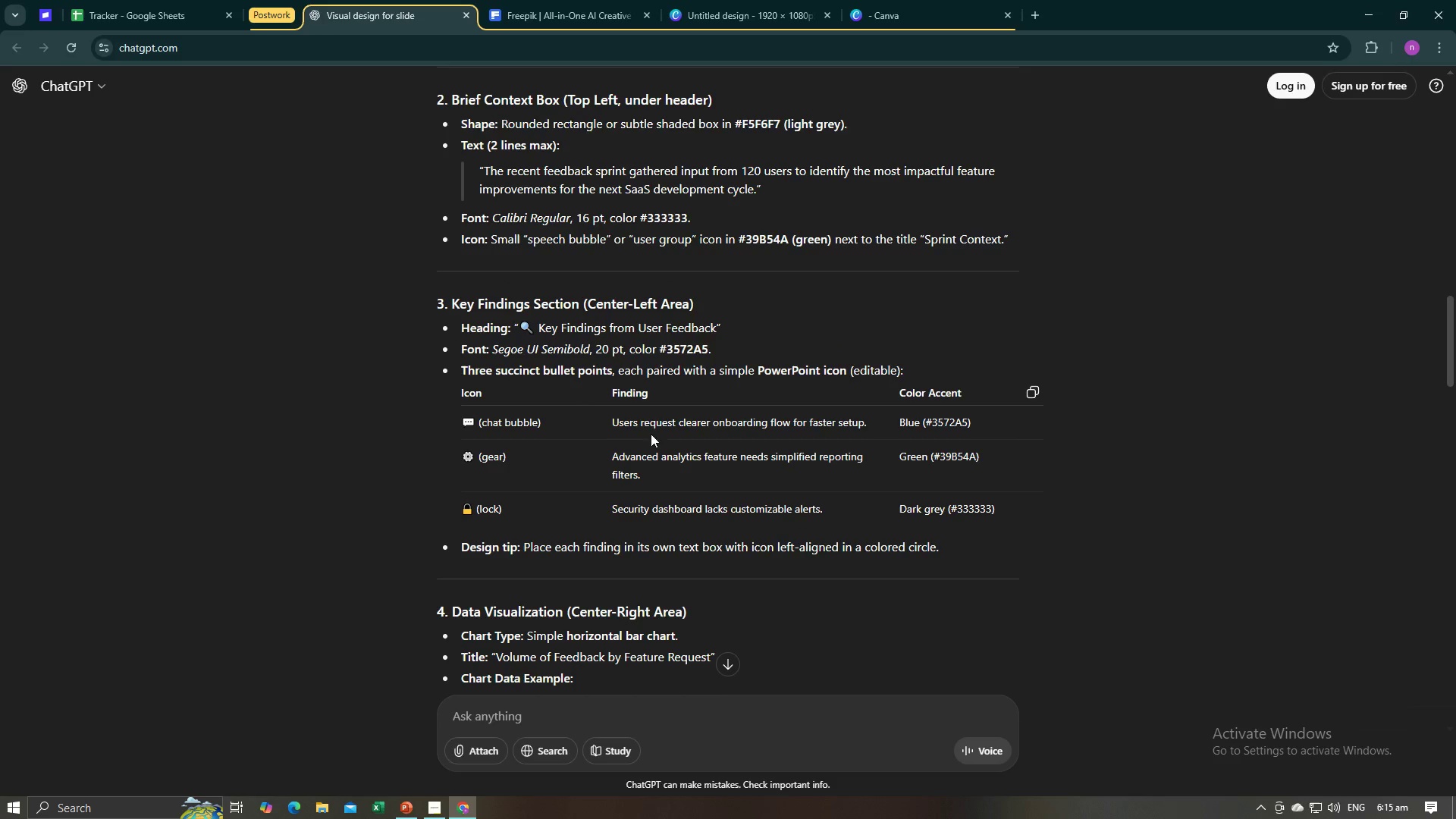 
wait(7.2)
 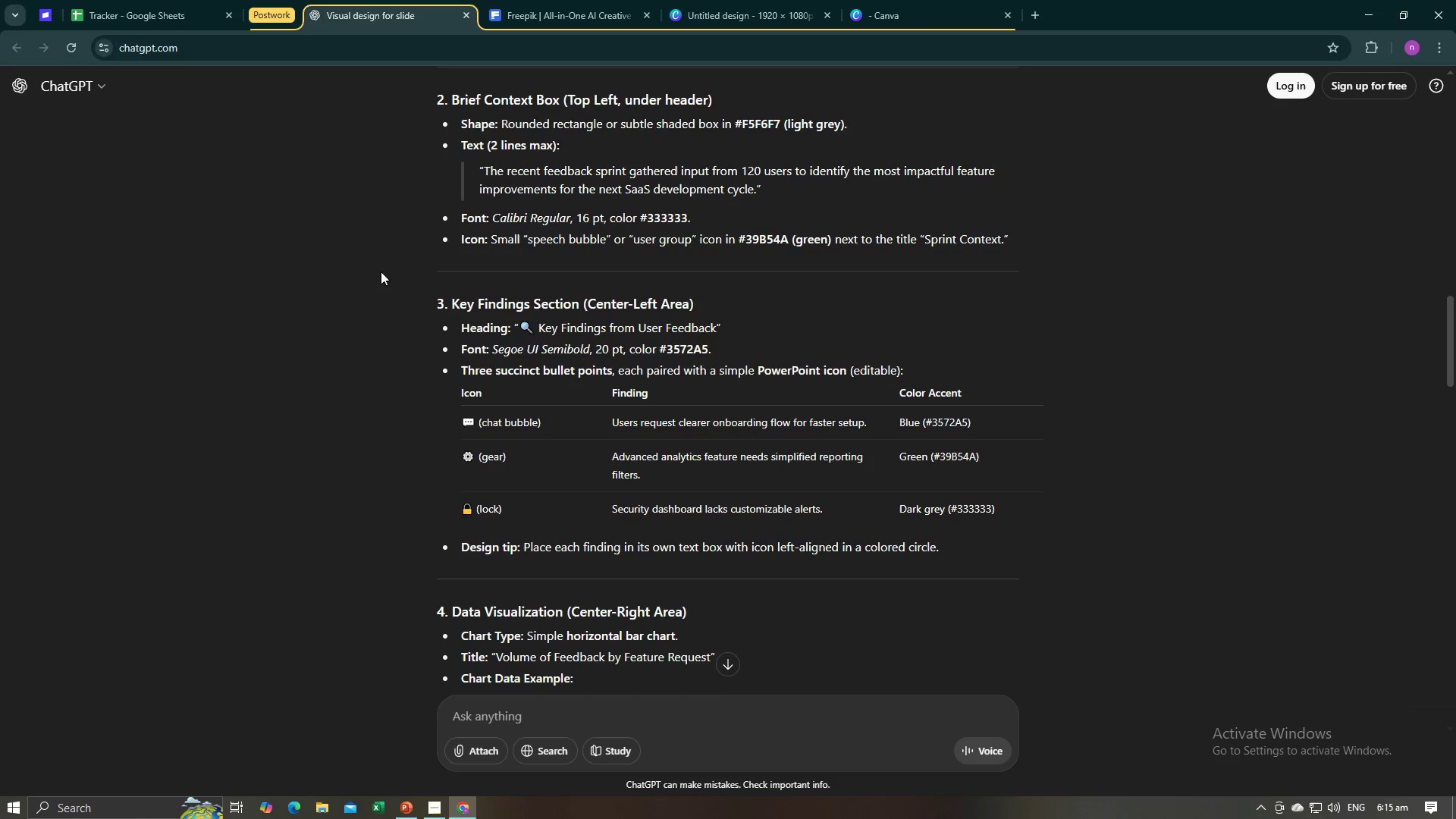 
key(Alt+AltLeft)
 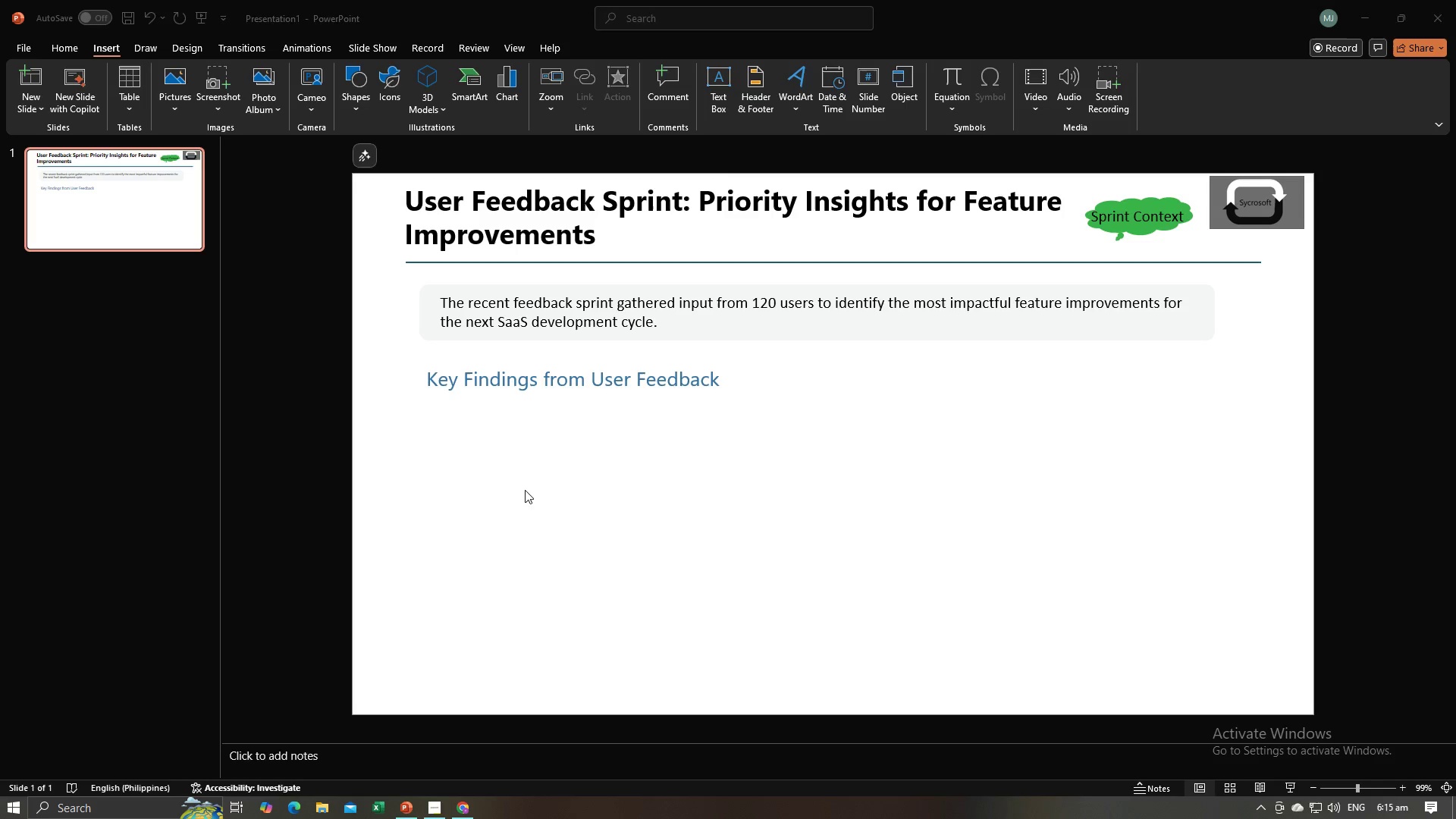 
key(Alt+Tab)
 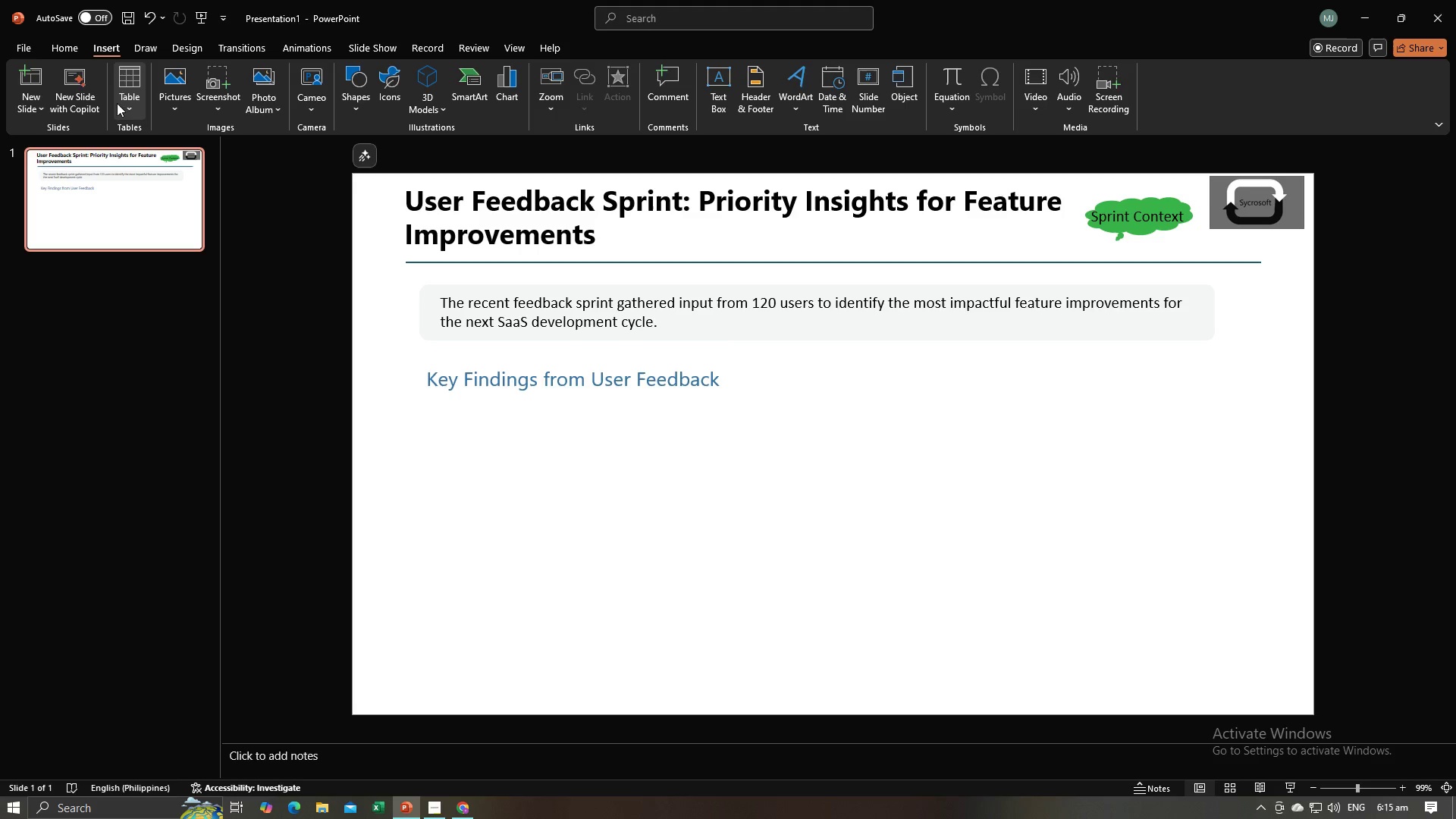 
left_click([124, 90])
 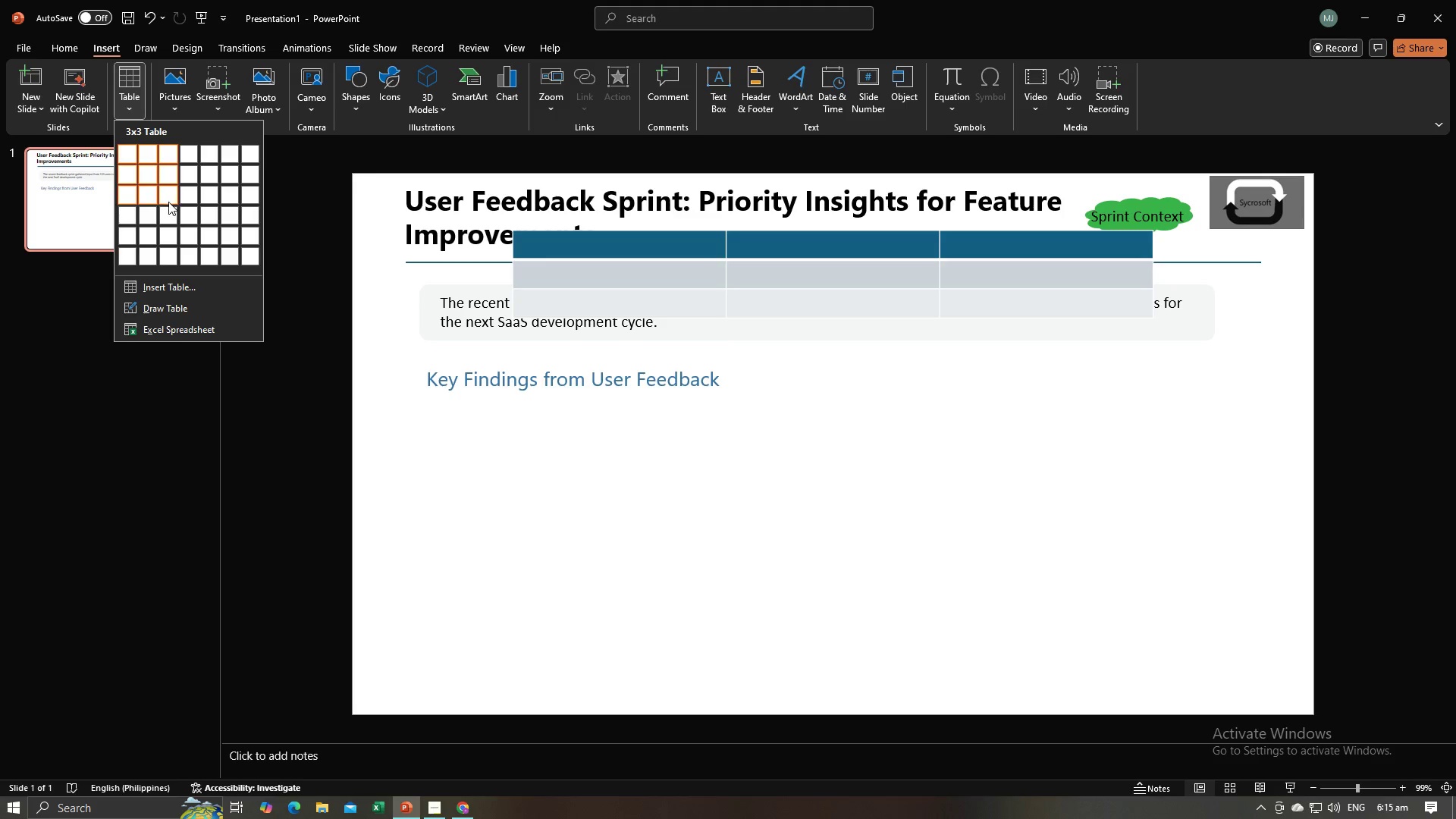 
left_click([168, 210])
 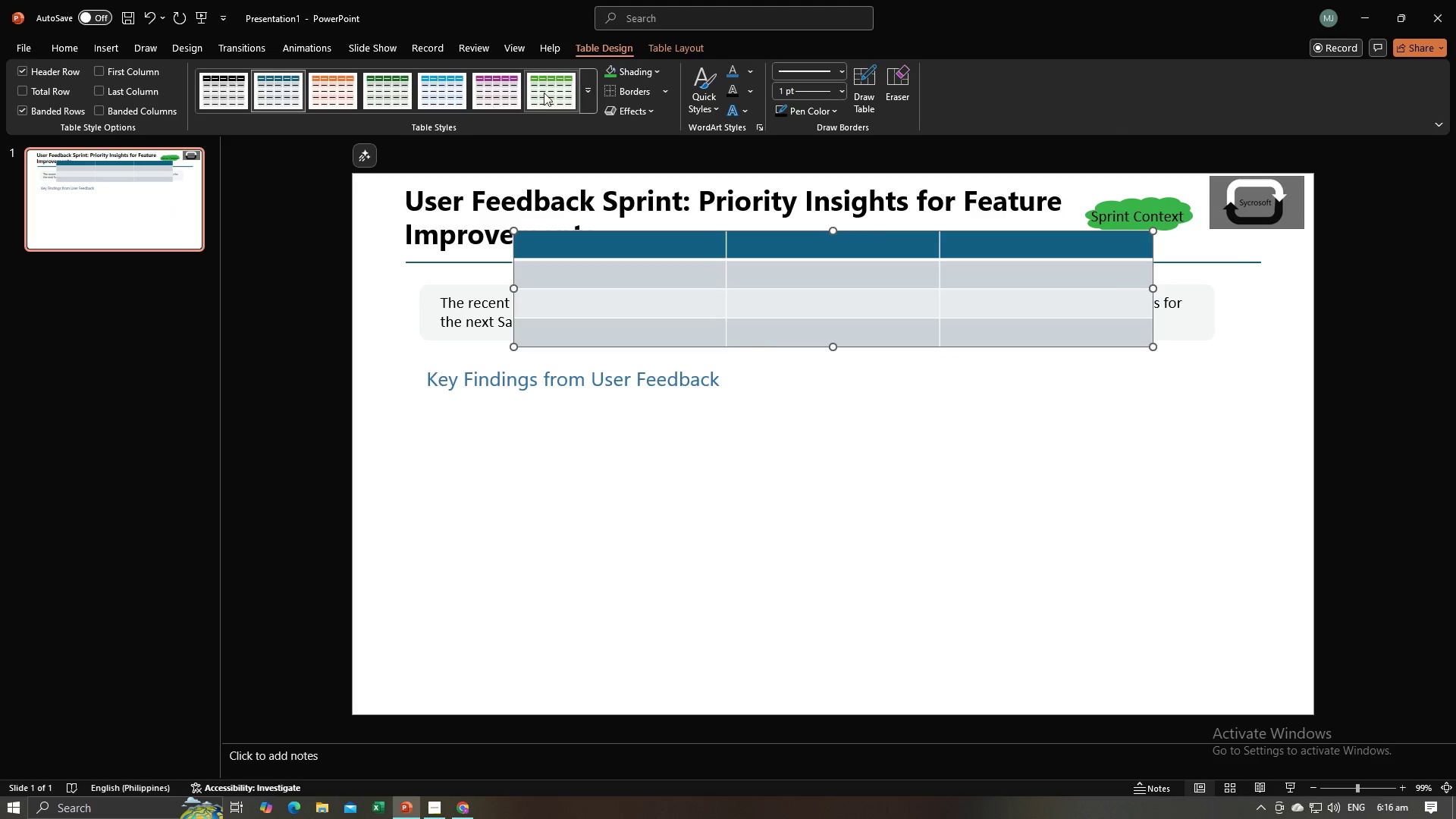 
left_click([579, 69])
 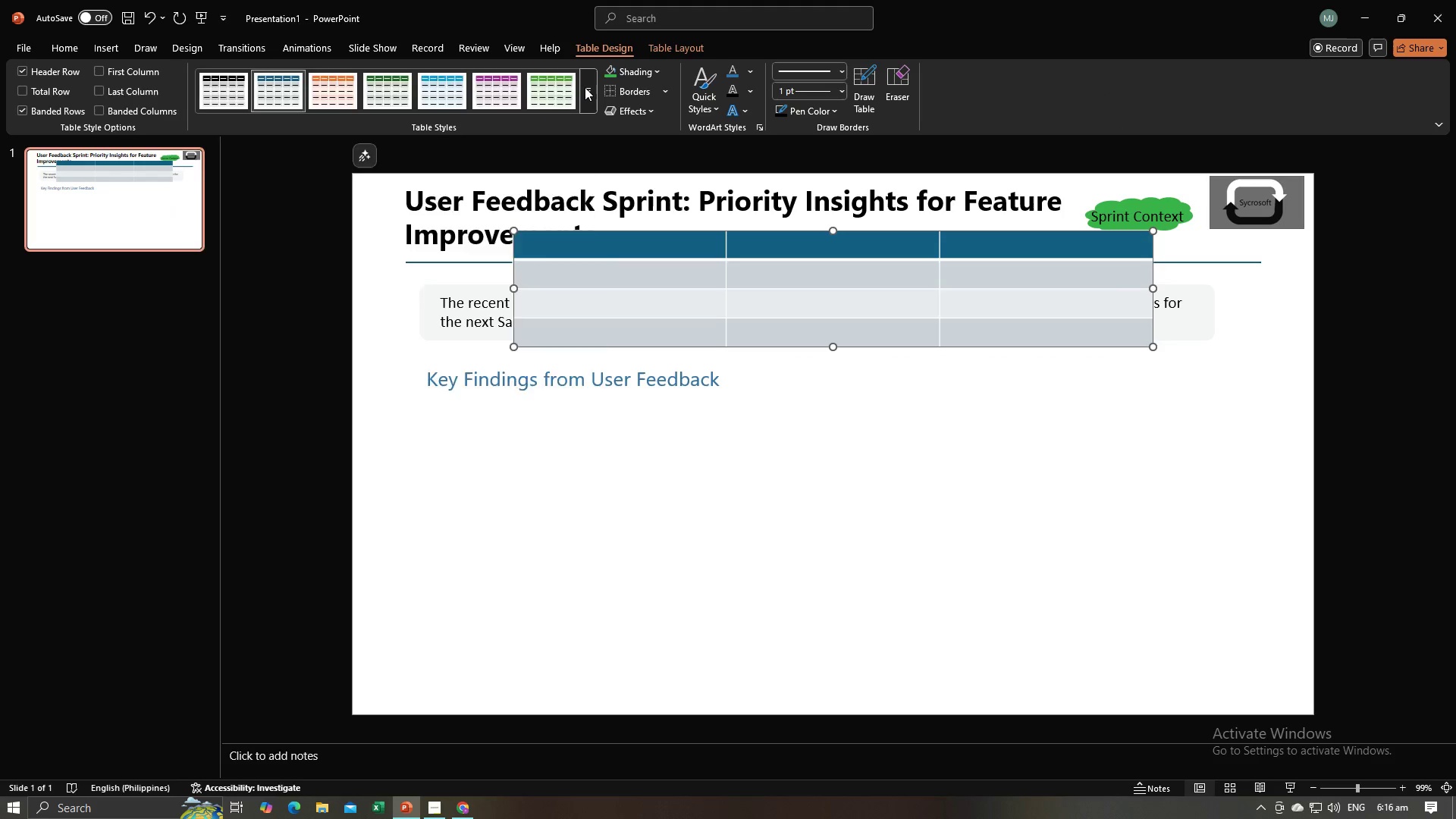 
left_click([585, 87])
 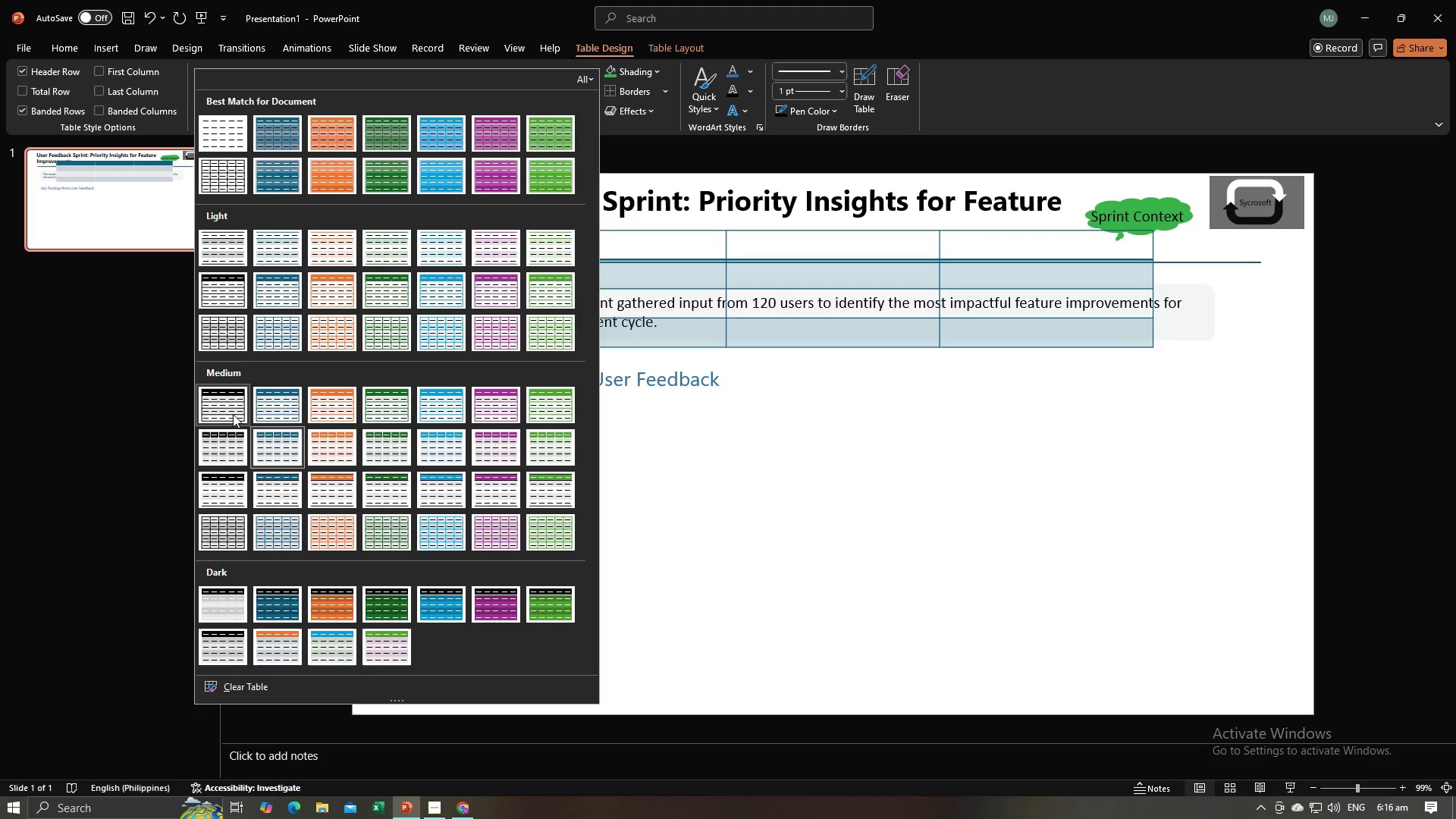 
left_click([232, 414])
 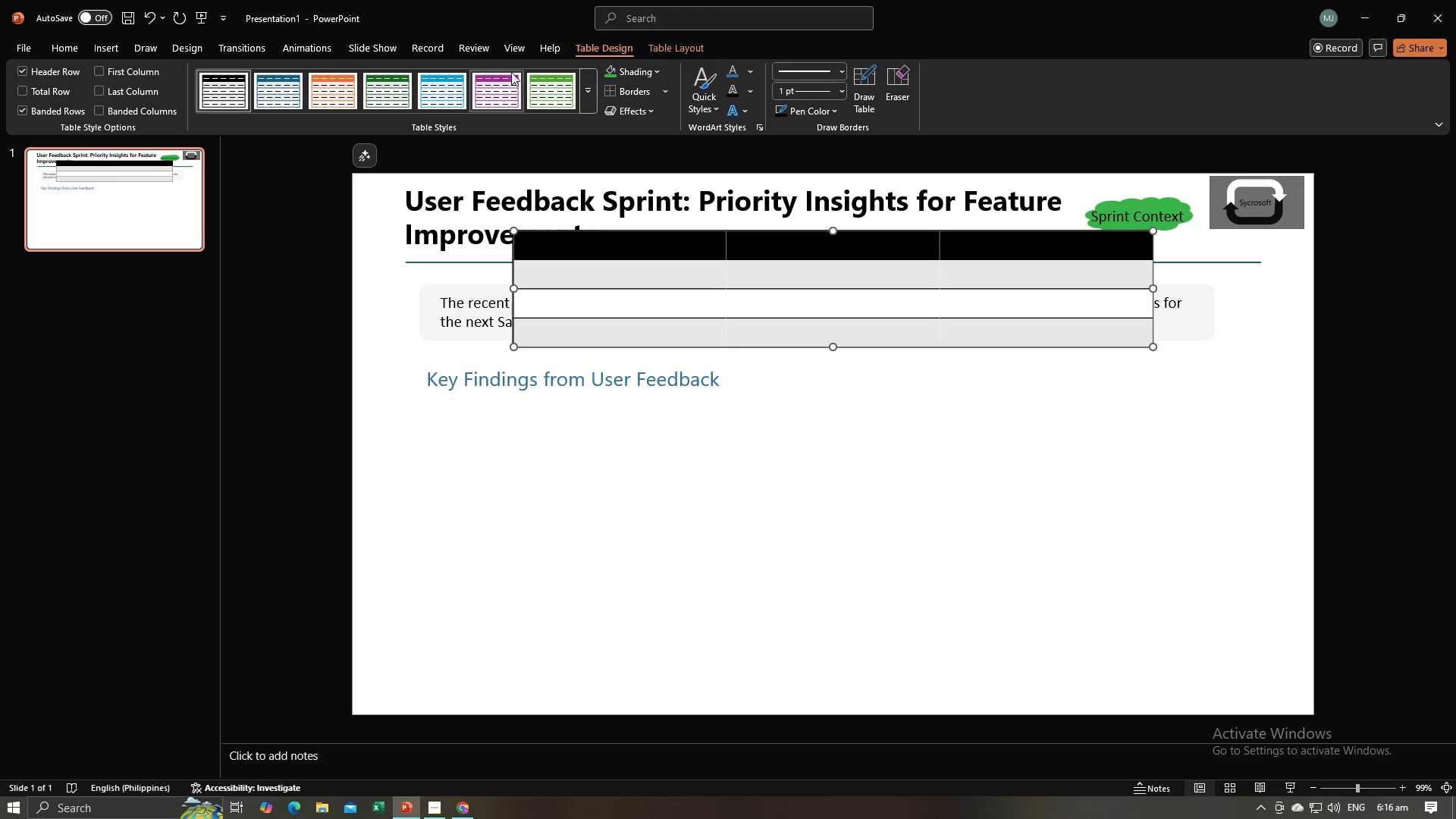 
left_click([279, 77])
 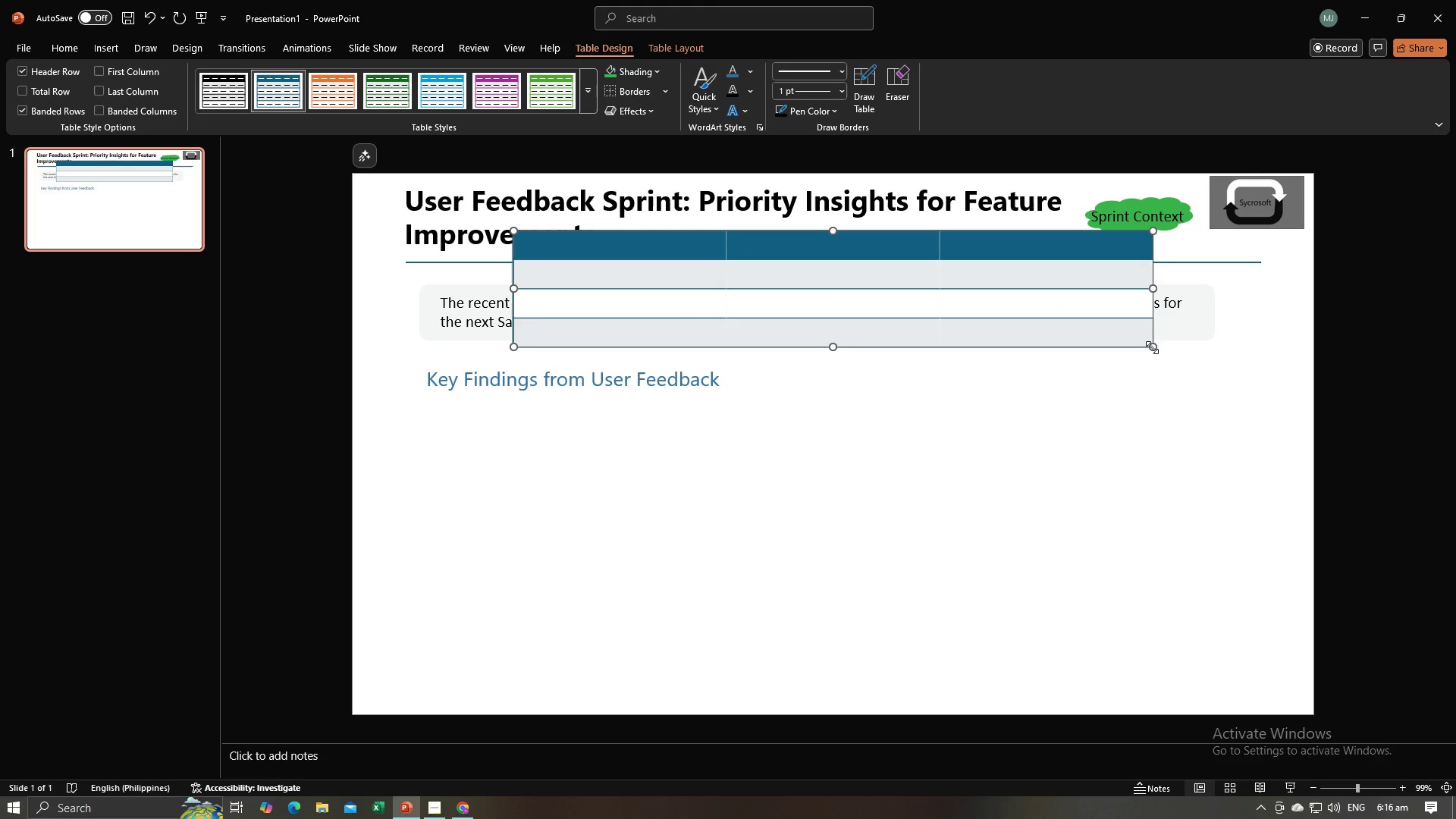 
left_click_drag(start_coordinate=[1152, 347], to_coordinate=[911, 365])
 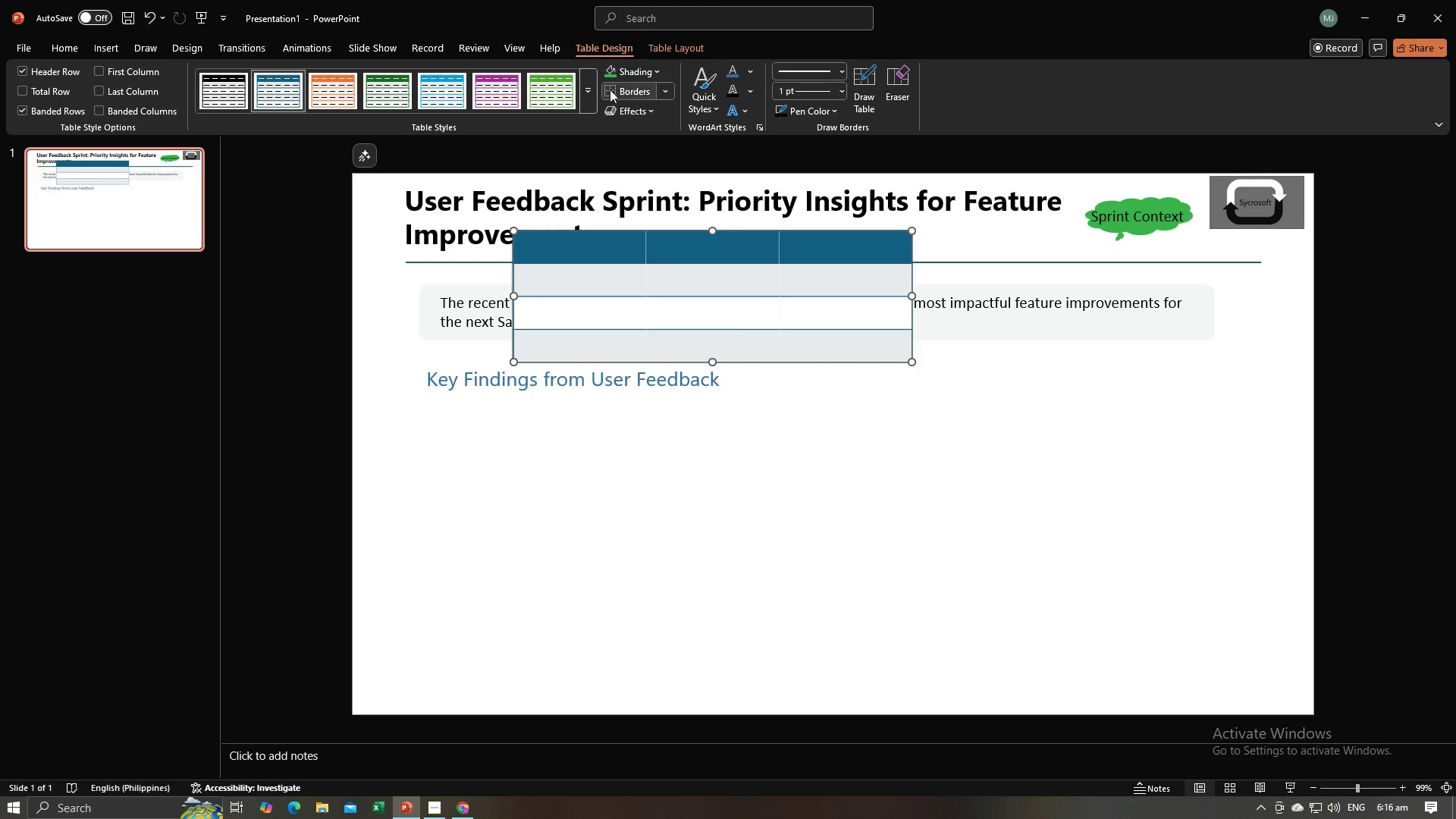 
left_click([623, 83])
 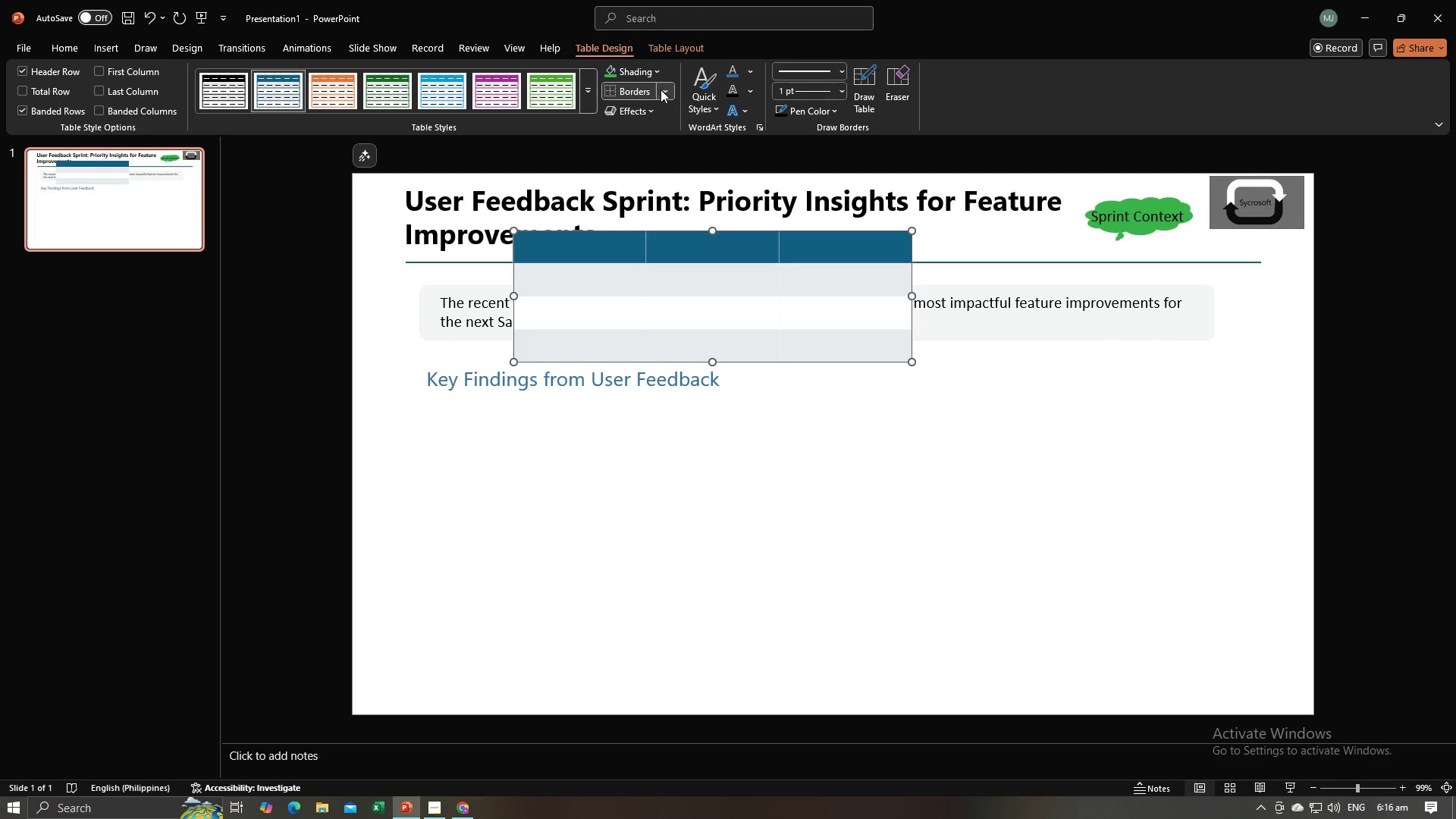 
left_click([661, 88])
 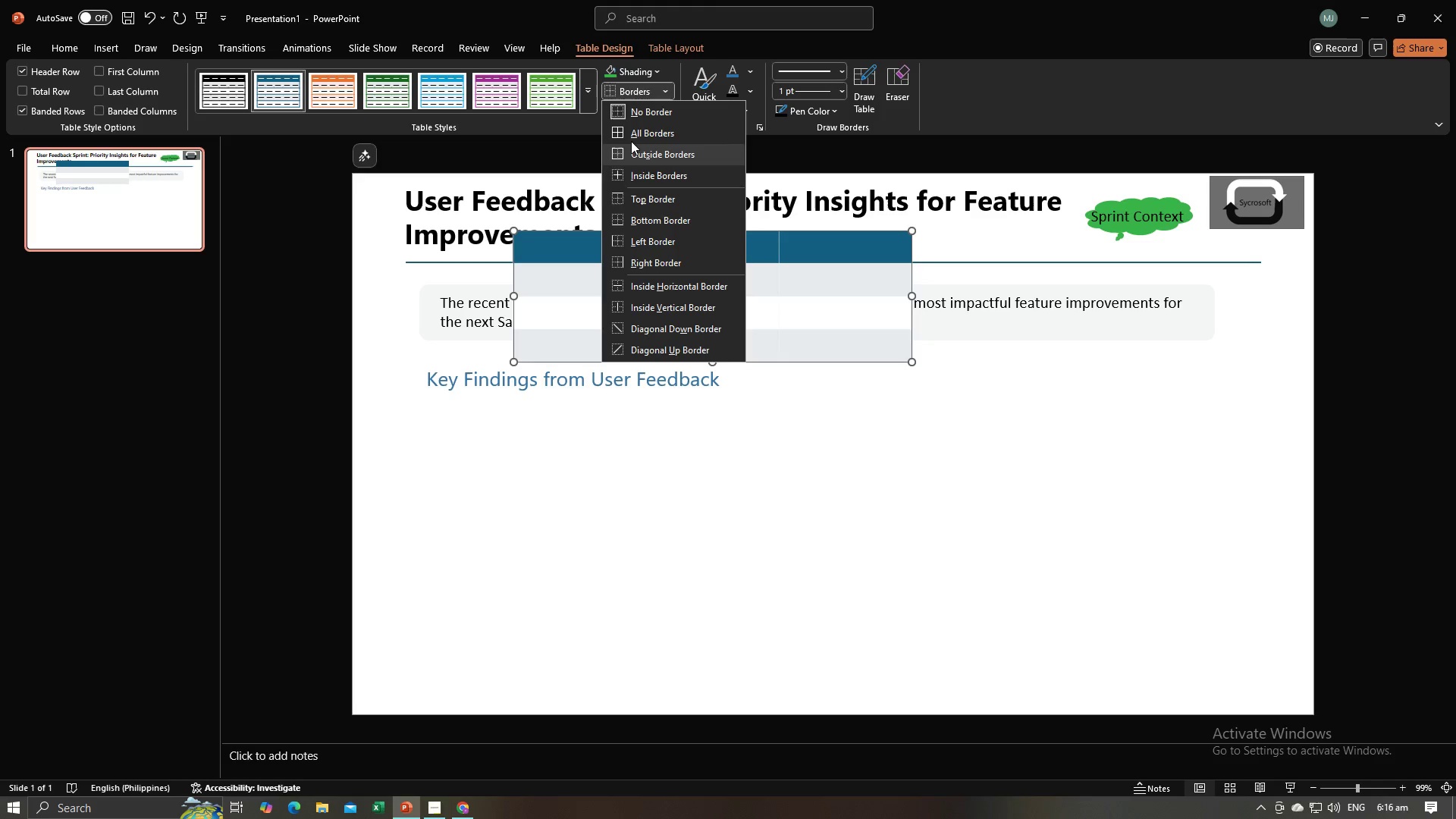 
left_click([632, 127])
 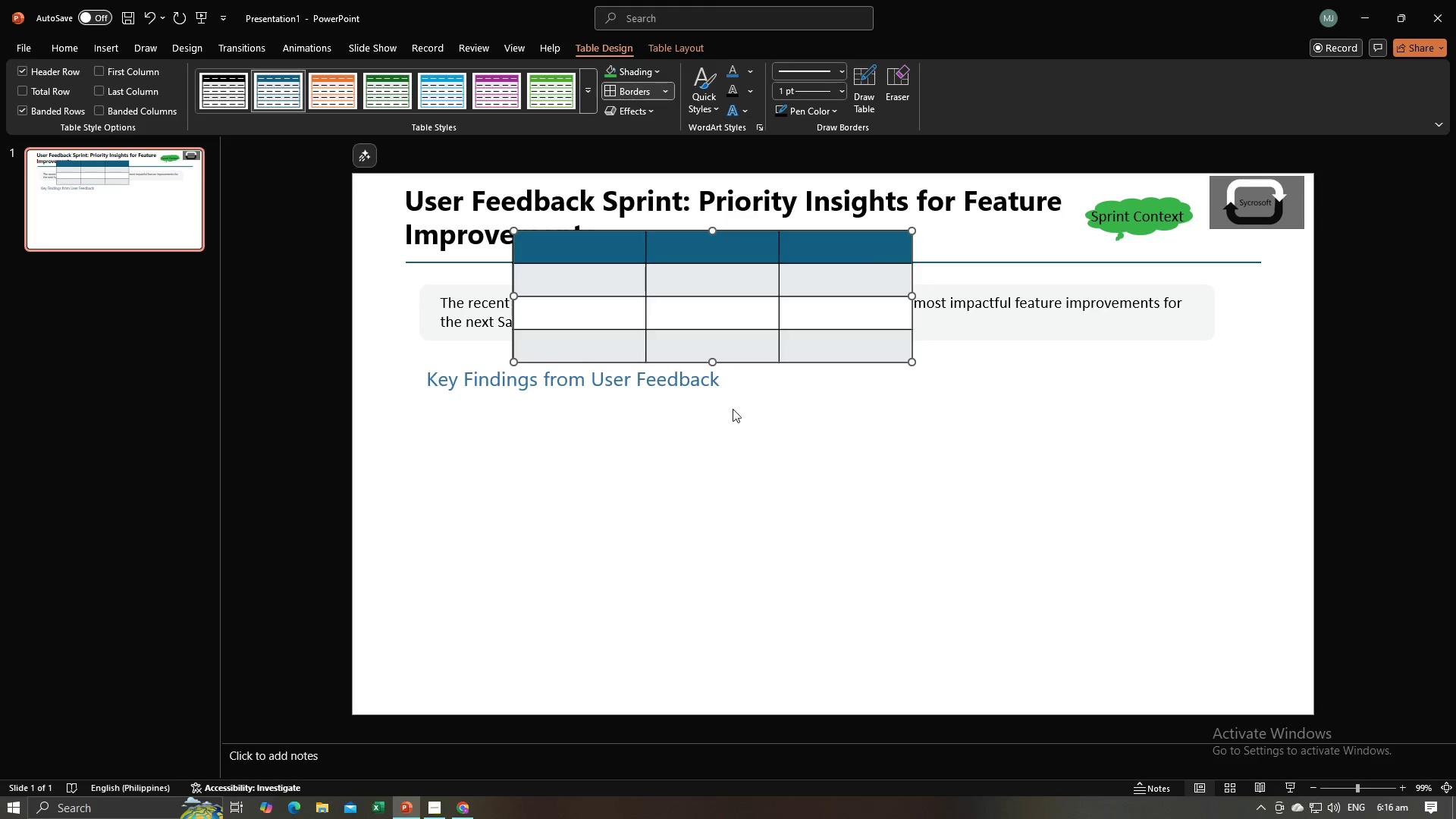 
left_click([733, 414])
 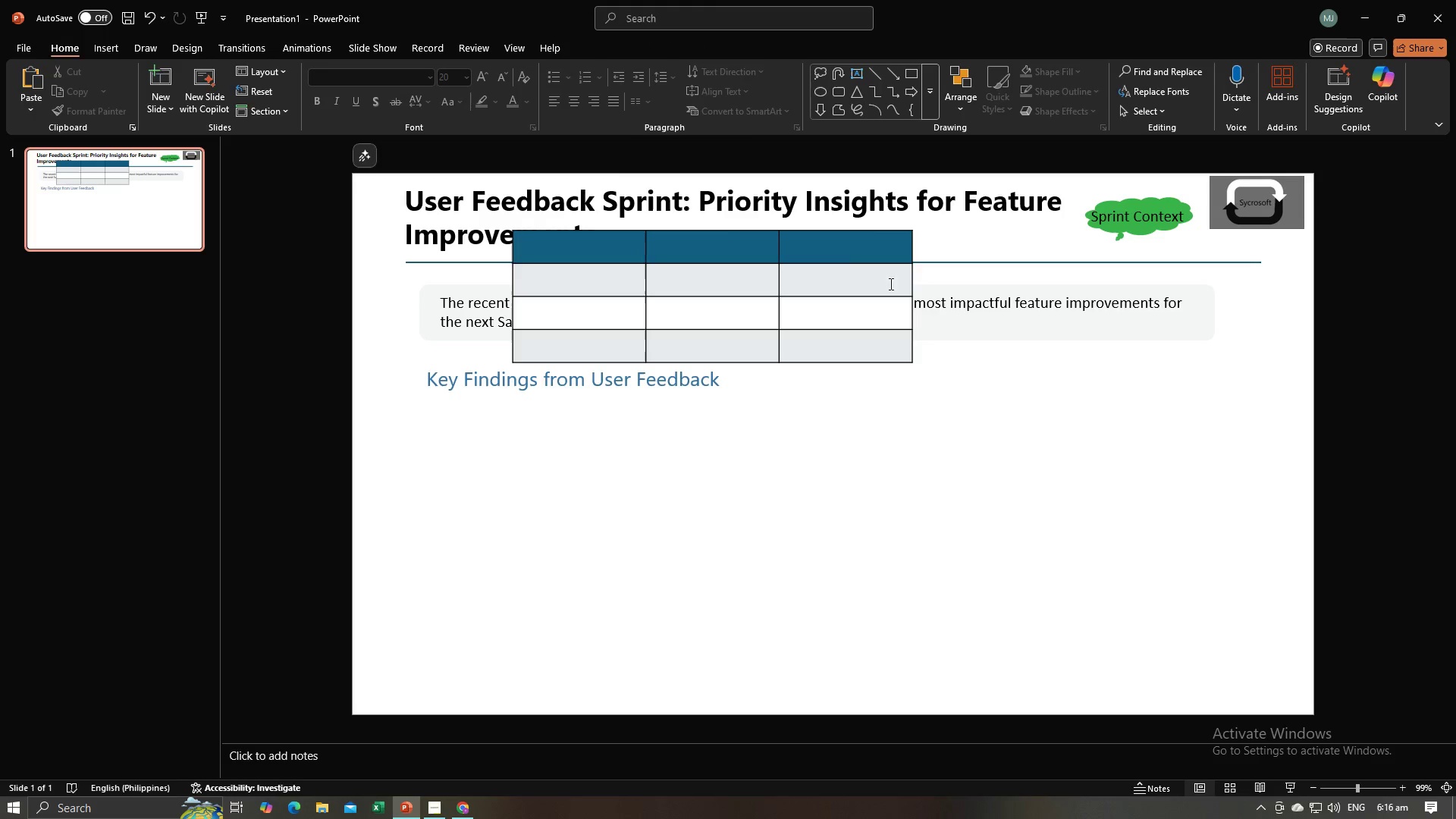 
left_click([885, 392])
 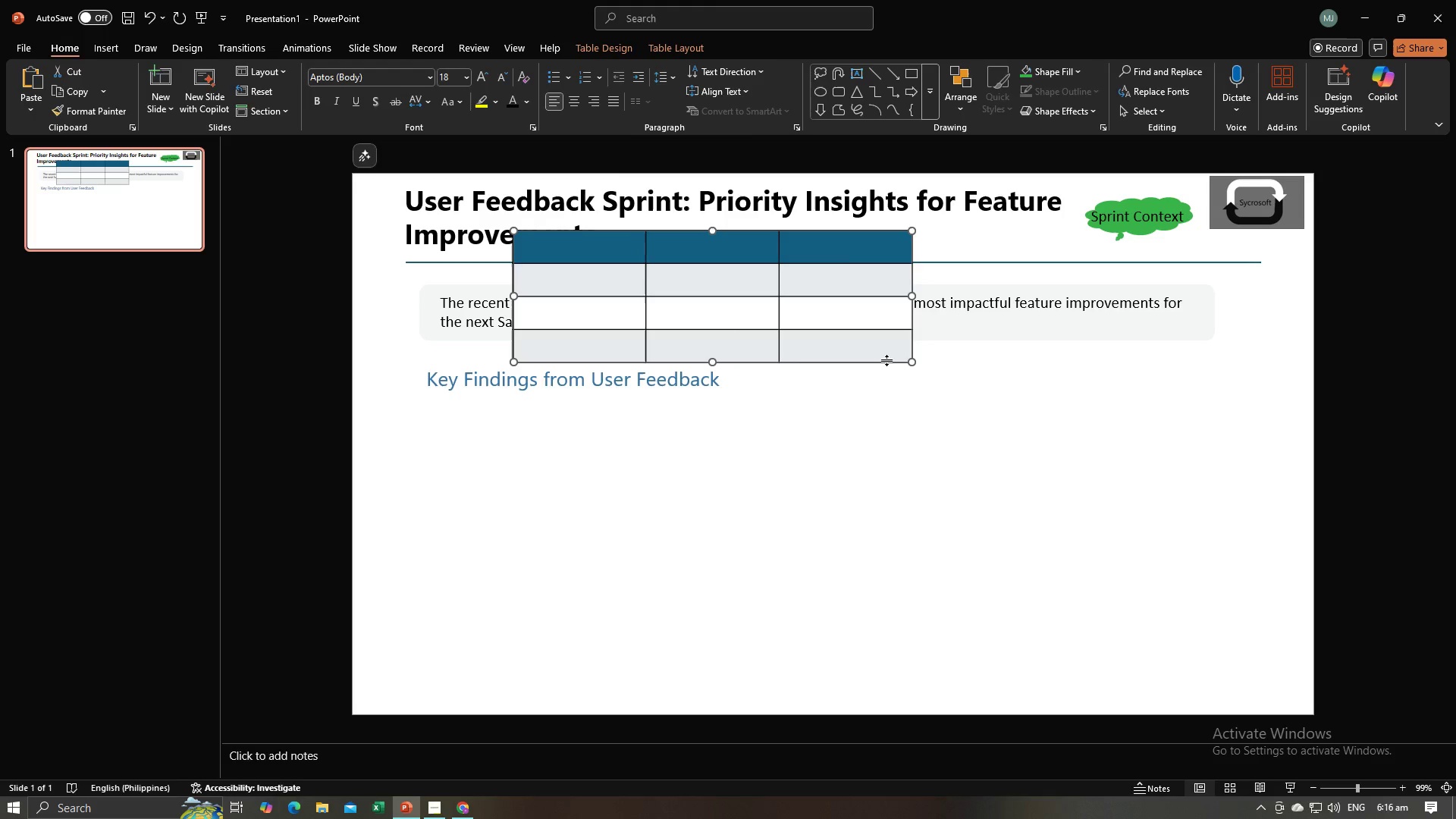 
left_click([886, 360])
 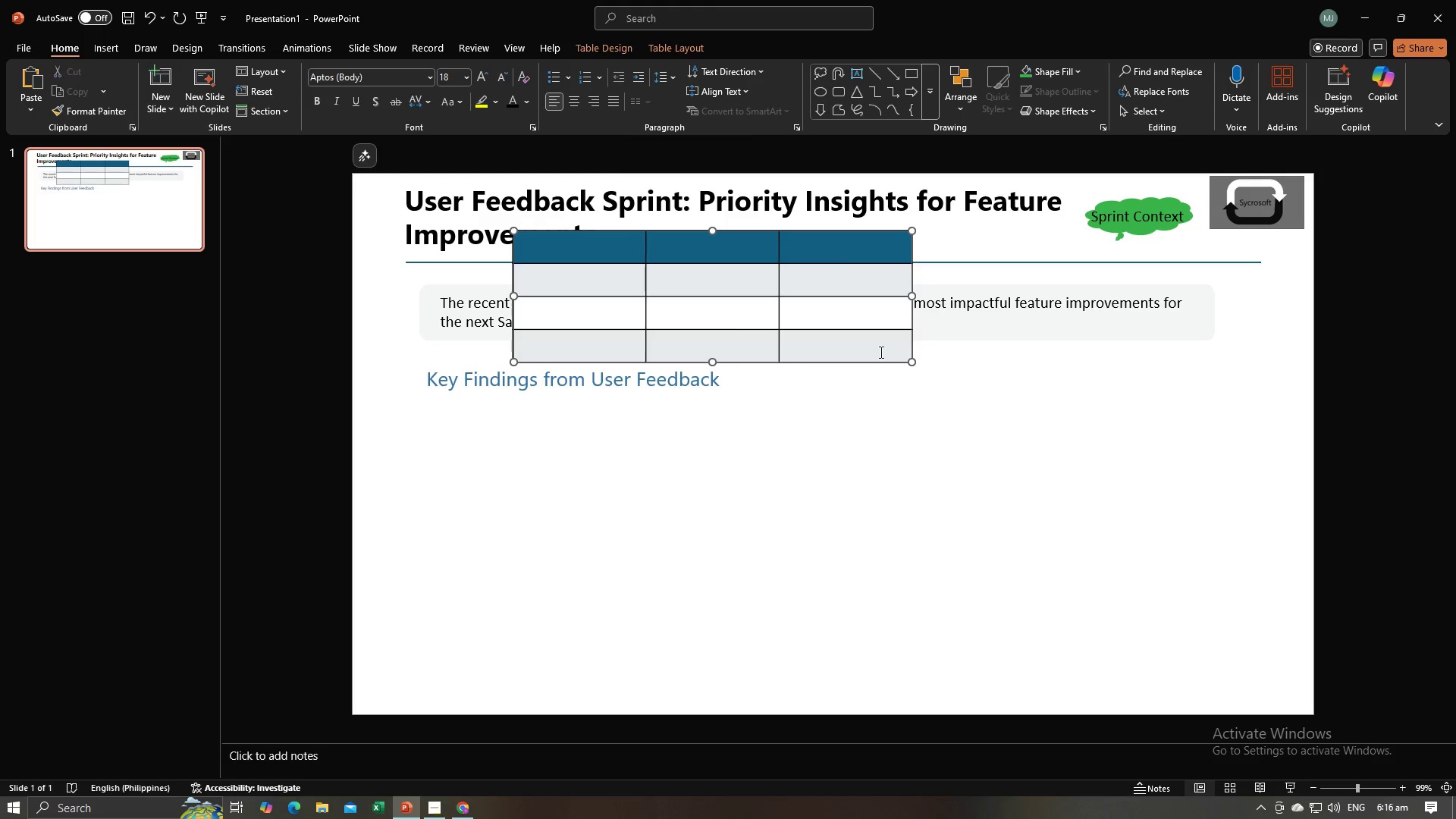 
left_click_drag(start_coordinate=[880, 352], to_coordinate=[877, 359])
 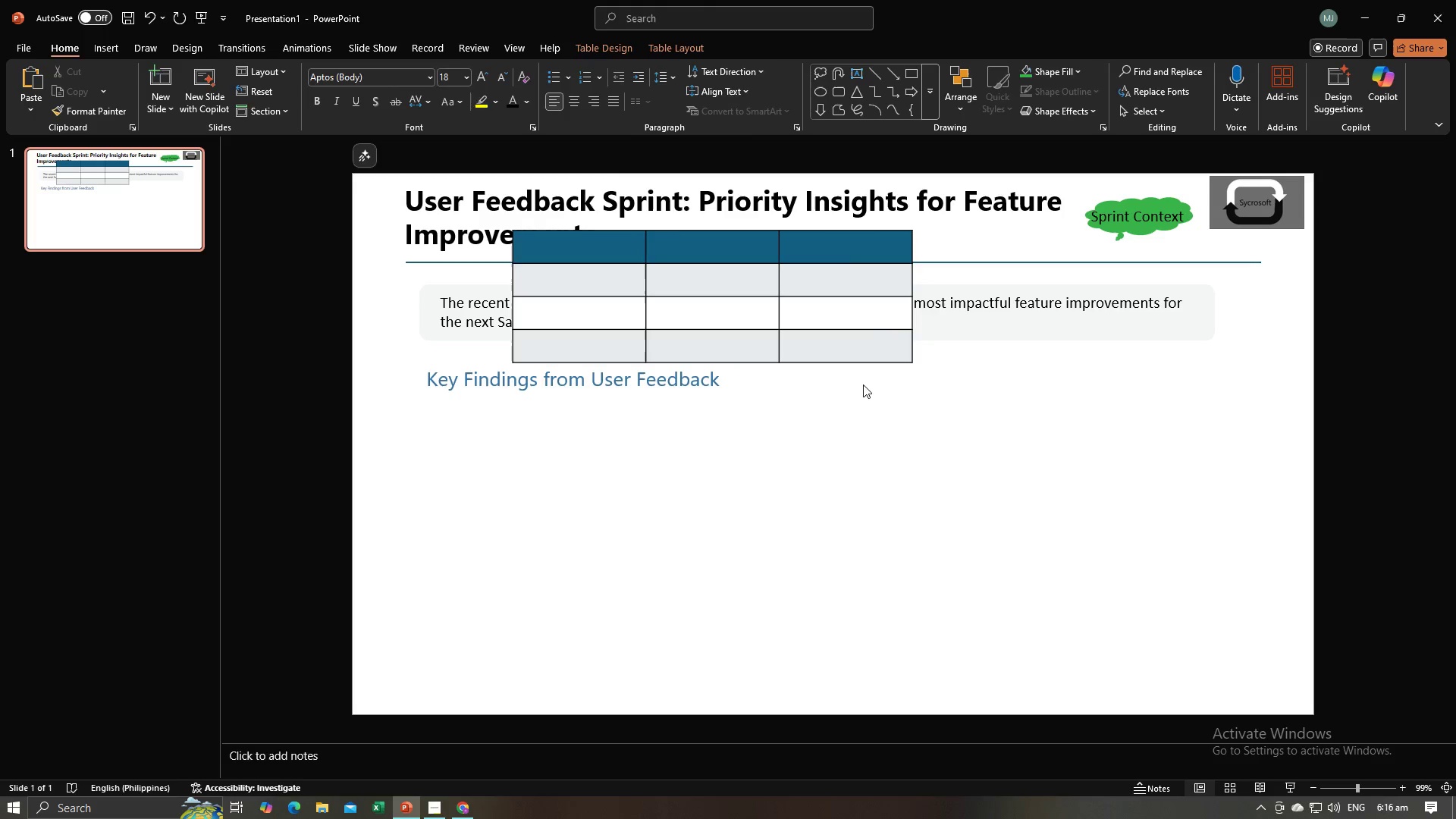 
left_click([863, 384])
 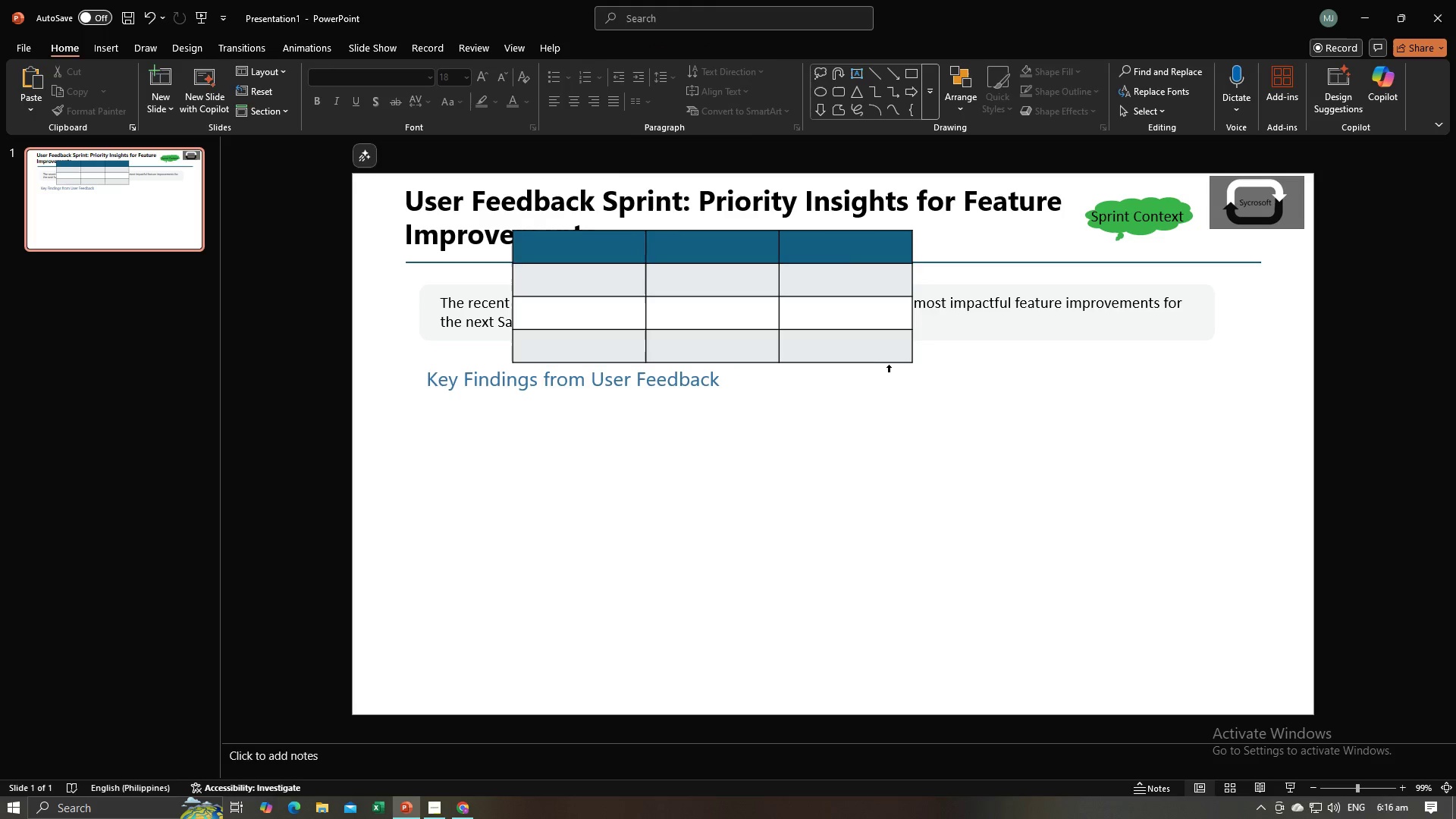 
left_click_drag(start_coordinate=[886, 368], to_coordinate=[858, 400])
 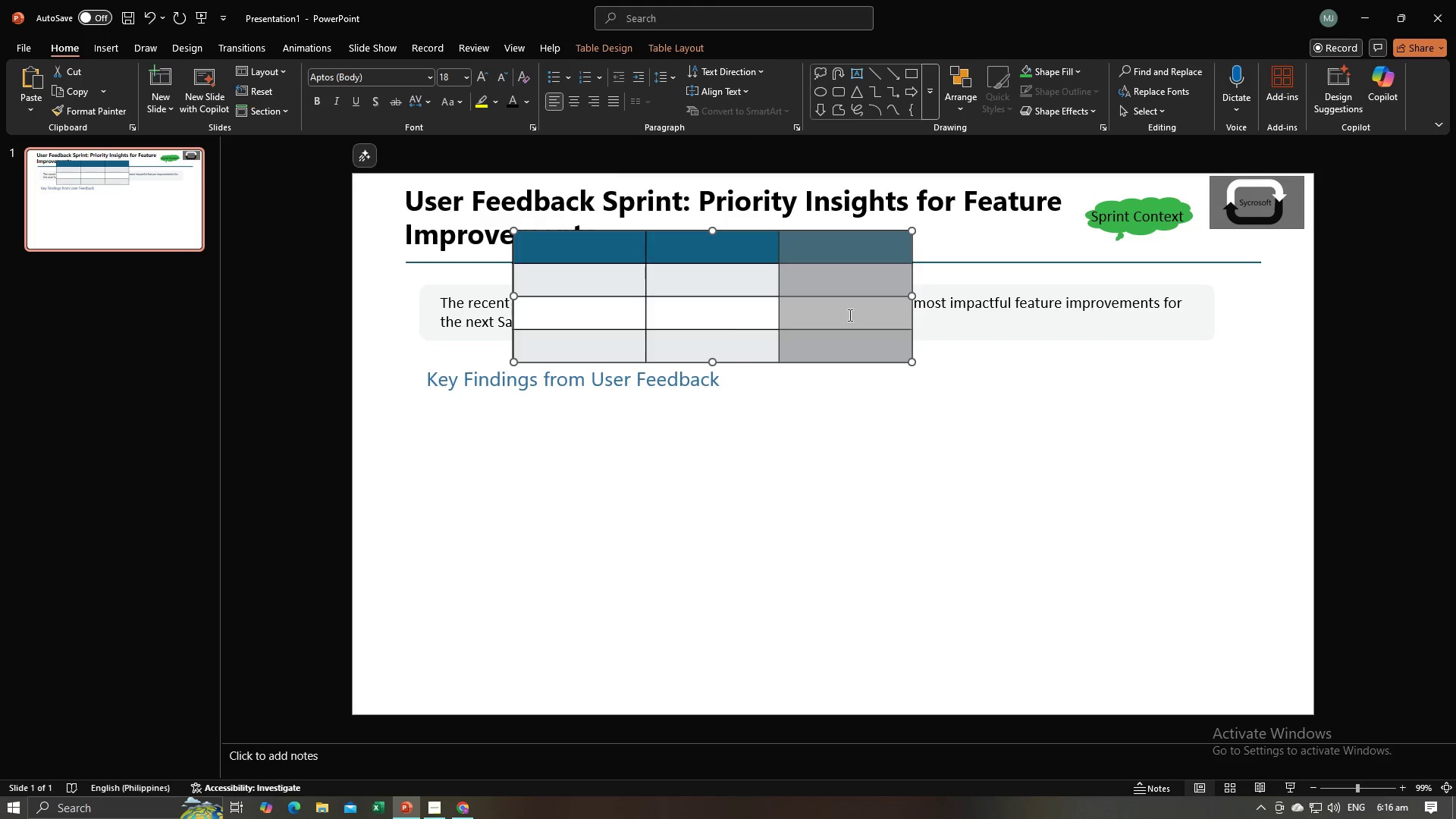 
left_click([849, 315])
 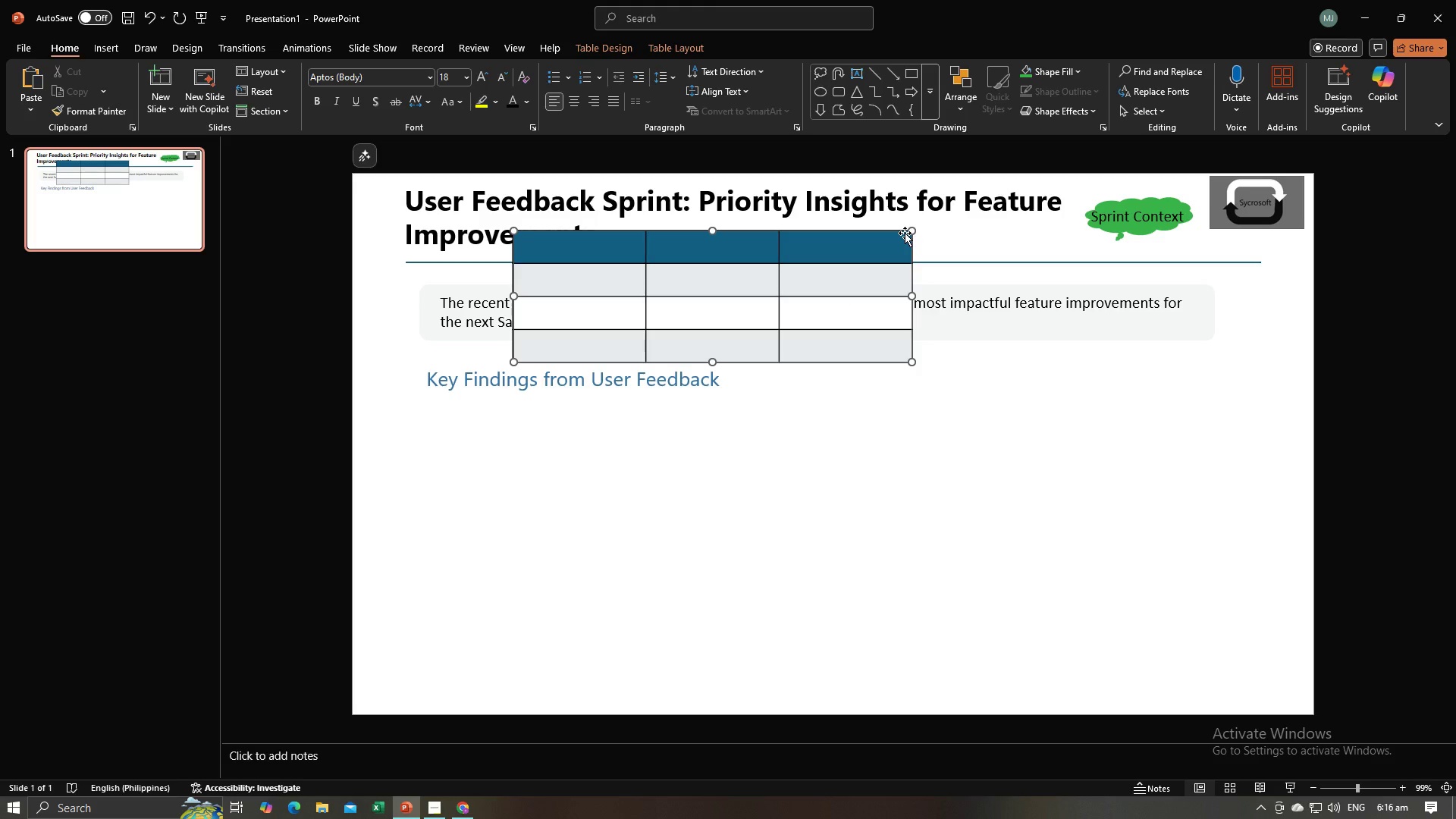 
left_click_drag(start_coordinate=[905, 233], to_coordinate=[825, 419])
 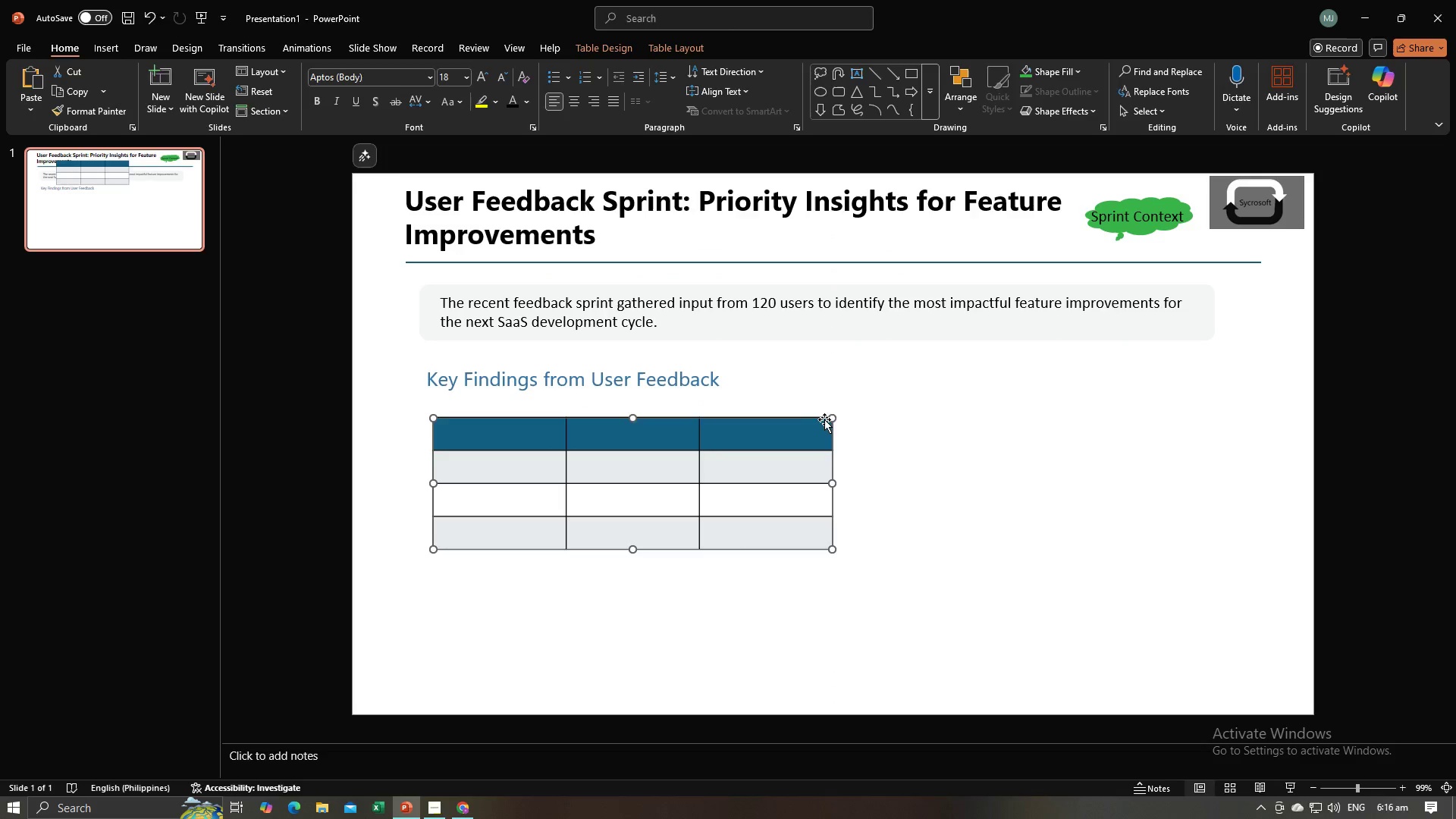 
key(Alt+AltLeft)
 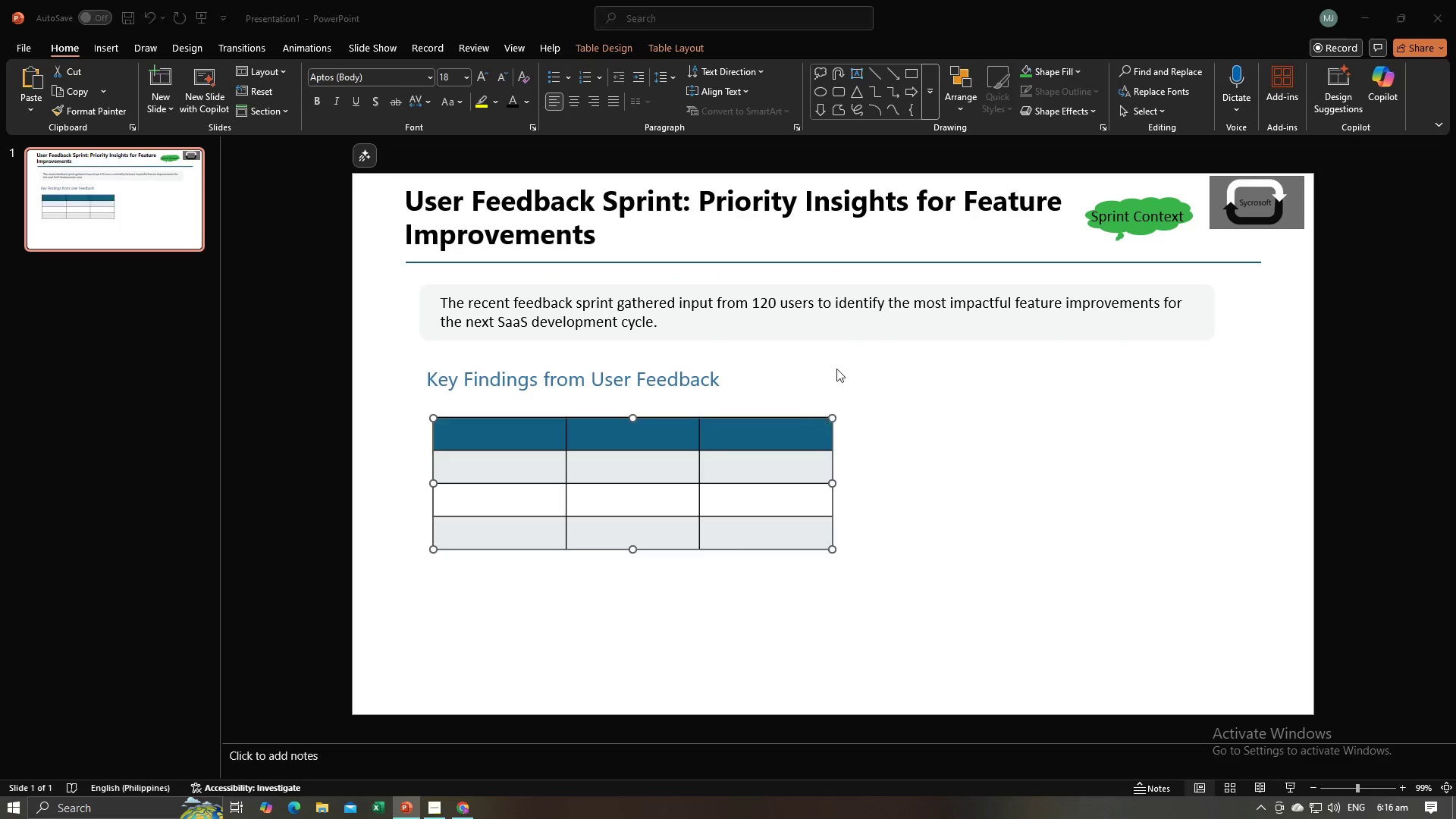 
key(Alt+Tab)
 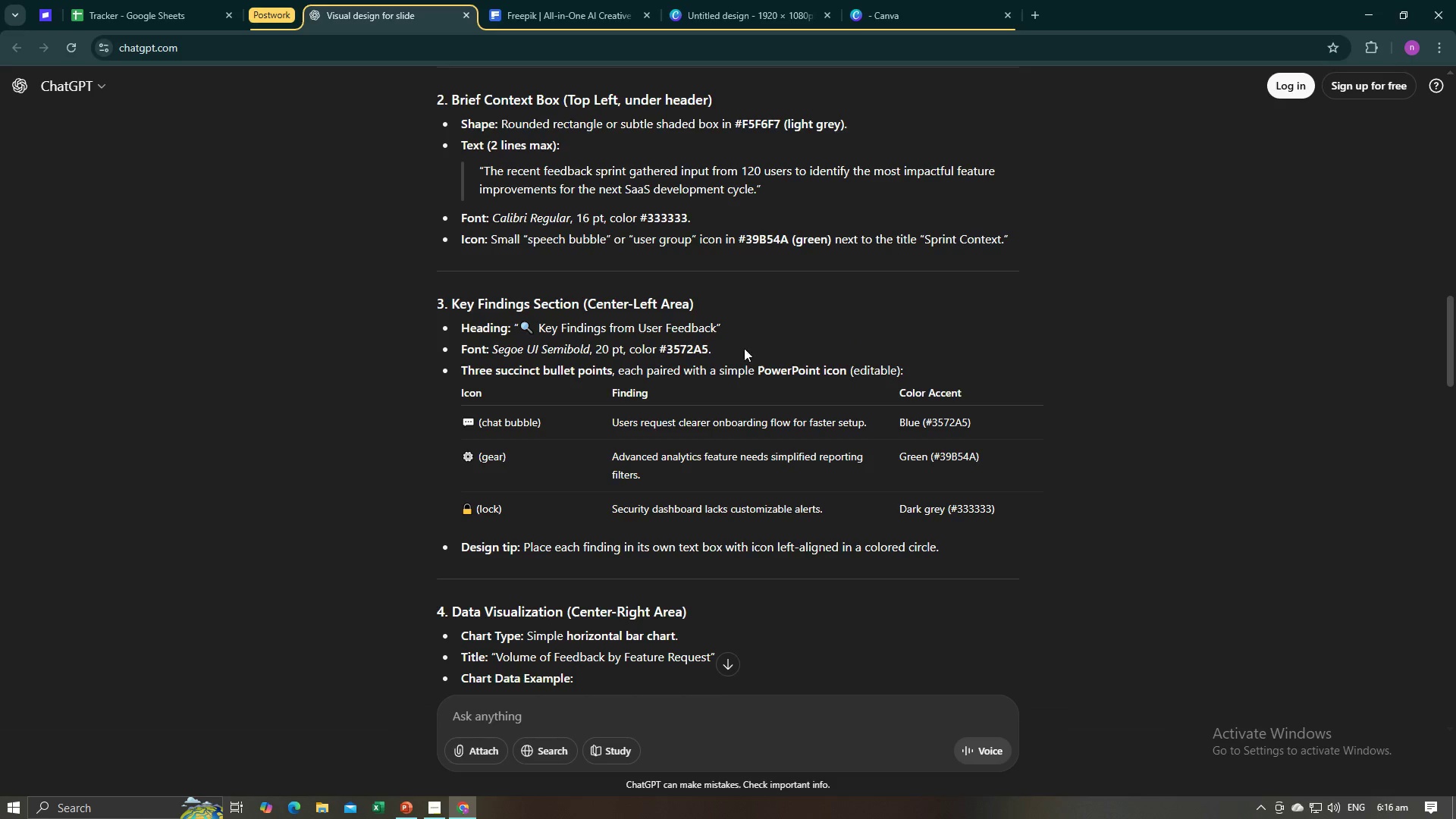 
key(Alt+AltLeft)
 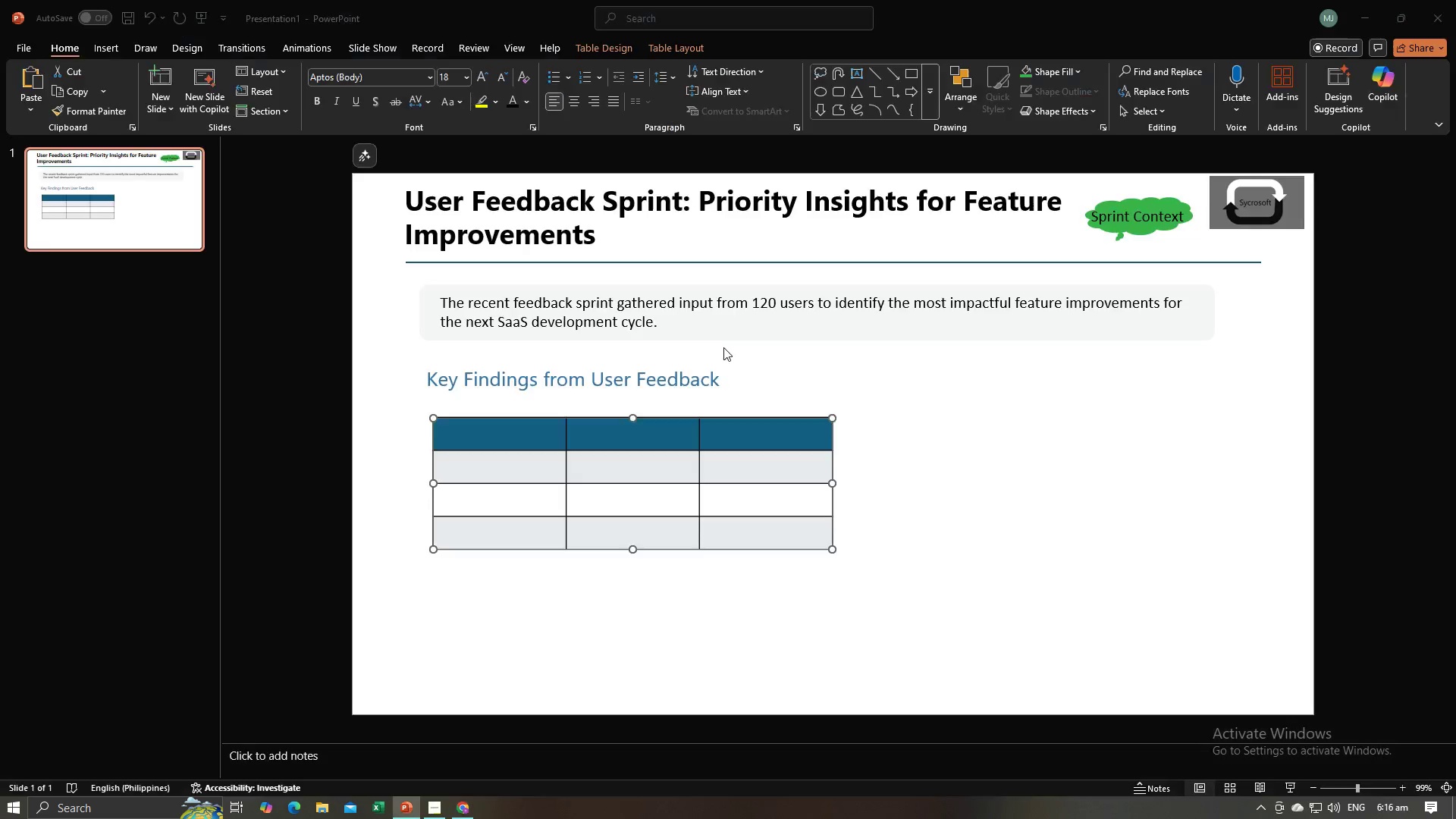 
key(Alt+Tab)
 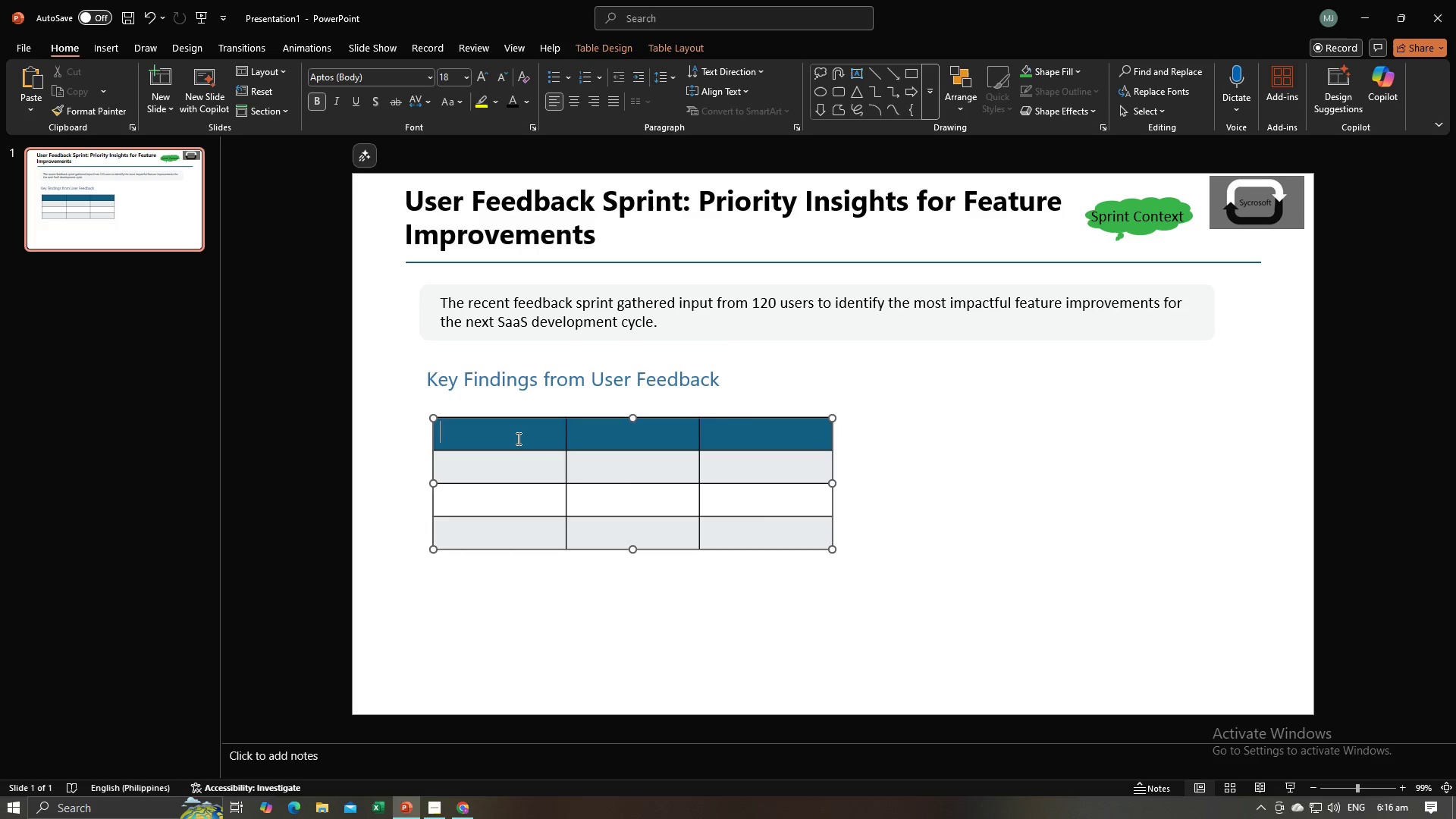 
double_click([517, 438])
 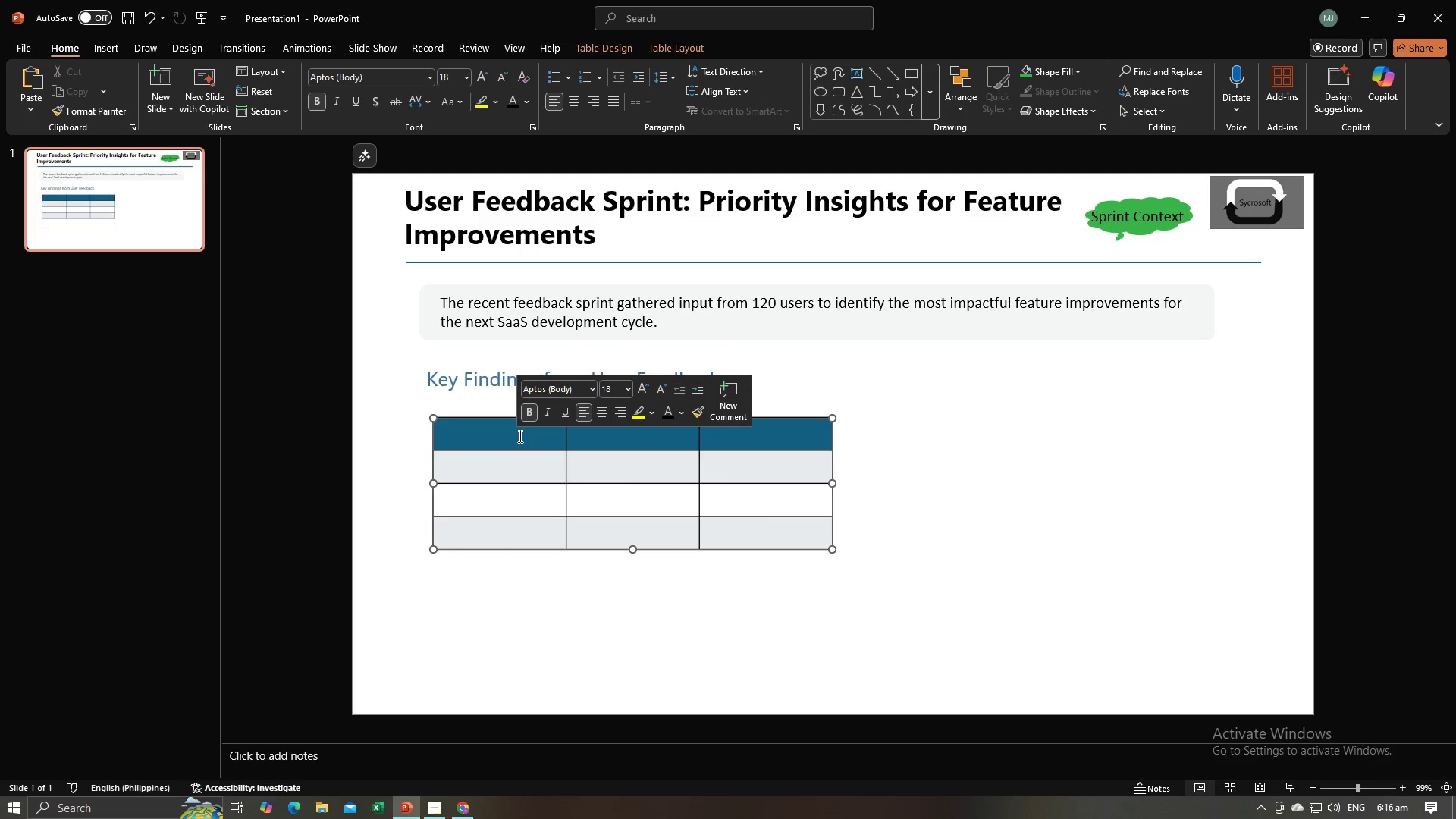 
type(Icon)
key(Tab)
 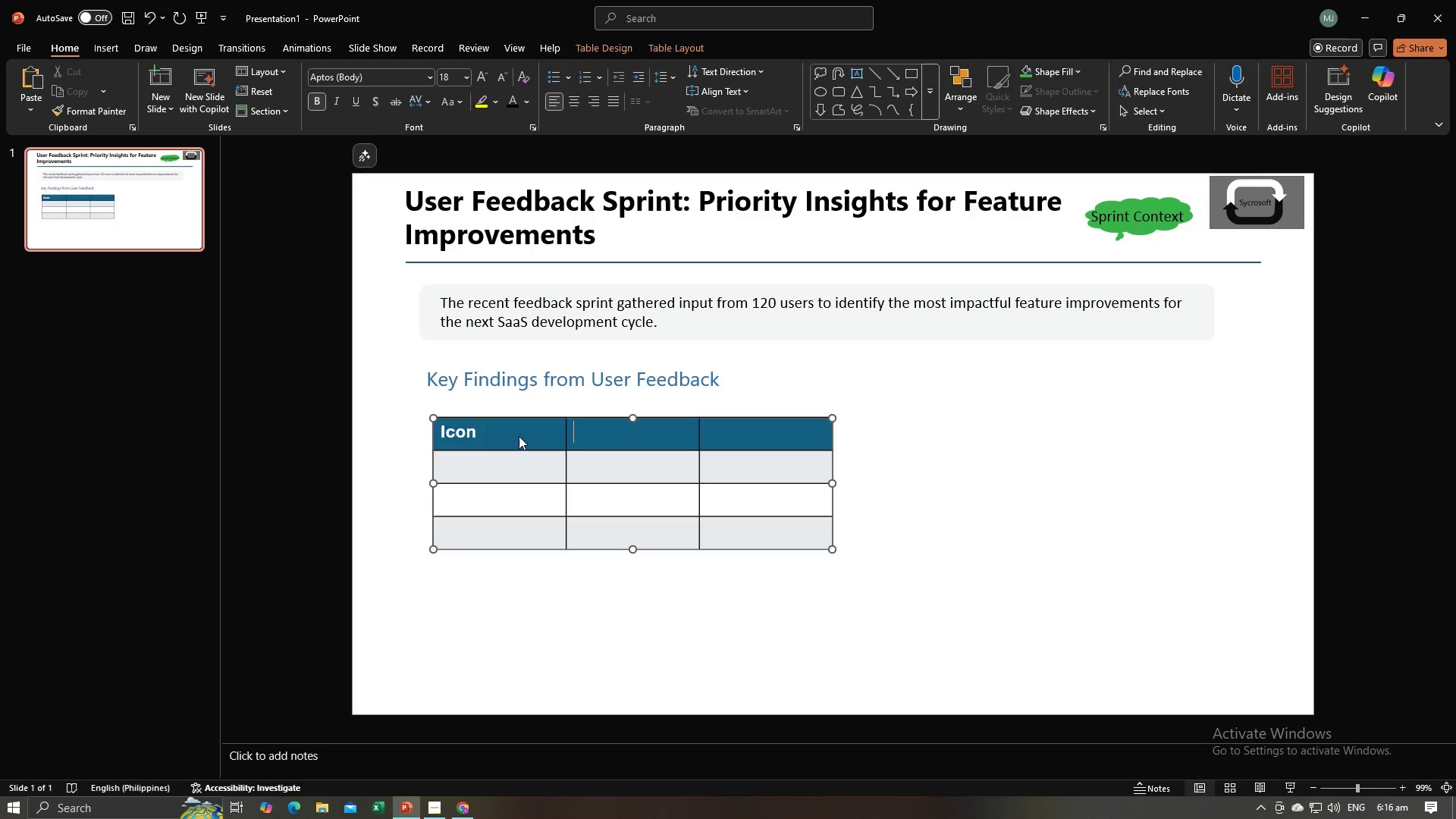 
key(Alt+AltLeft)
 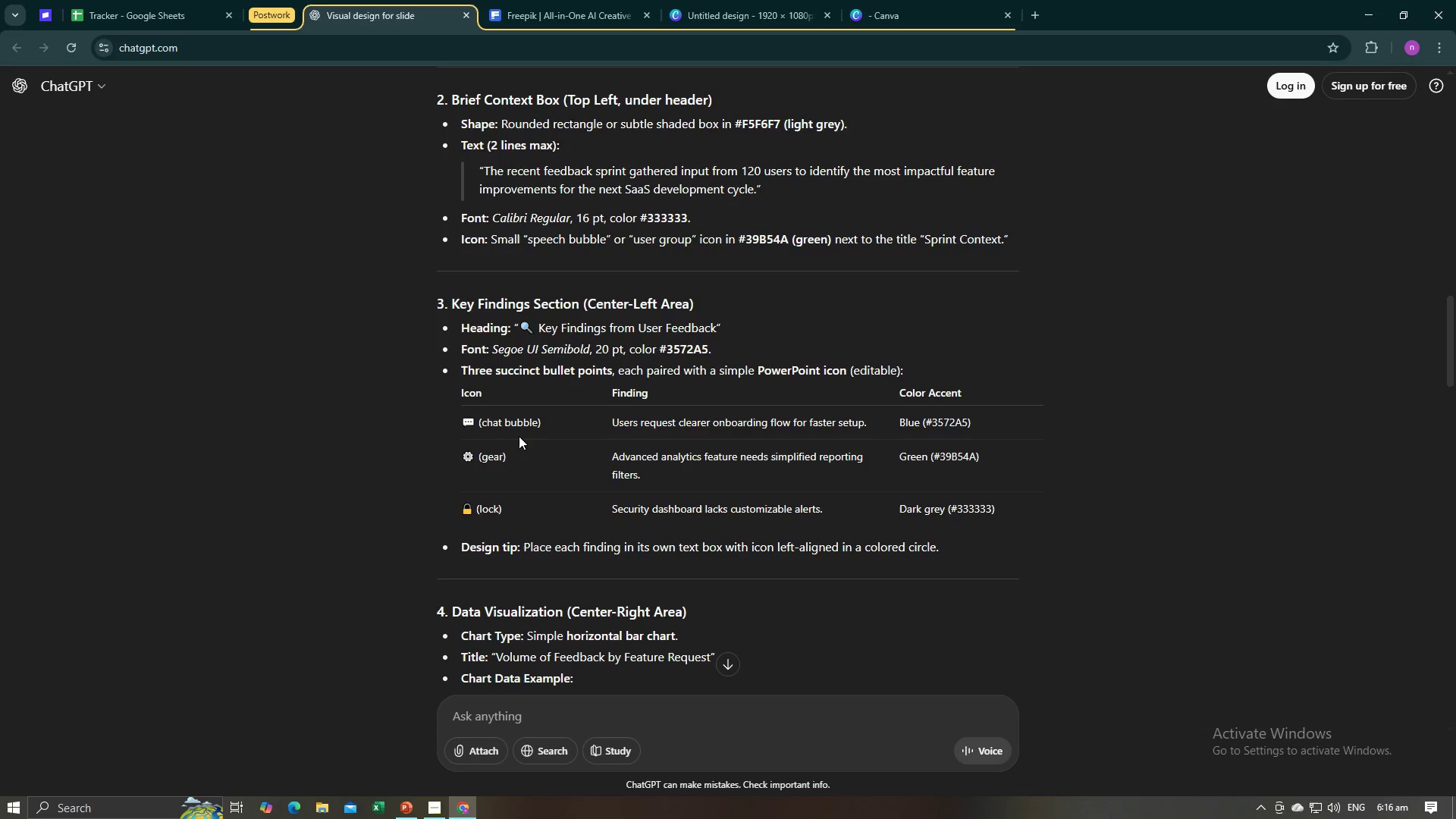 
key(Alt+Tab)
 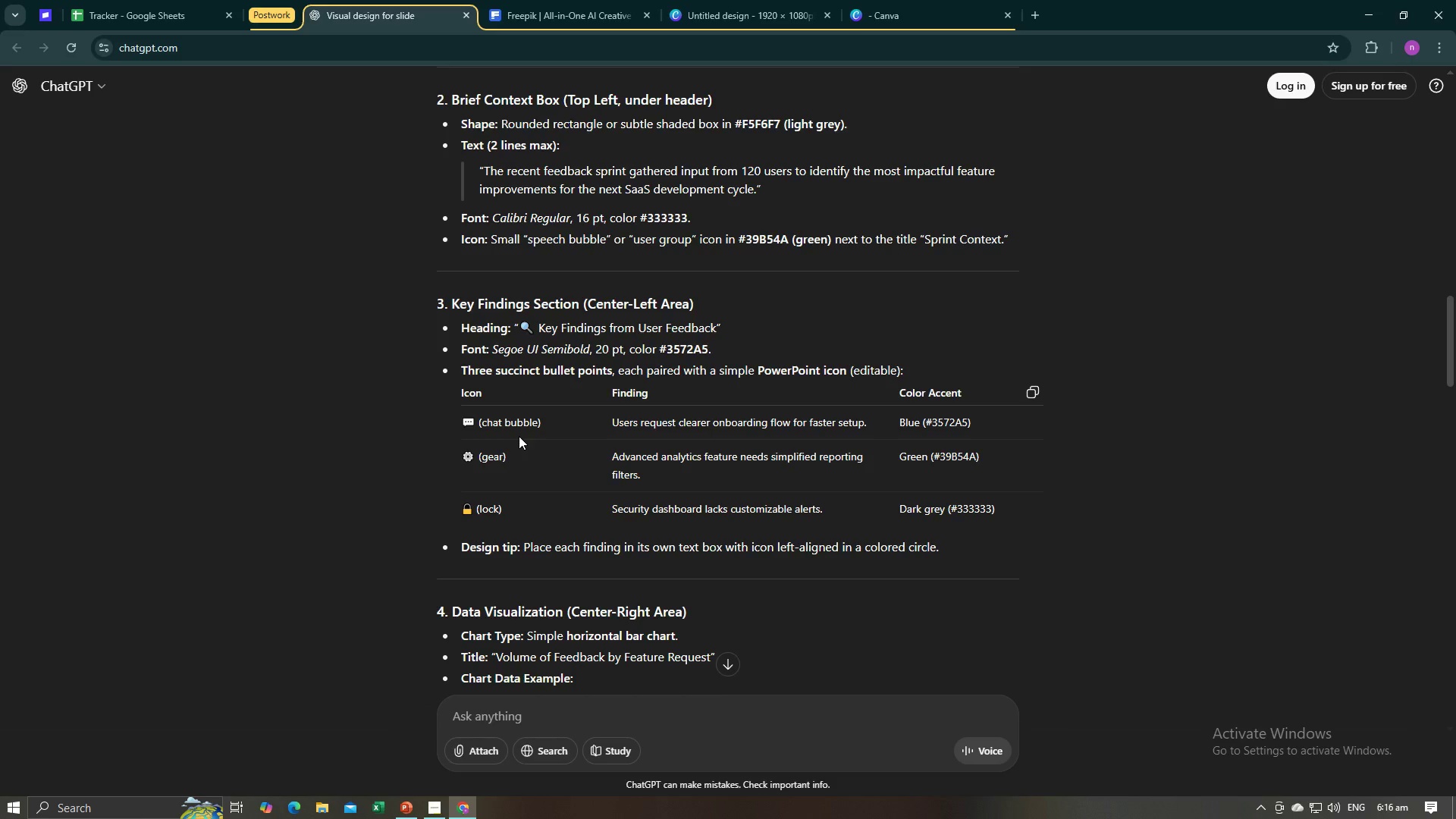 
key(Alt+AltLeft)
 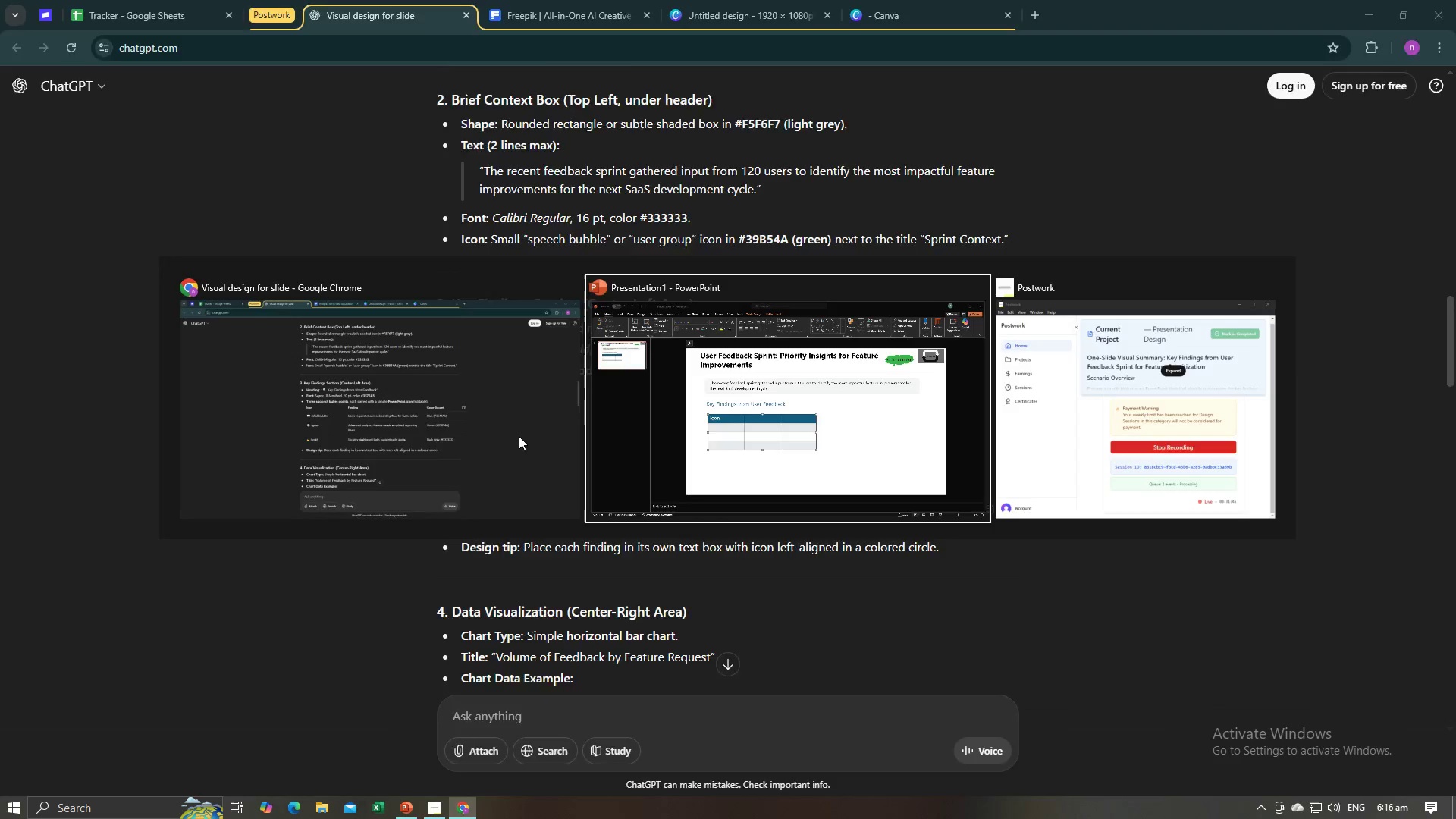 
key(Tab)
type(Findings)
key(Tab)
 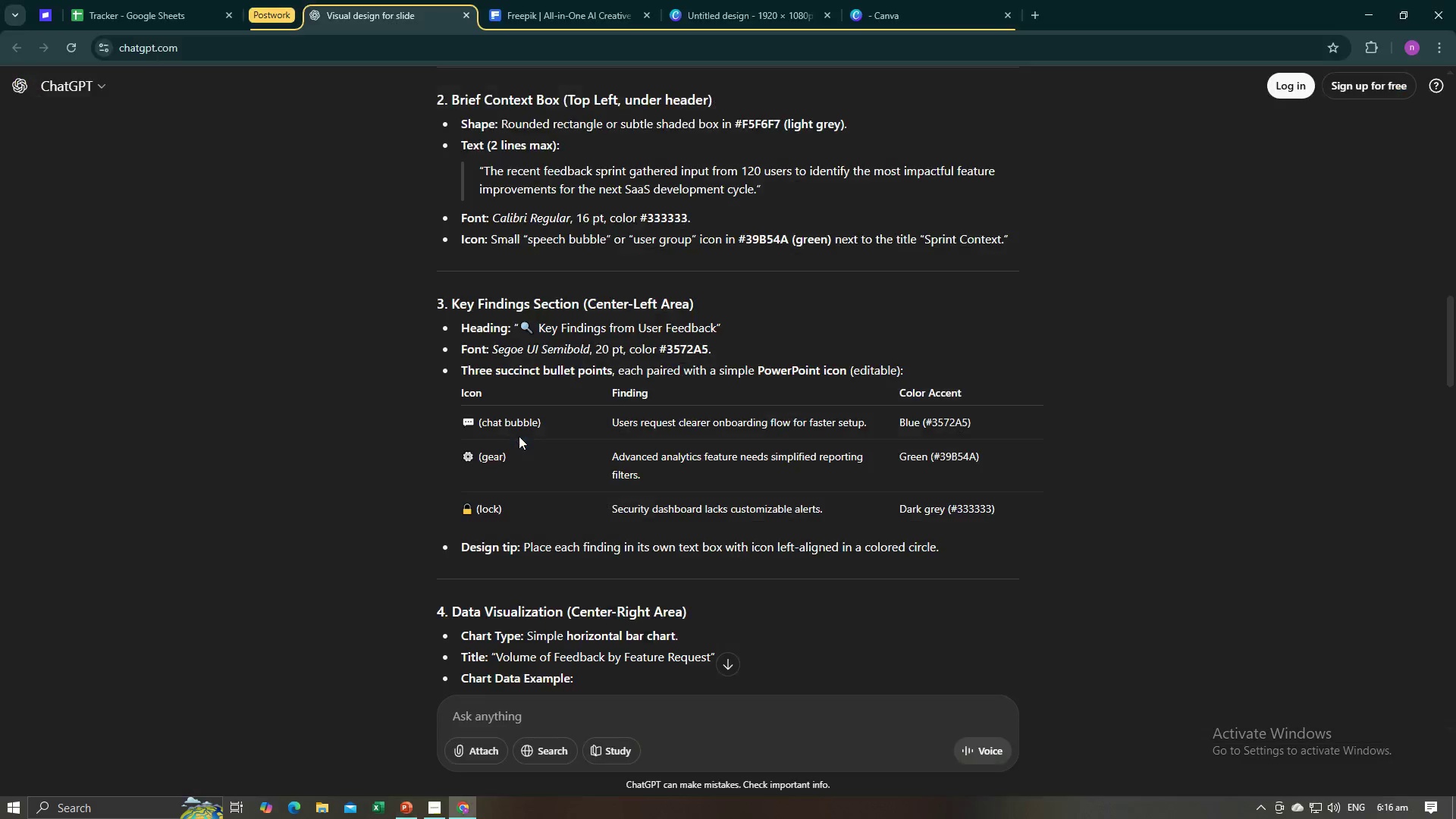 
 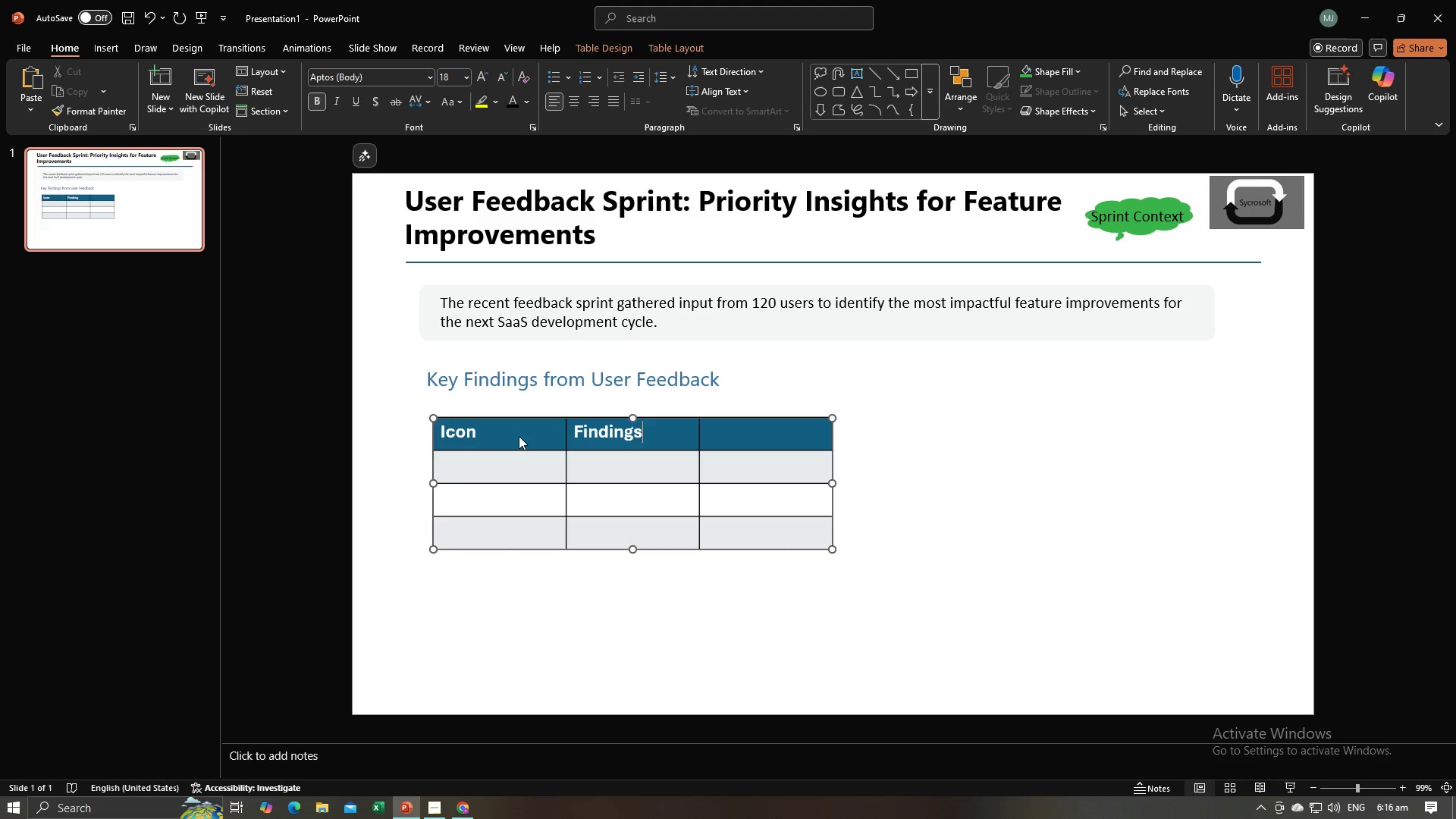 
key(Alt+AltLeft)
 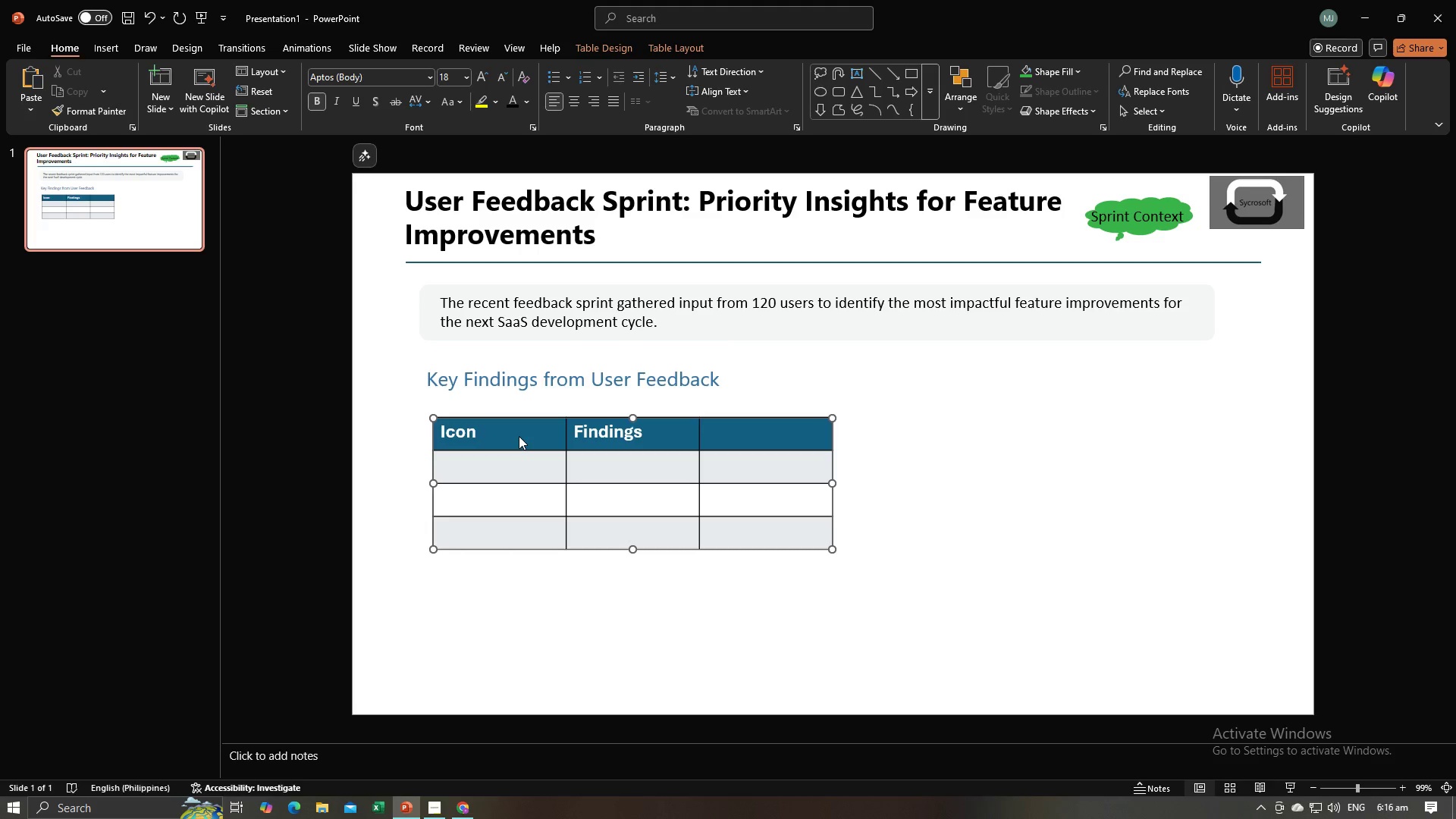 
key(Alt+Tab)
 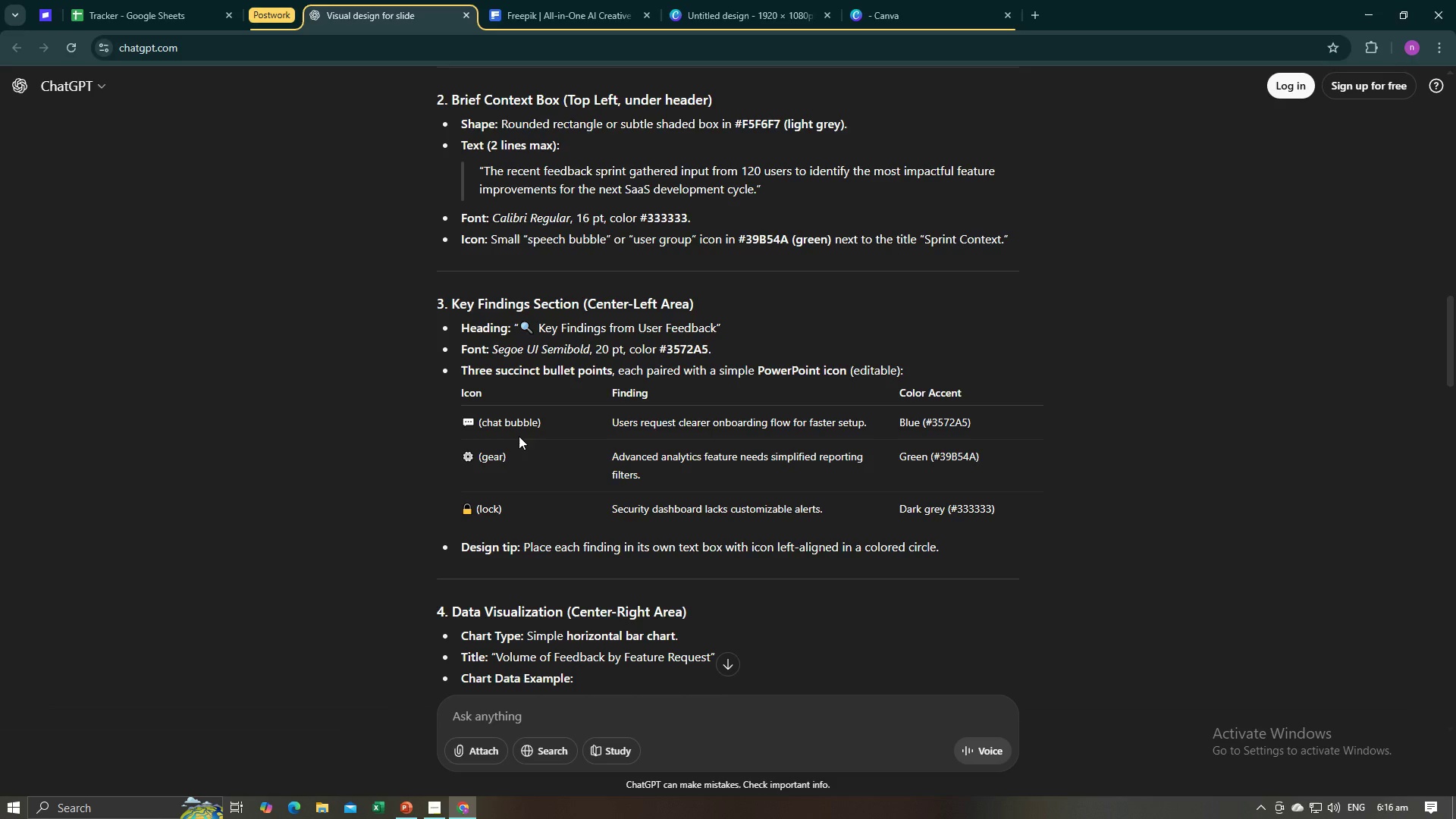 
key(Alt+AltLeft)
 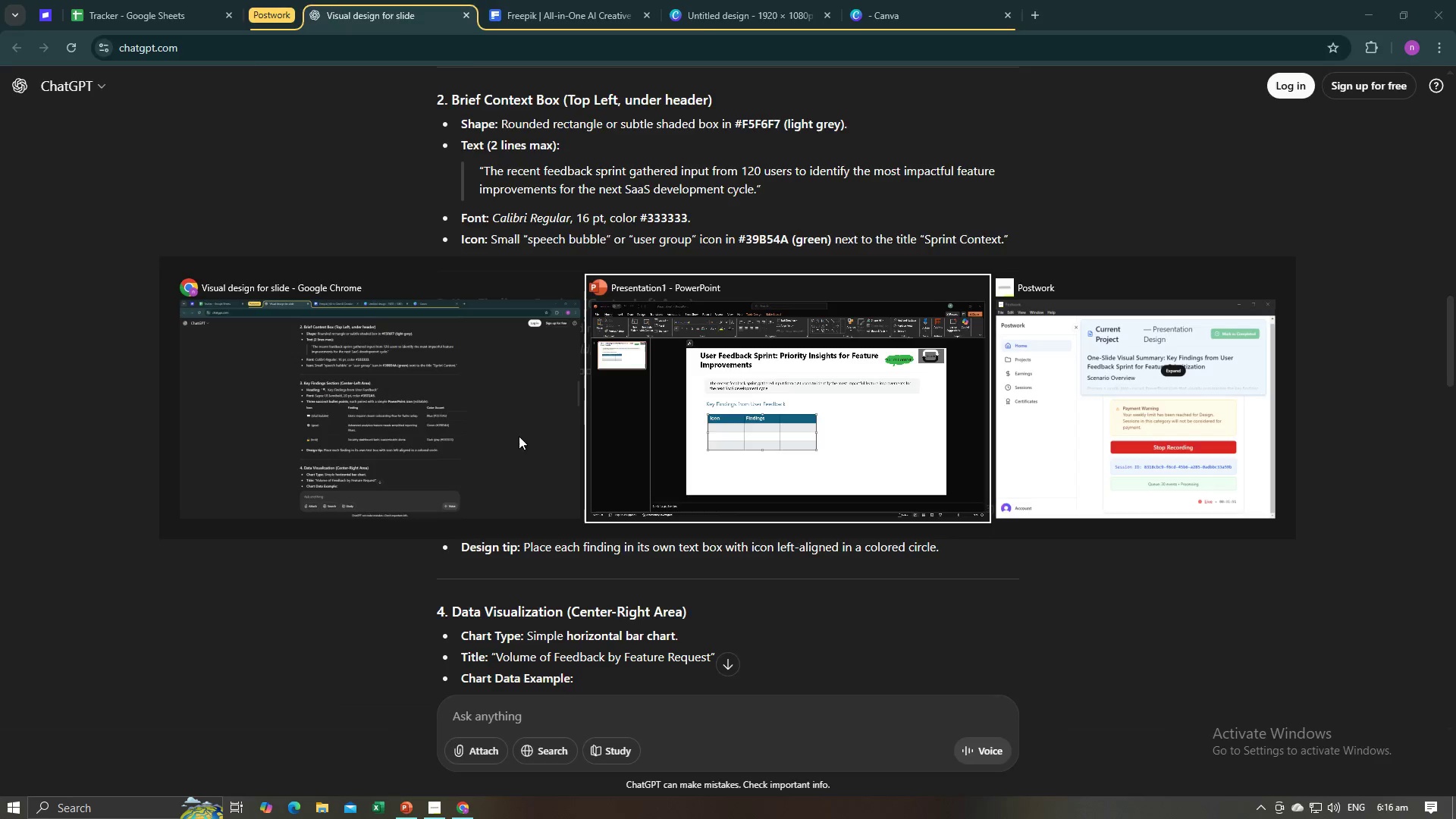 
key(Tab)
type(Col)
 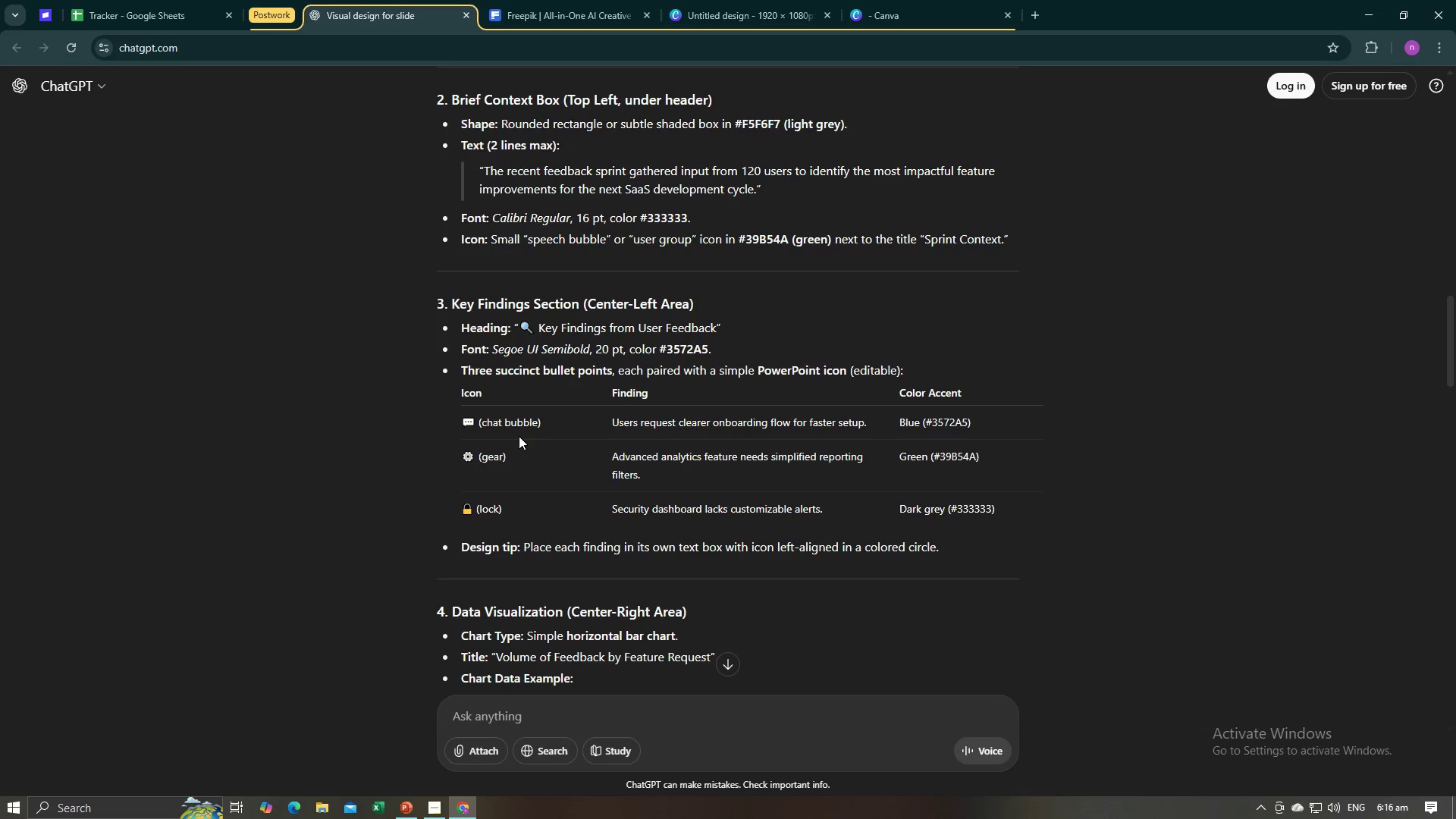 
 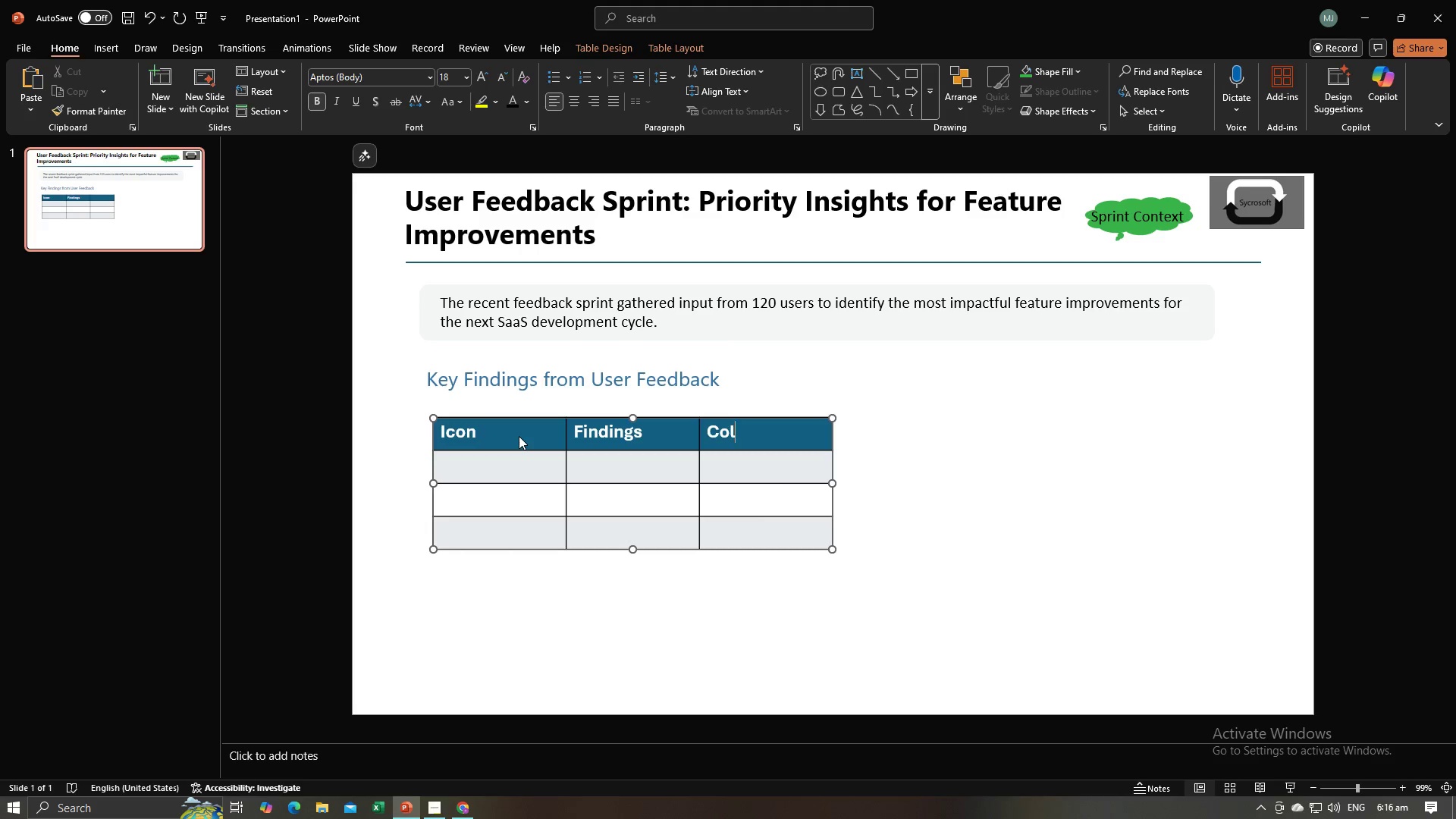 
key(Alt+AltLeft)
 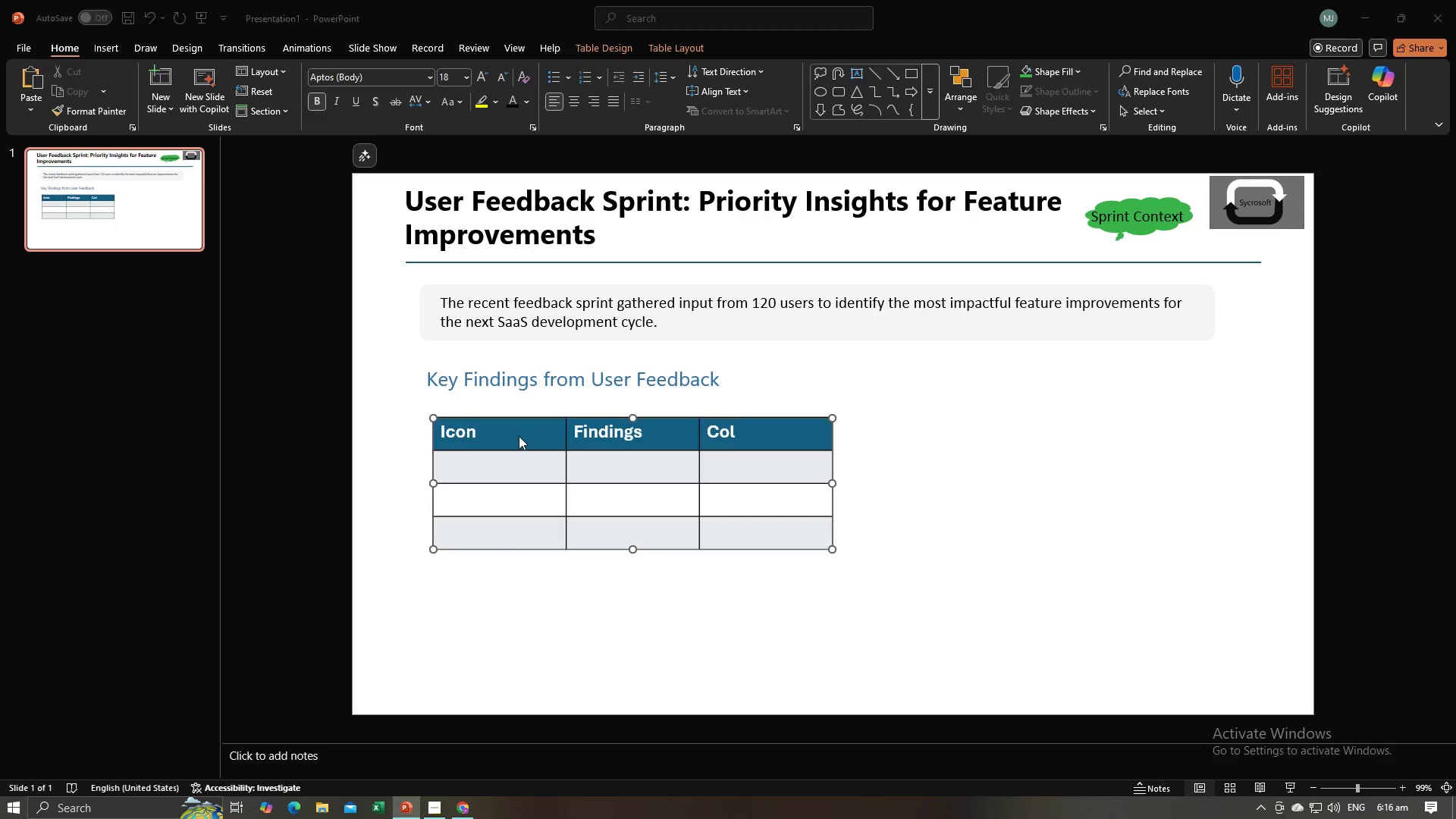 
key(Alt+Tab)
 